 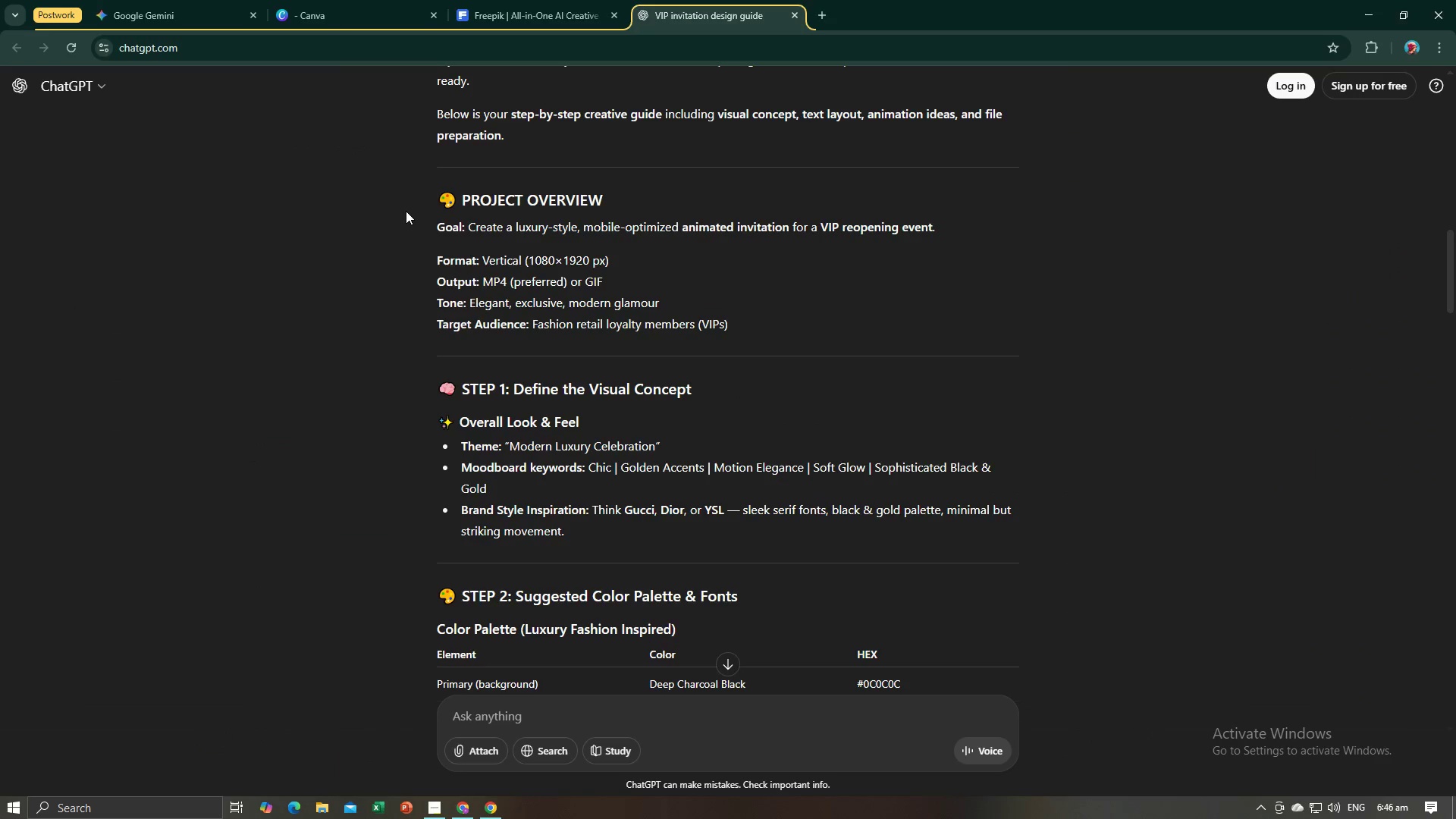 
key(Alt+Tab)
 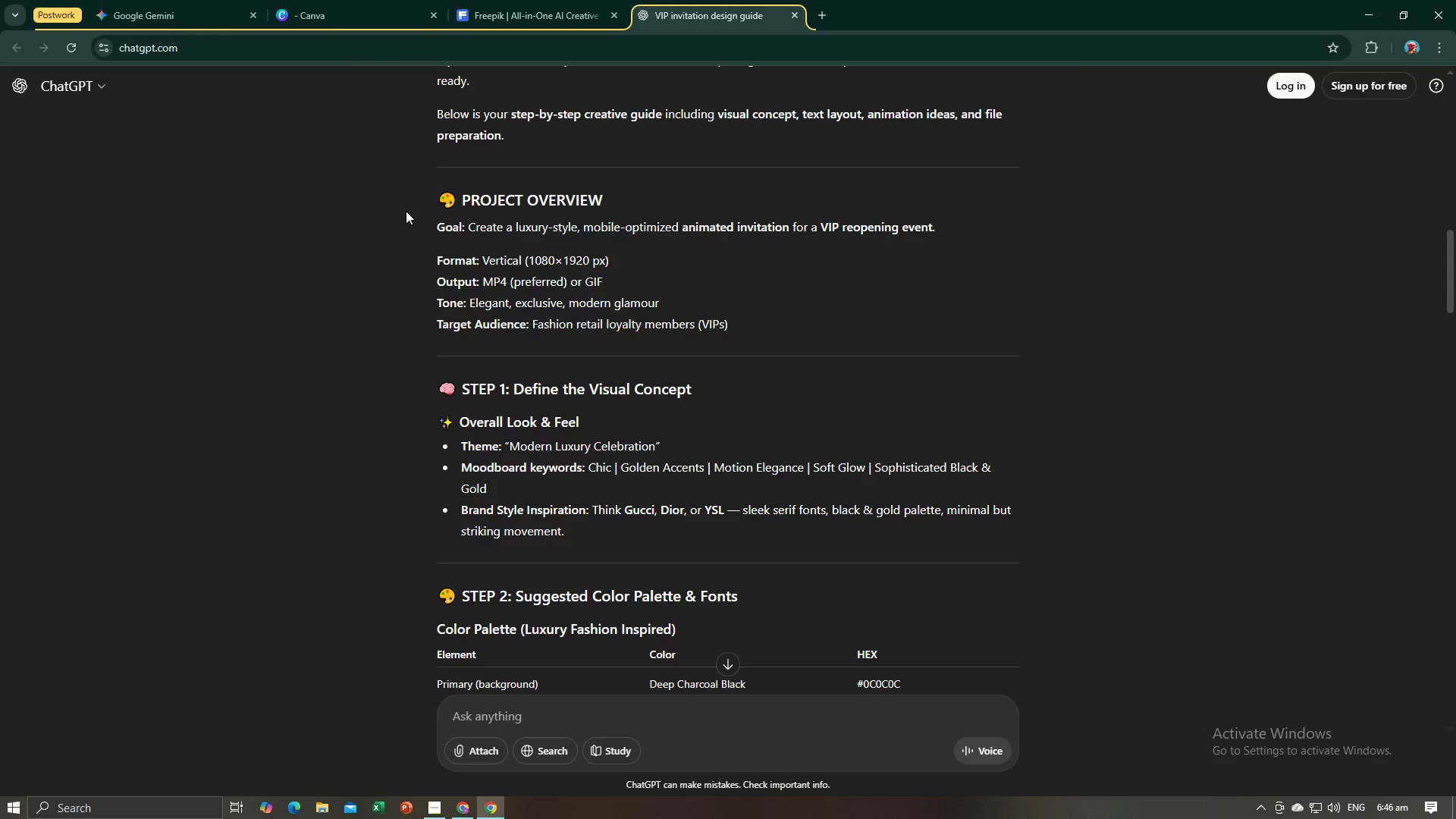 
key(Alt+AltLeft)
 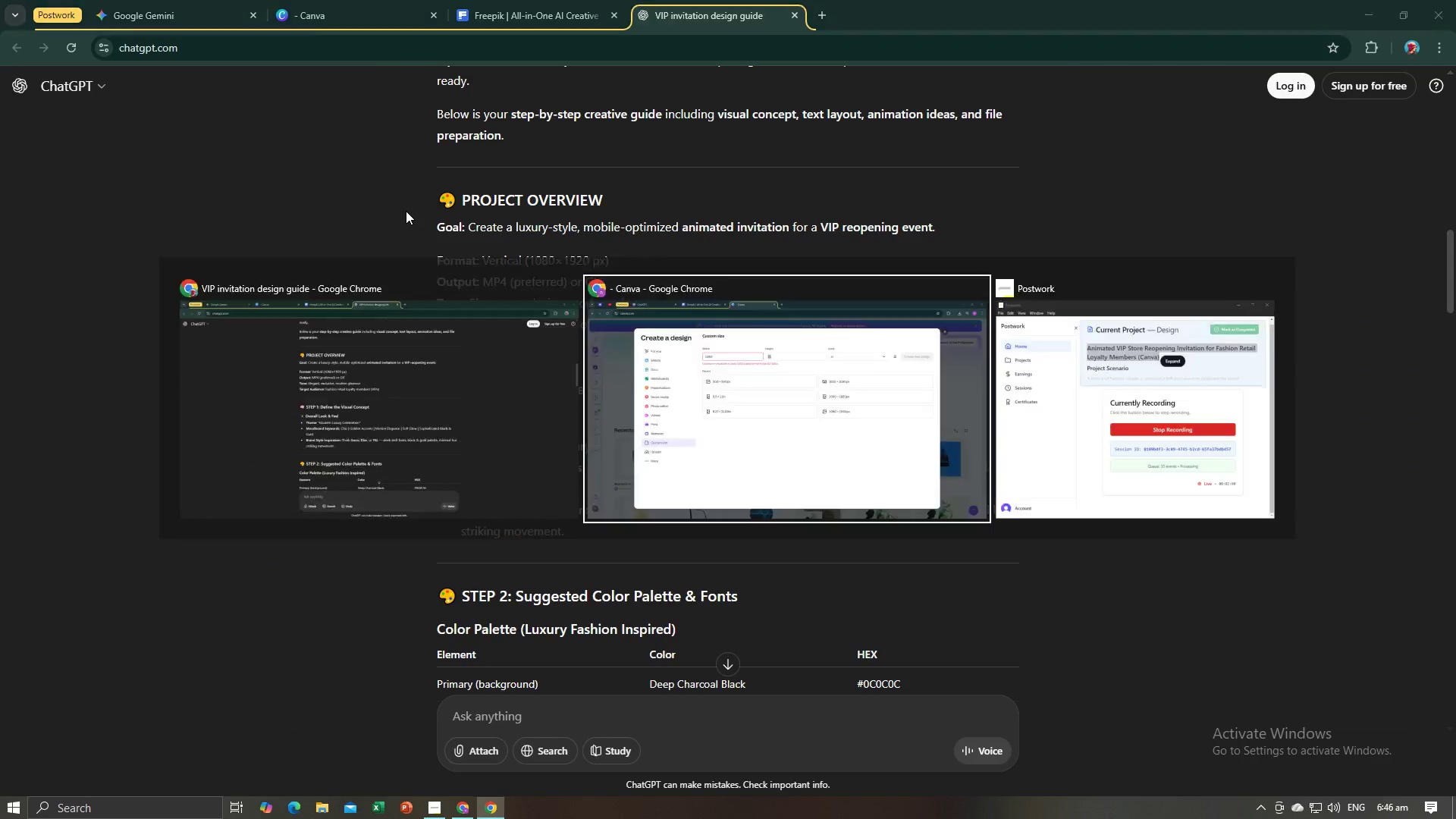 
key(Alt+Tab)
 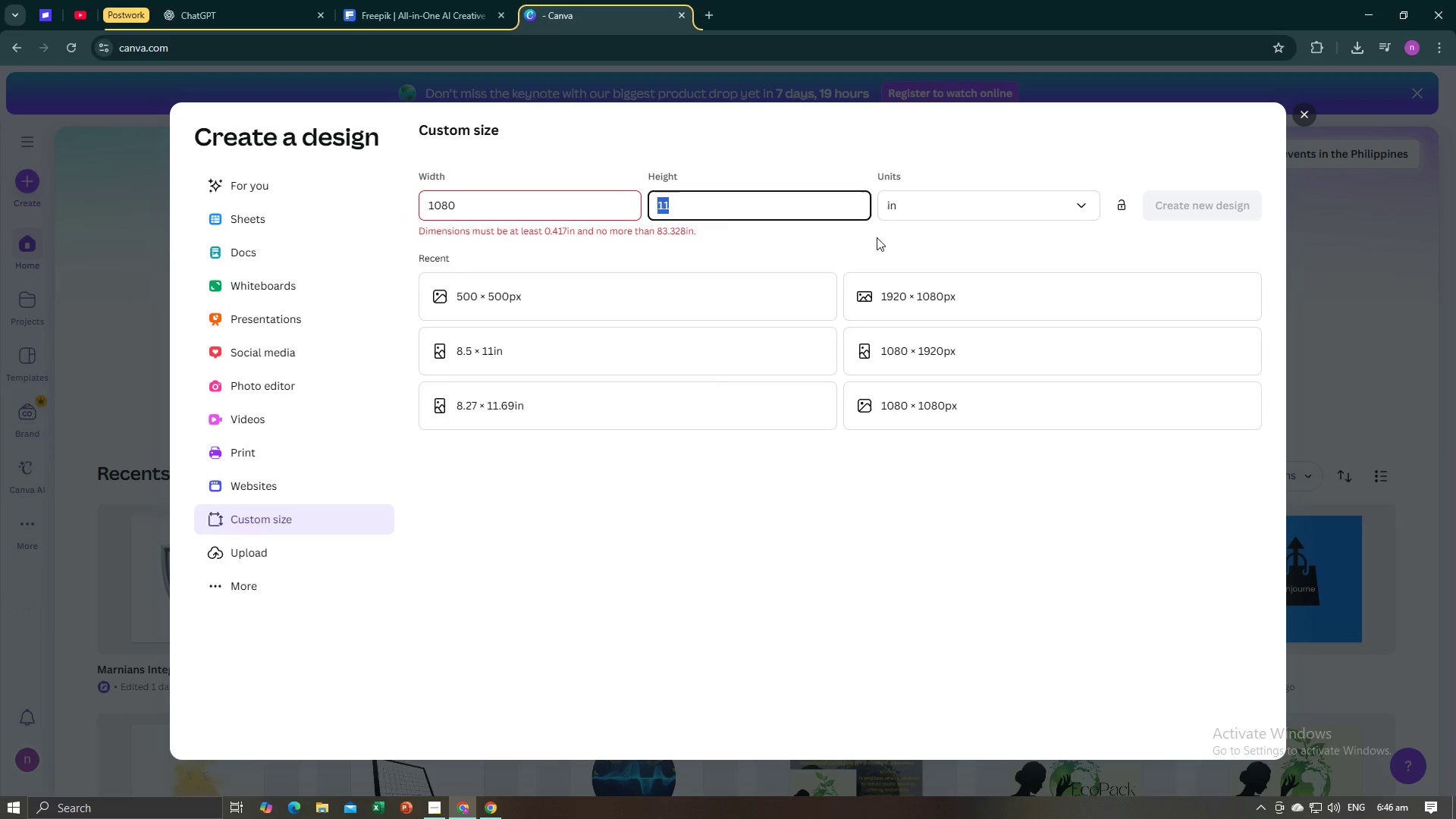 
left_click([935, 209])
 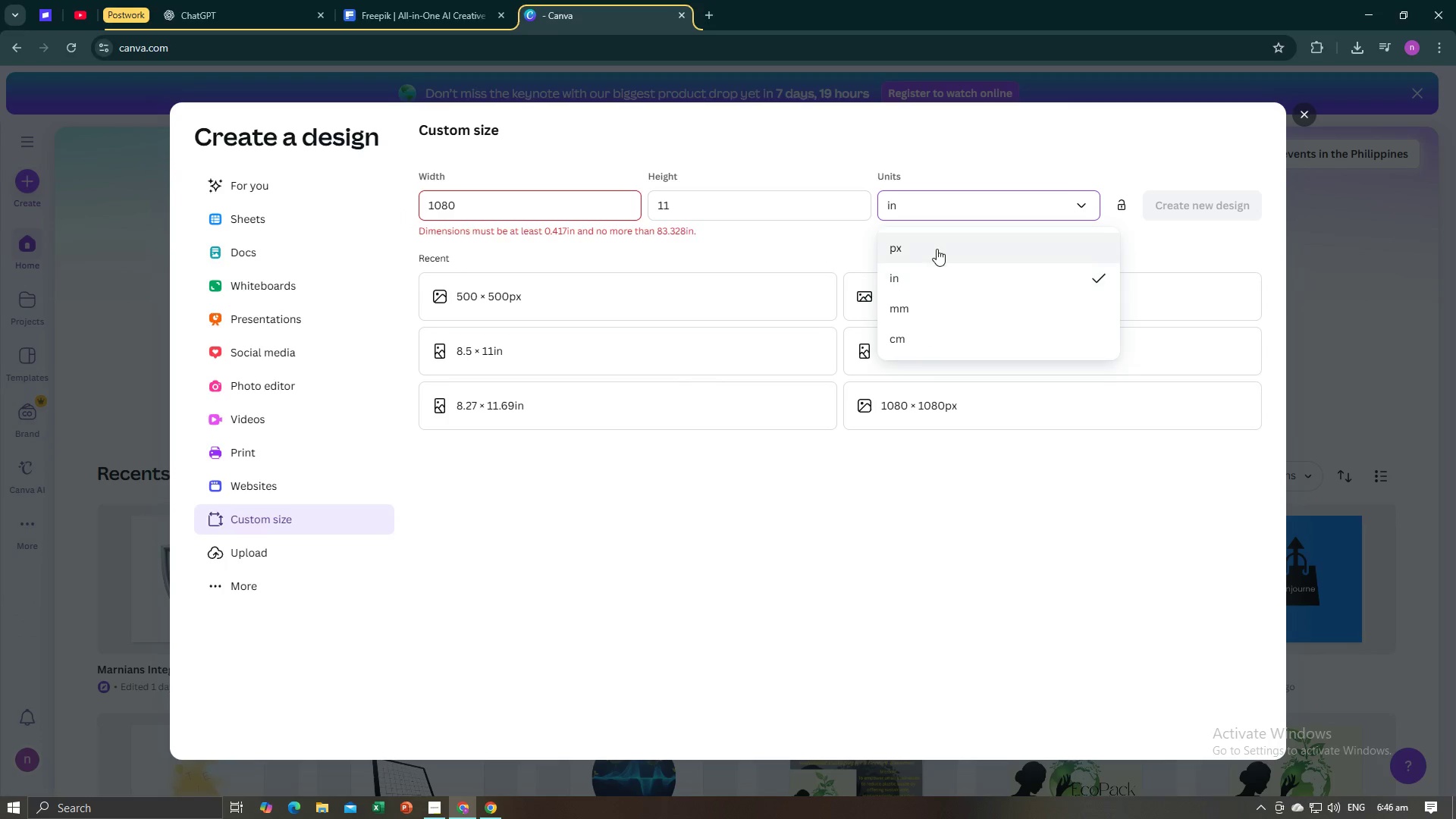 
left_click([937, 249])
 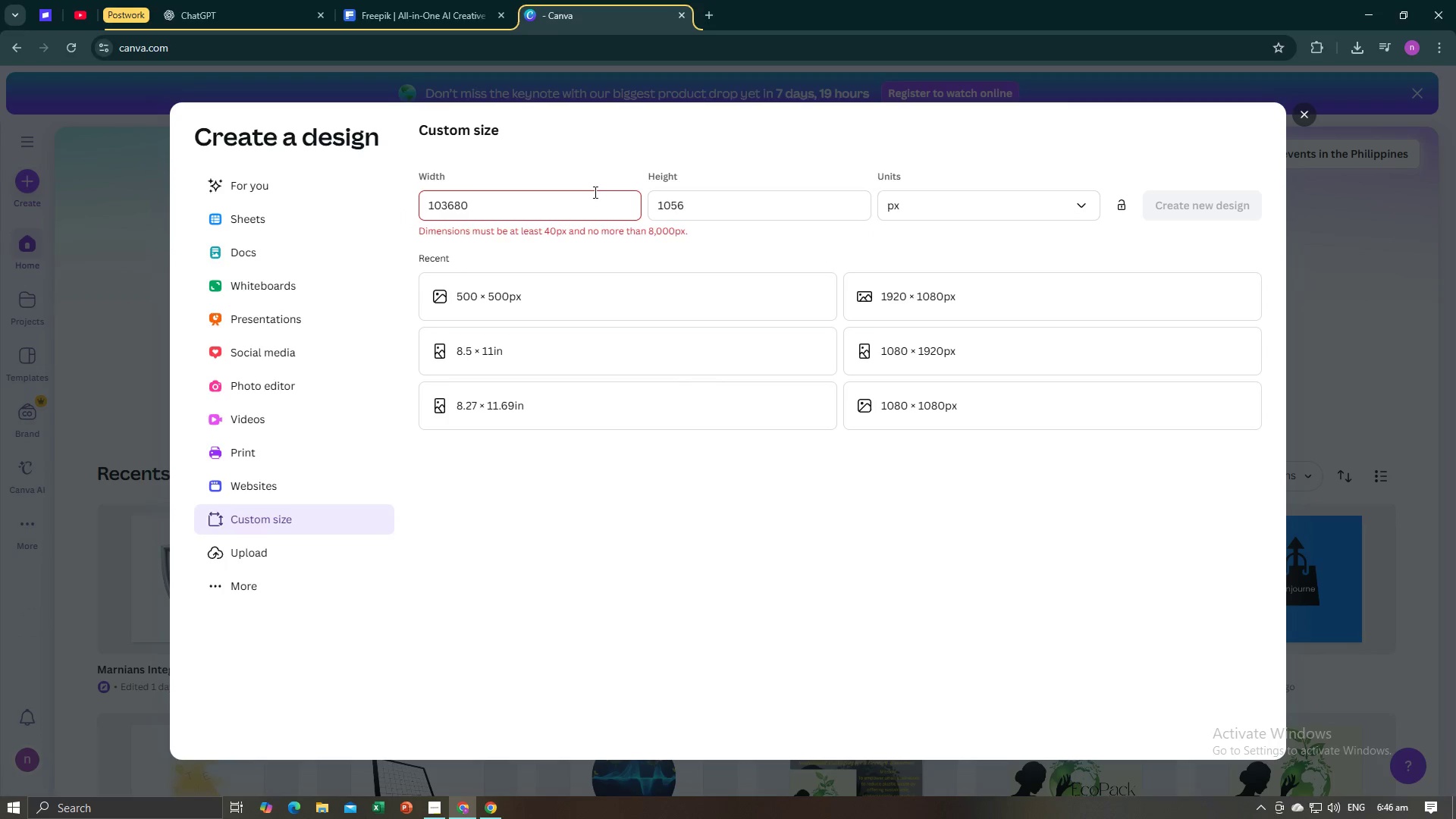 
left_click_drag(start_coordinate=[591, 195], to_coordinate=[577, 195])
 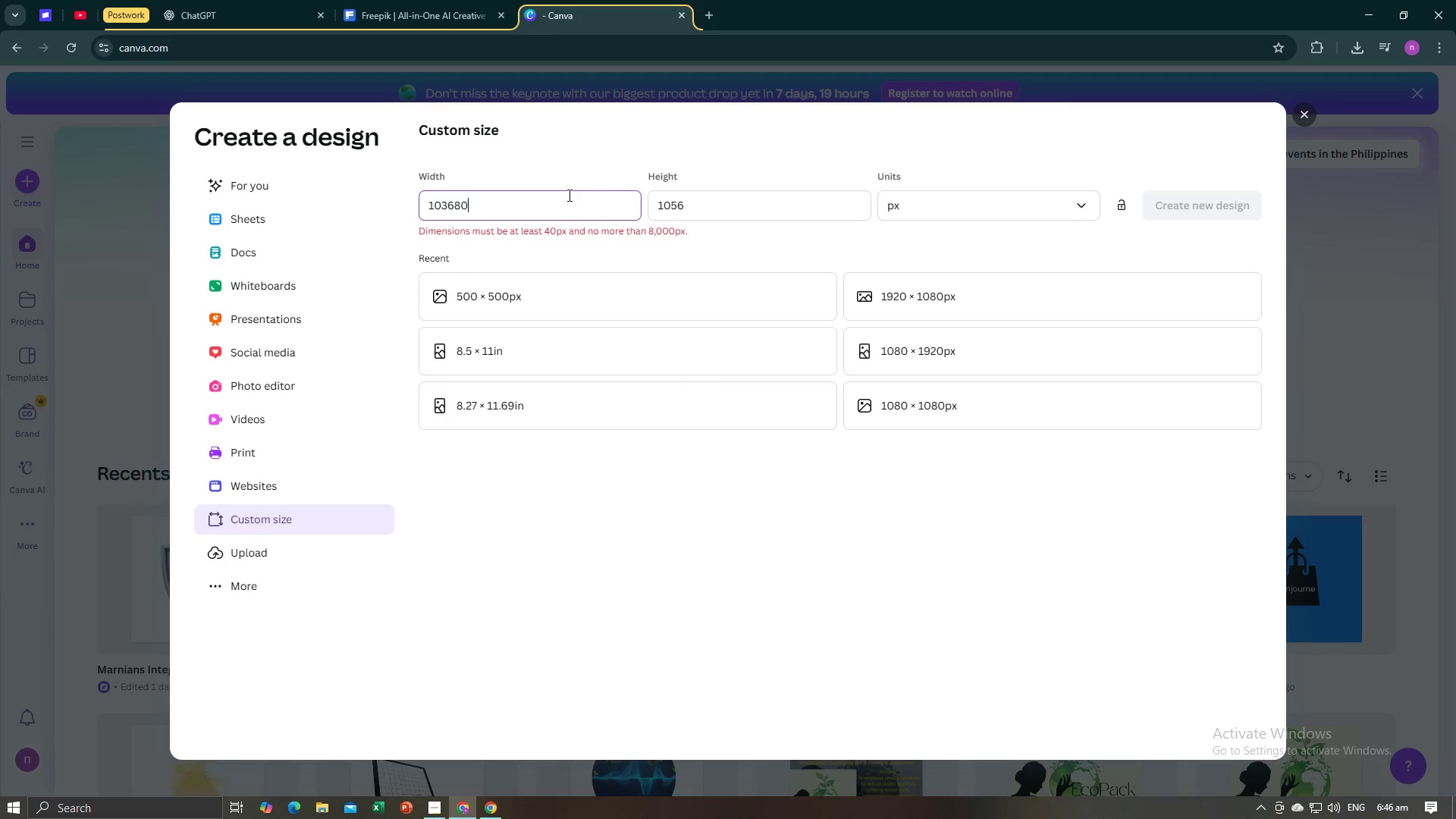 
hold_key(key=Backspace, duration=0.87)
 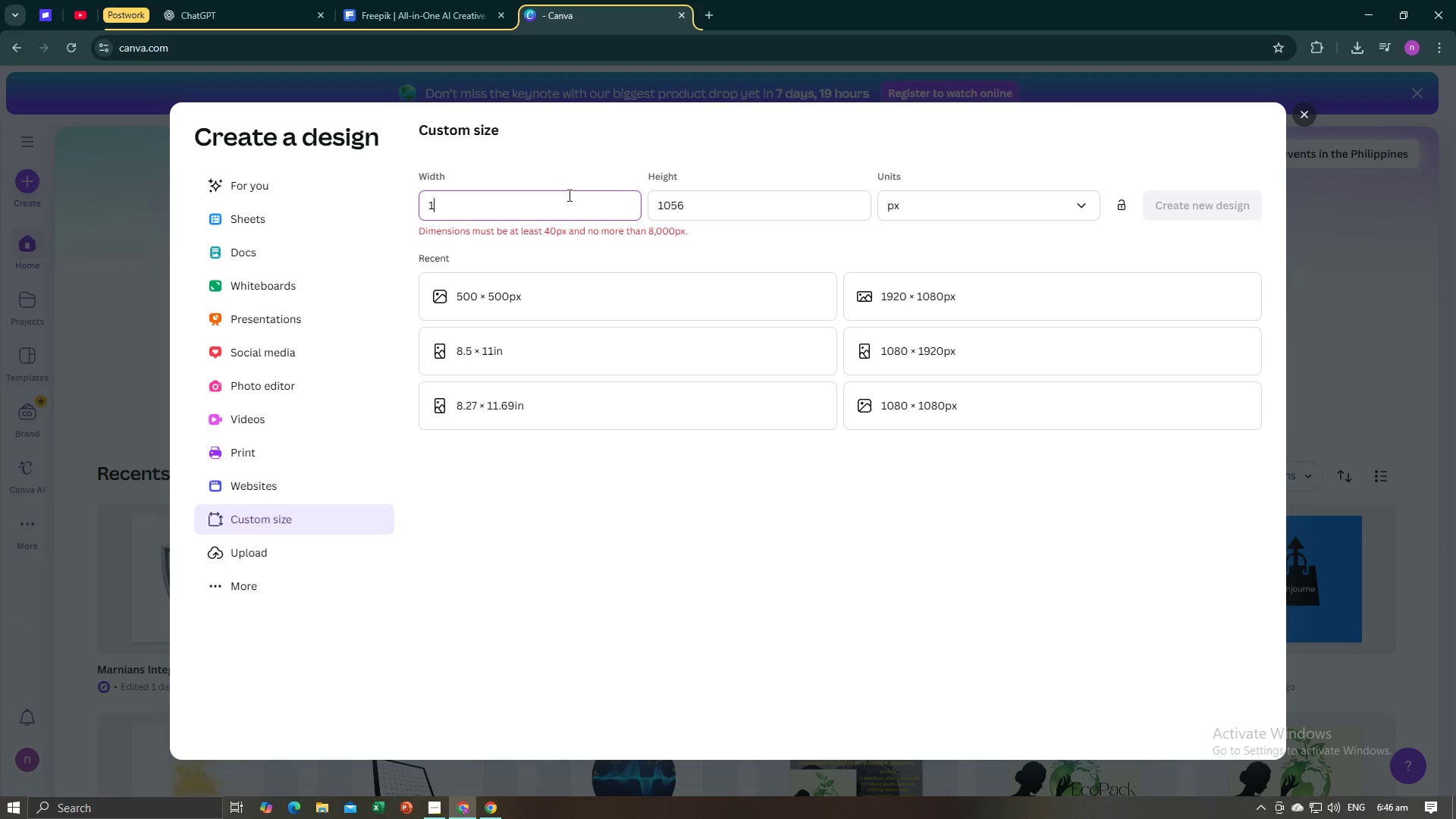 
type(1080)
key(Tab)
 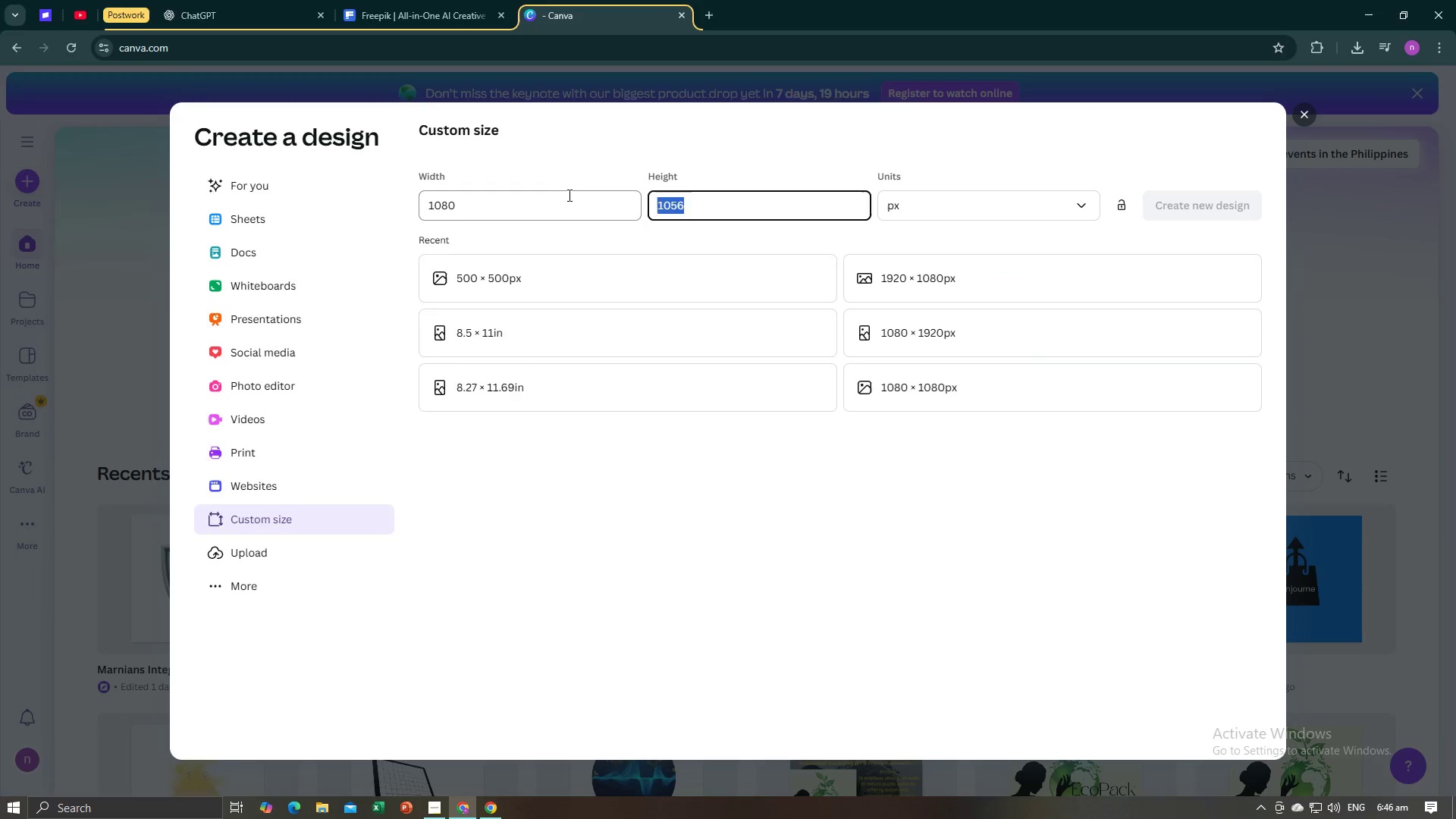 
key(Alt+AltLeft)
 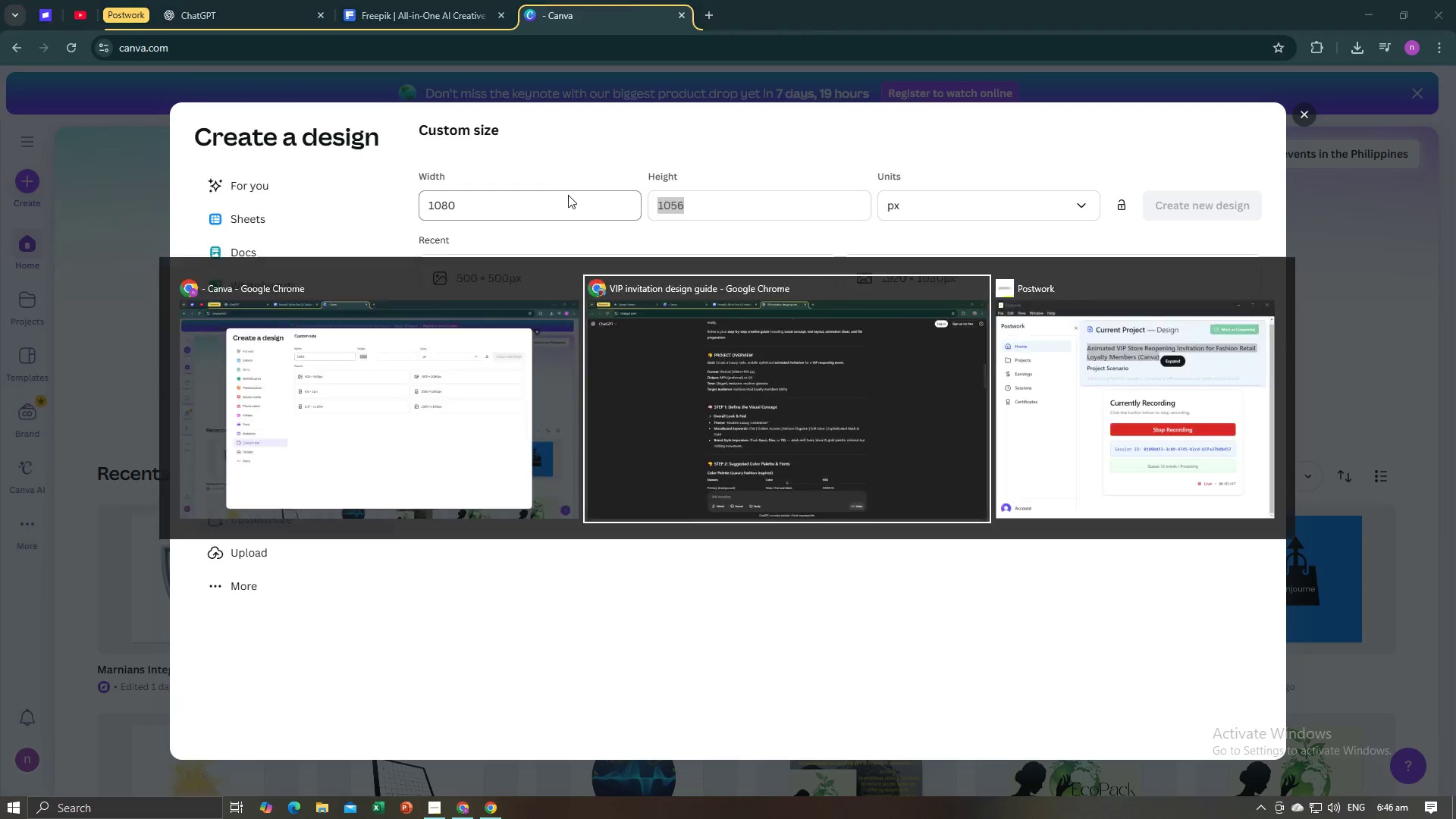 
key(Alt+Tab)
 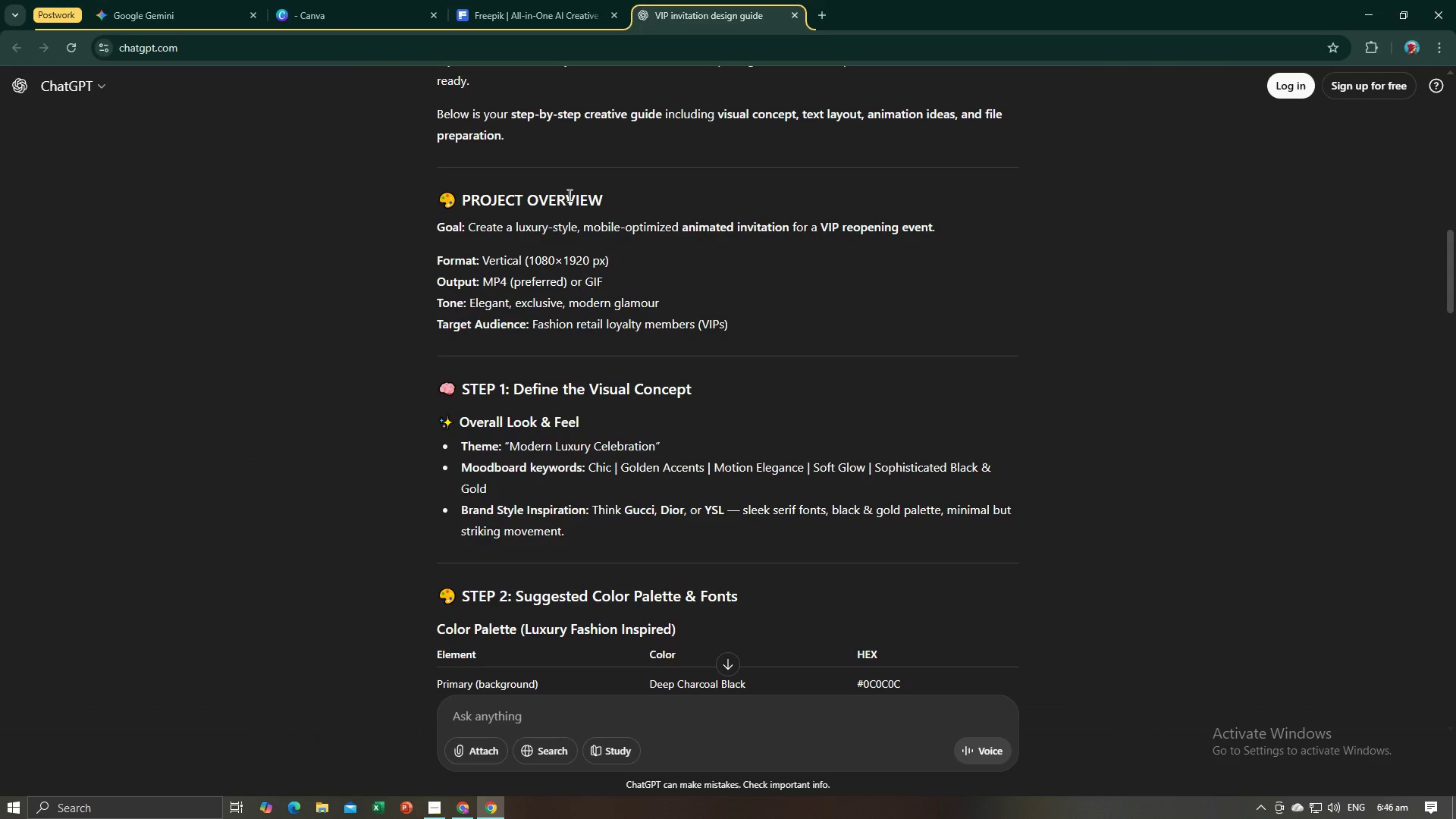 
key(Alt+AltLeft)
 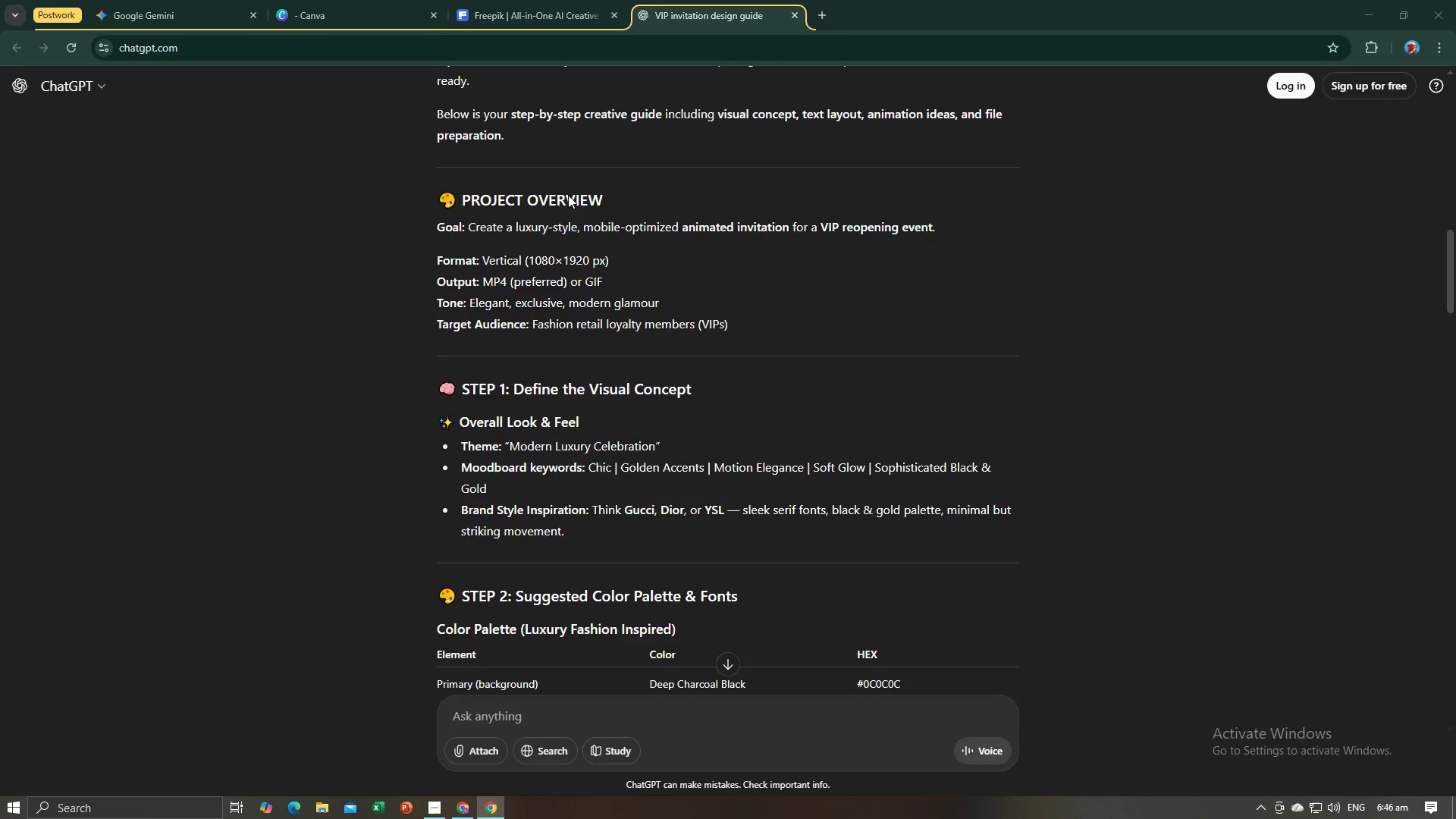 
key(Tab)
type(1920)
 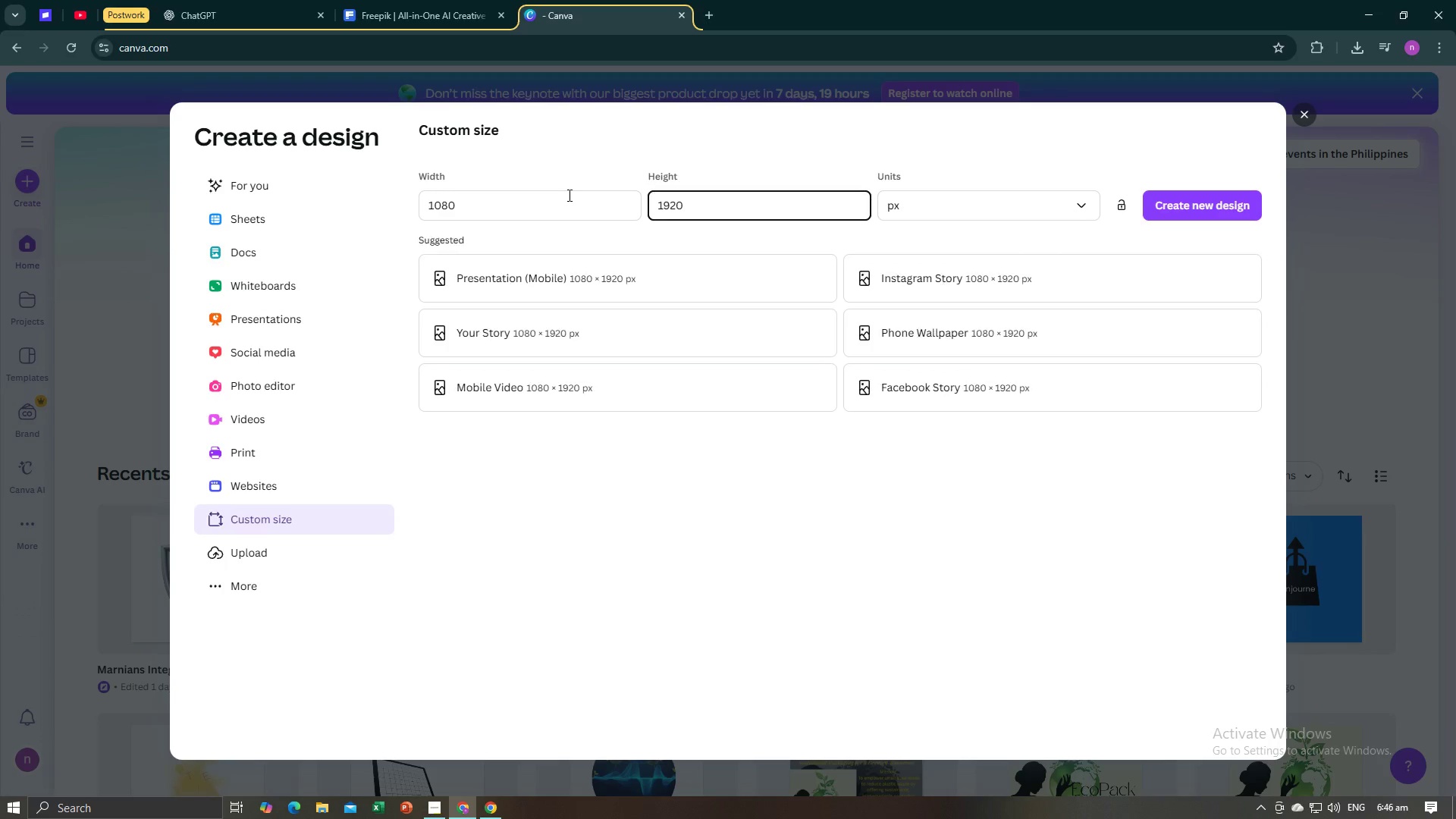 
key(Enter)
 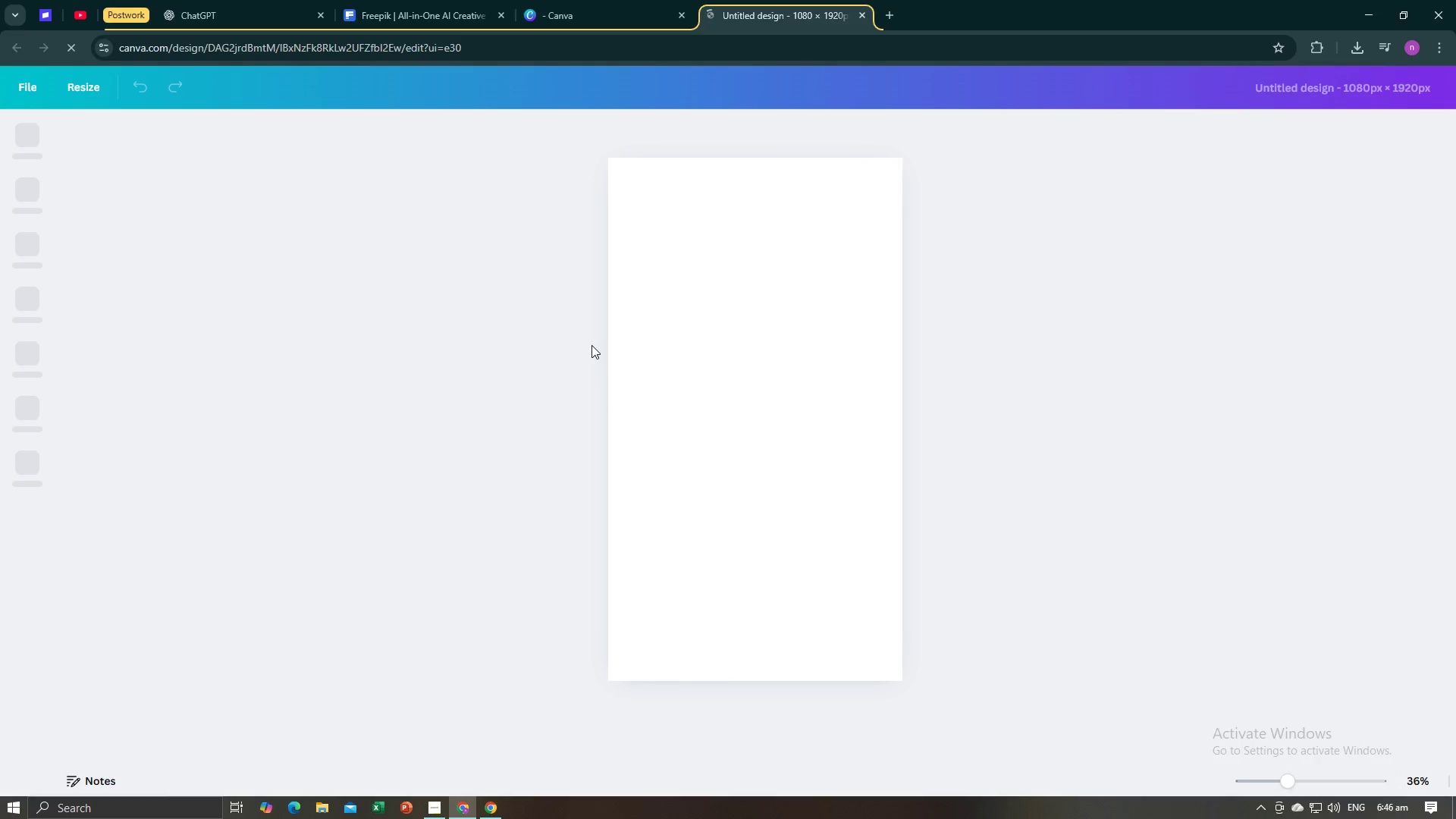 
wait(5.72)
 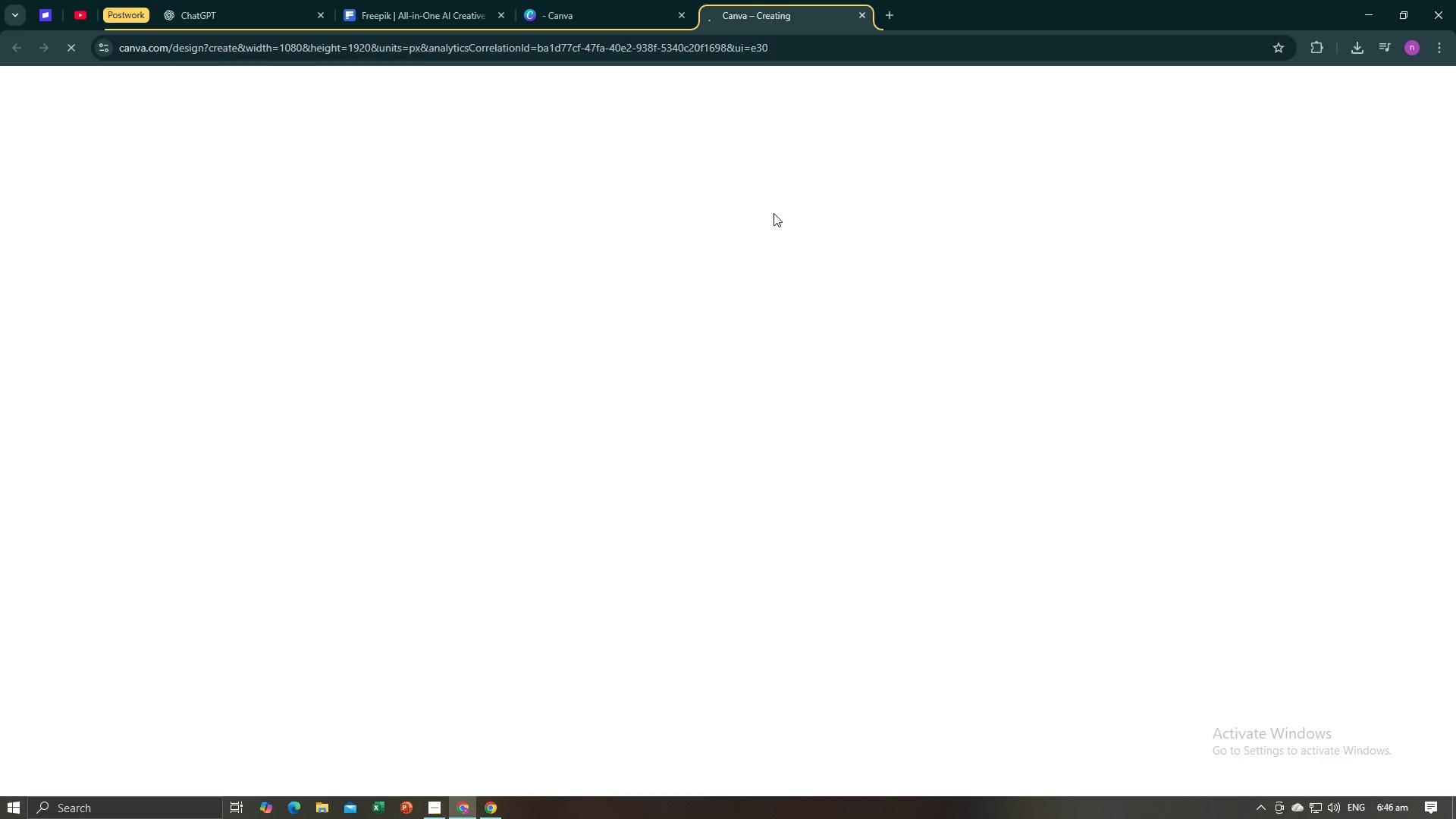 
key(Alt+AltLeft)
 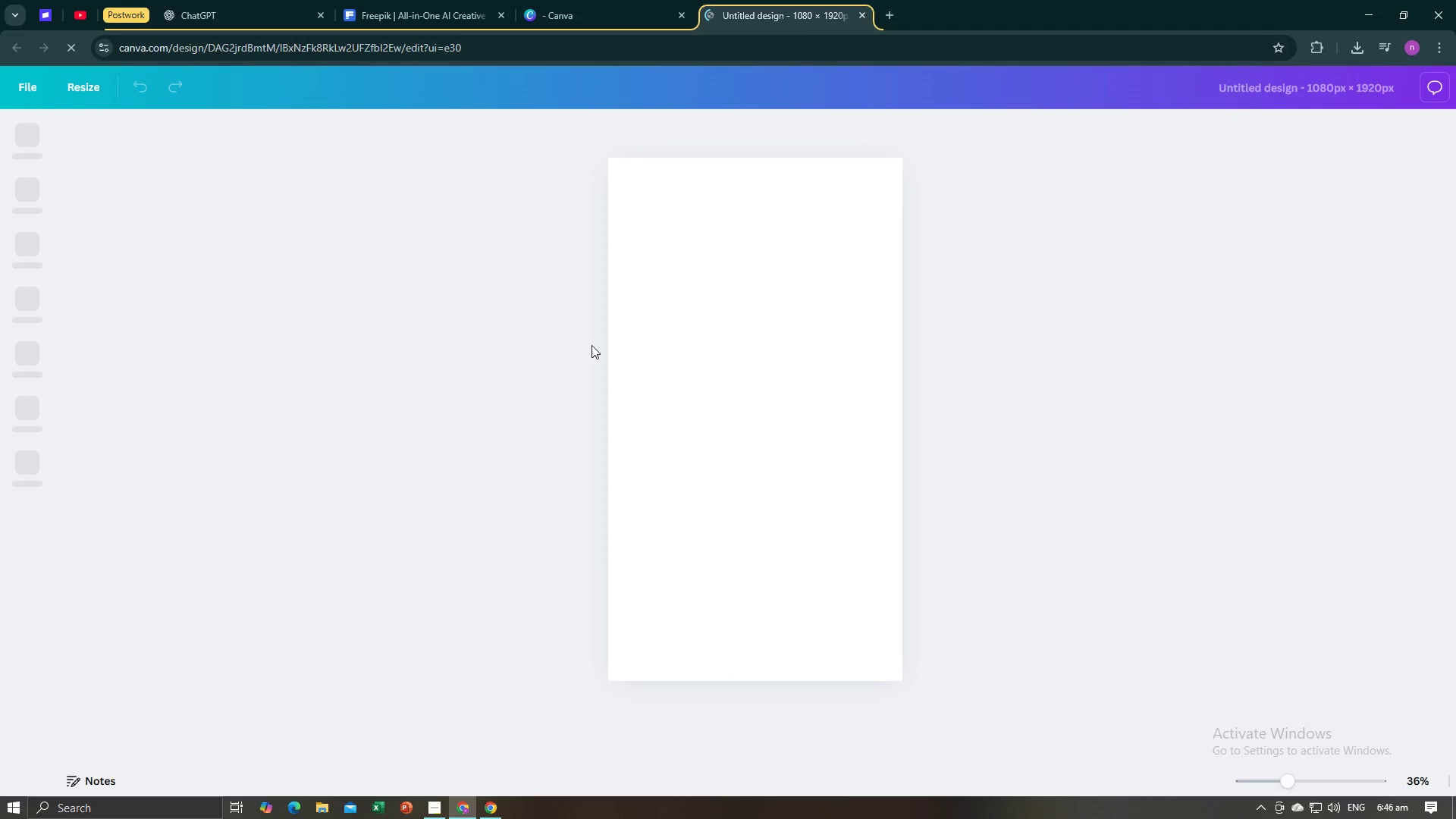 
key(Alt+Tab)
 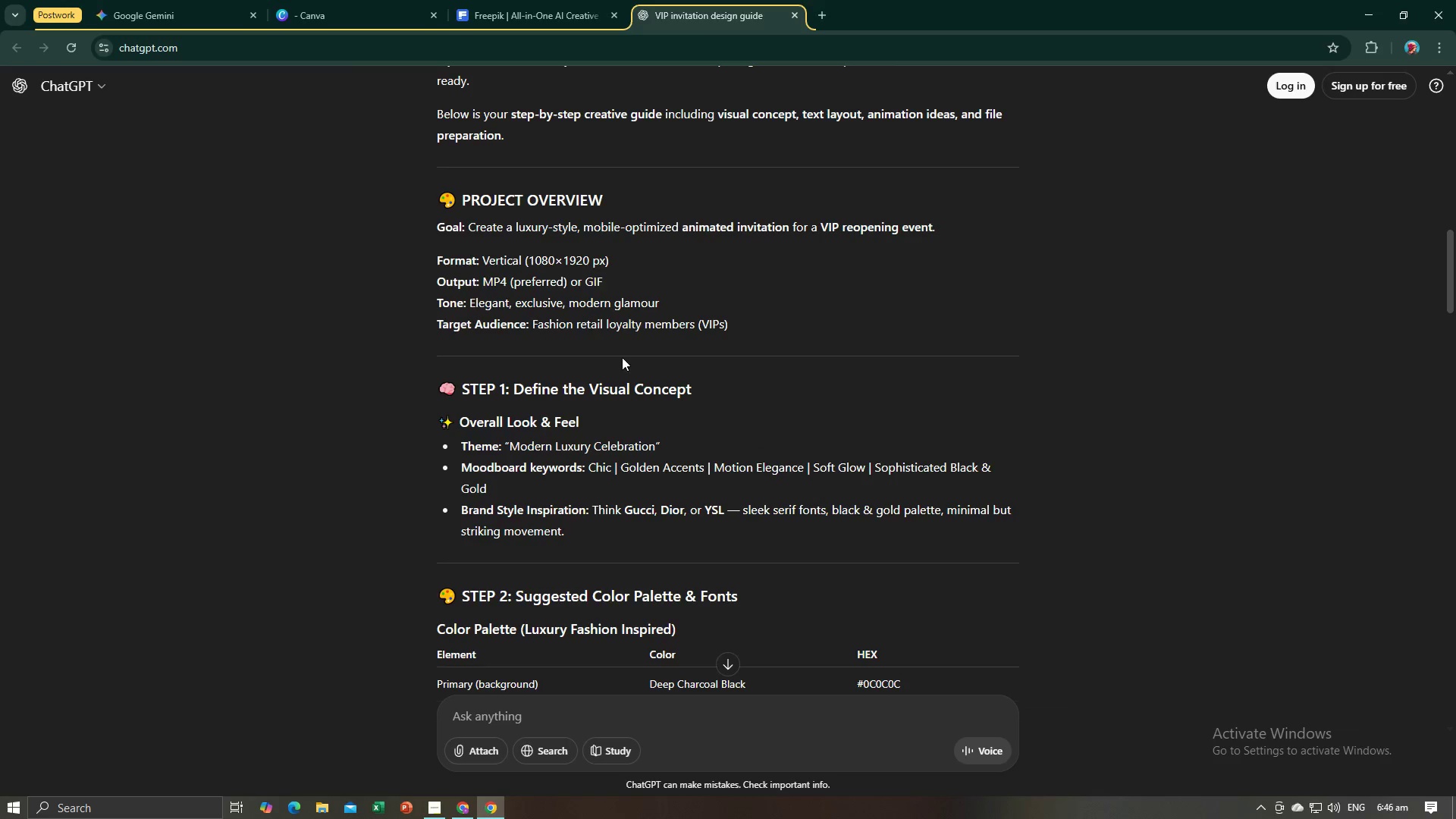 
wait(7.09)
 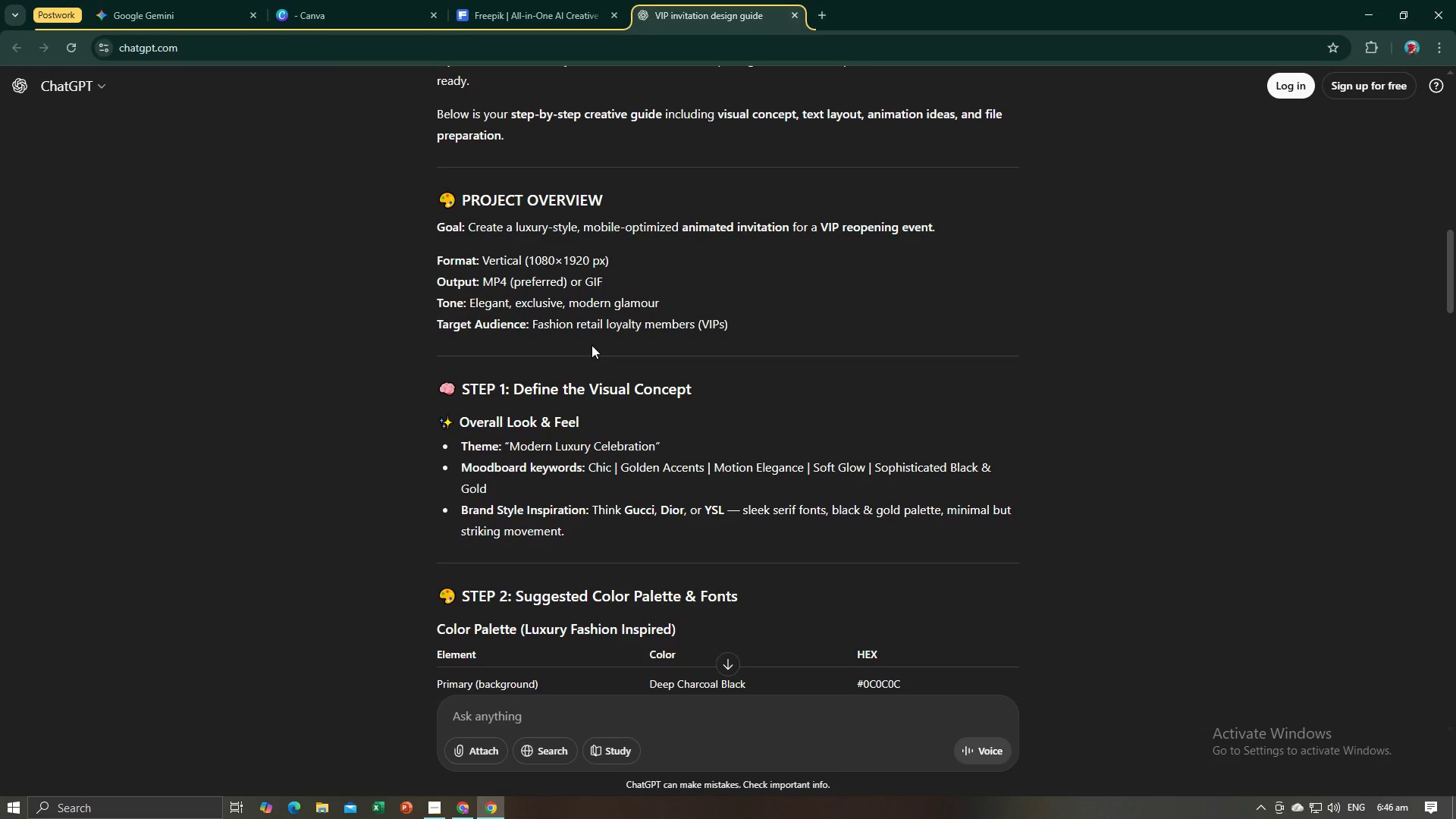 
scroll: coordinate [686, 401], scroll_direction: down, amount: 1.0
 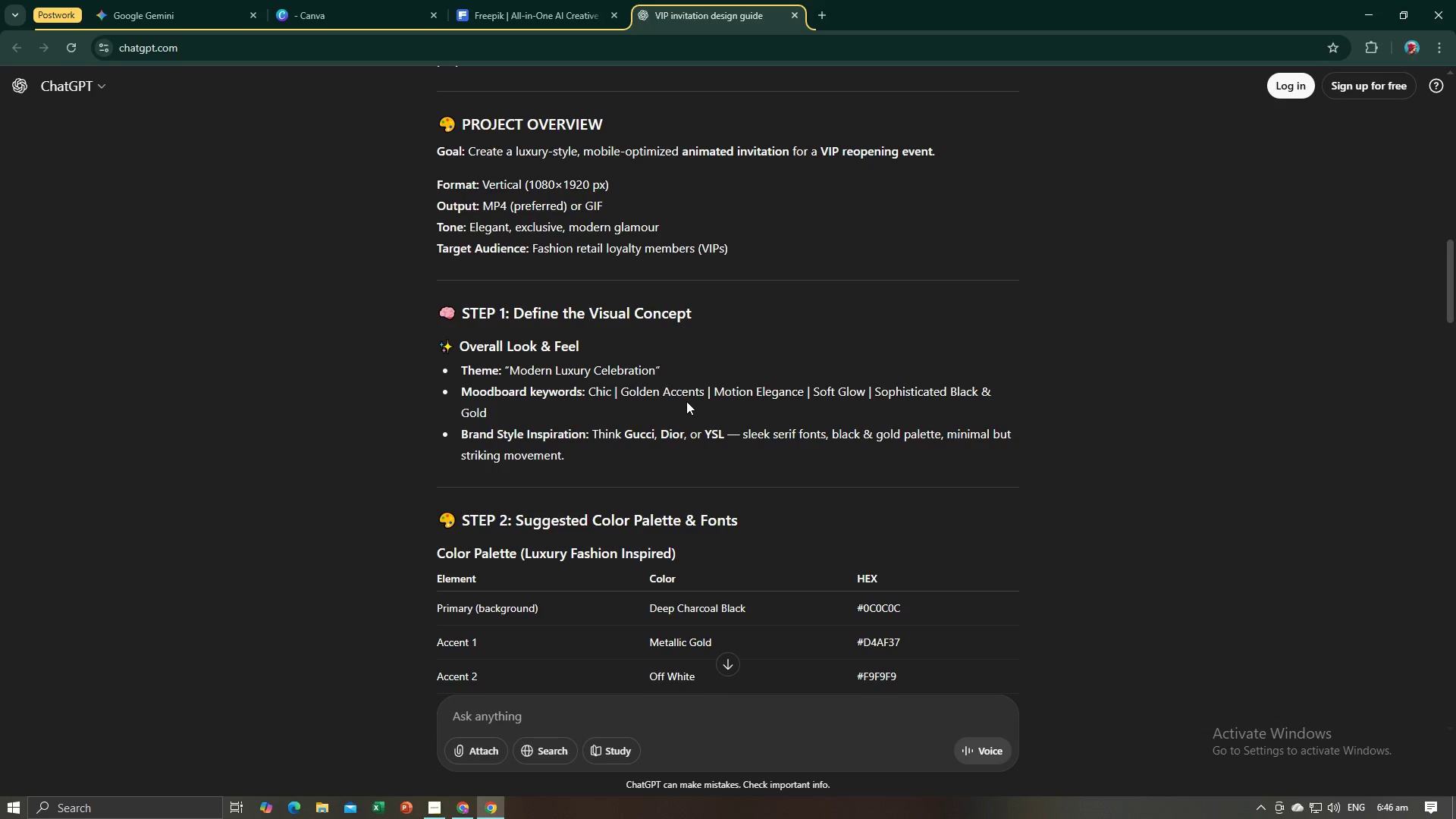 
wait(8.72)
 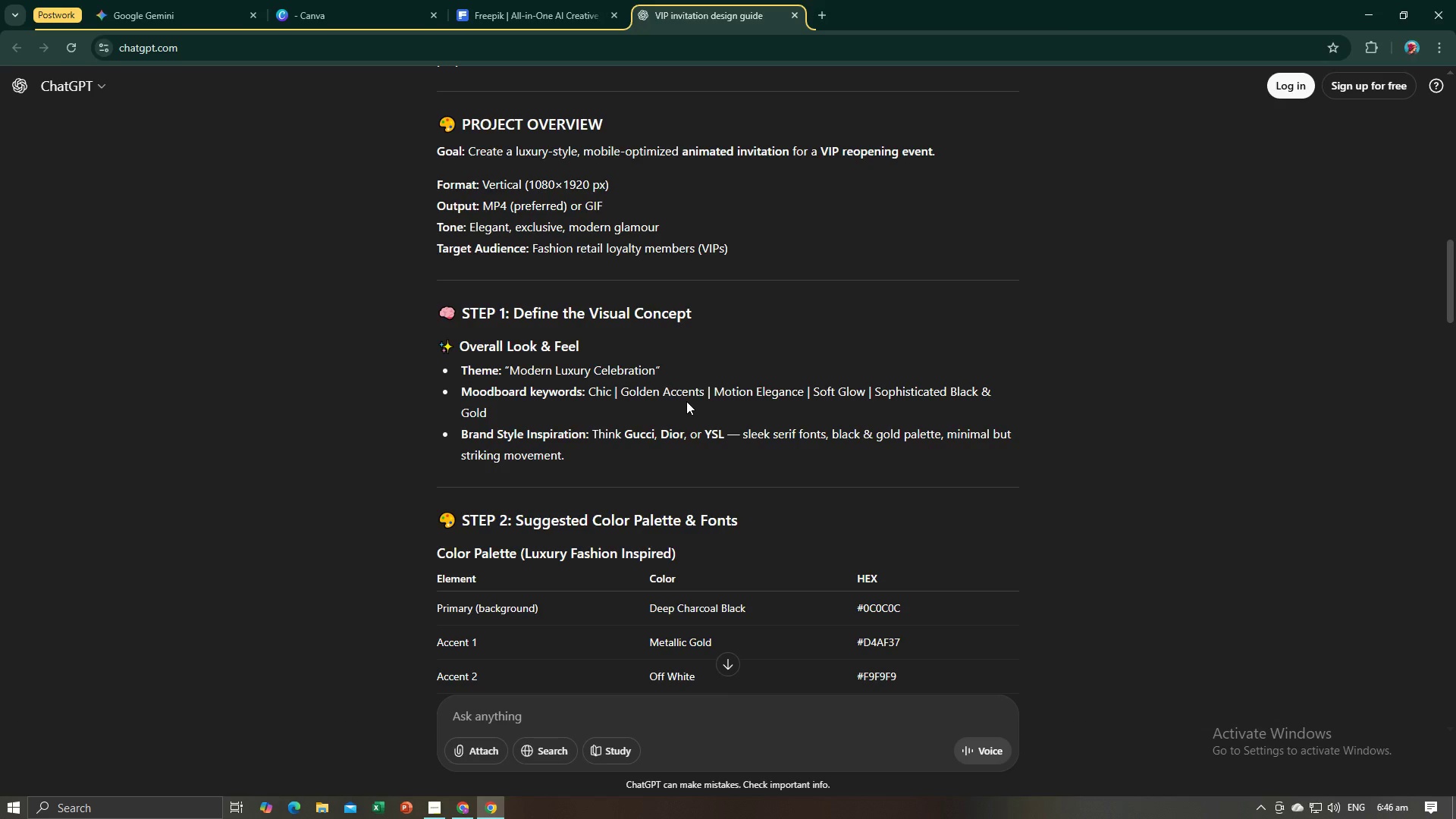 
scroll: coordinate [687, 402], scroll_direction: down, amount: 4.0
 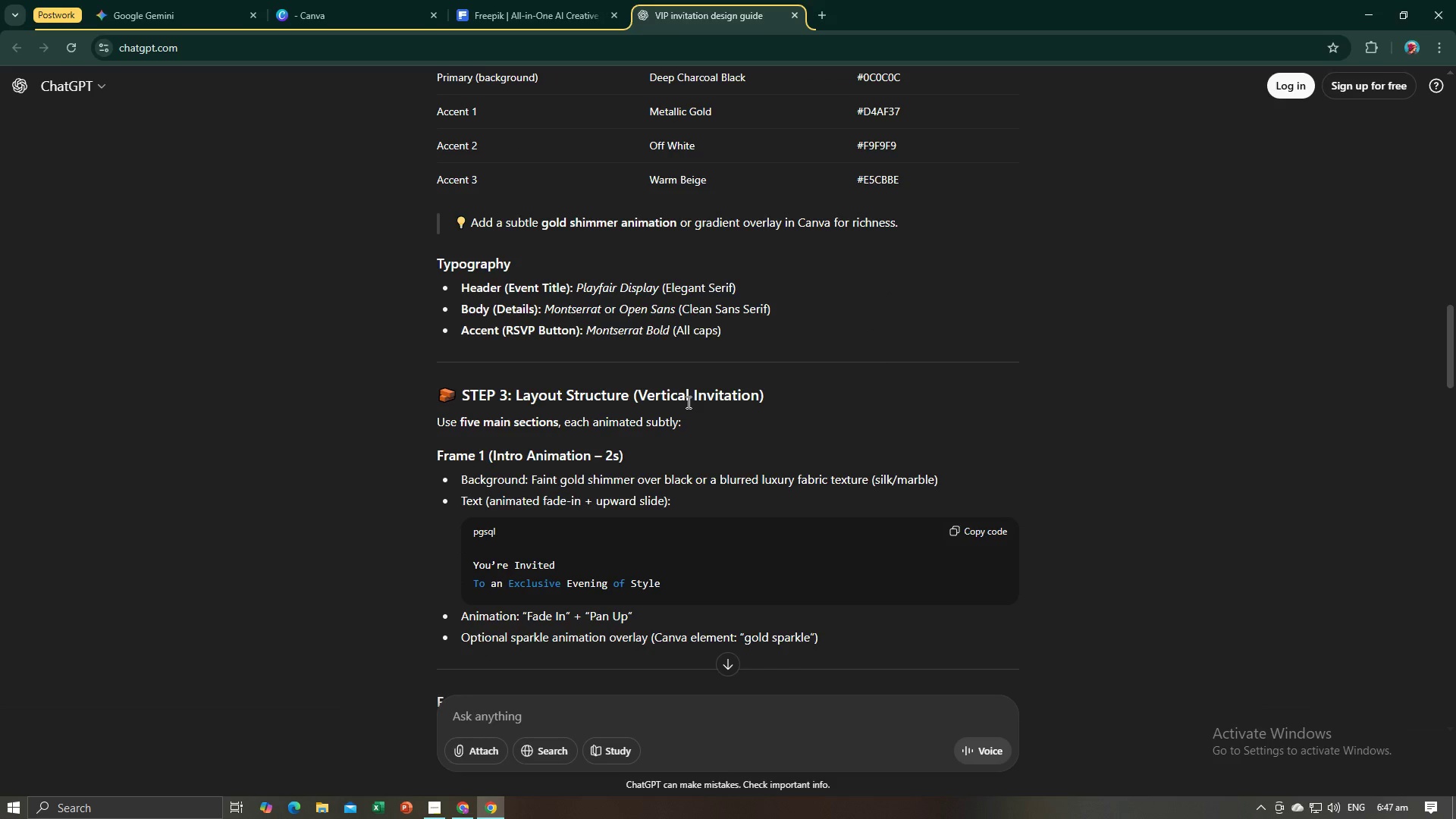 
wait(5.74)
 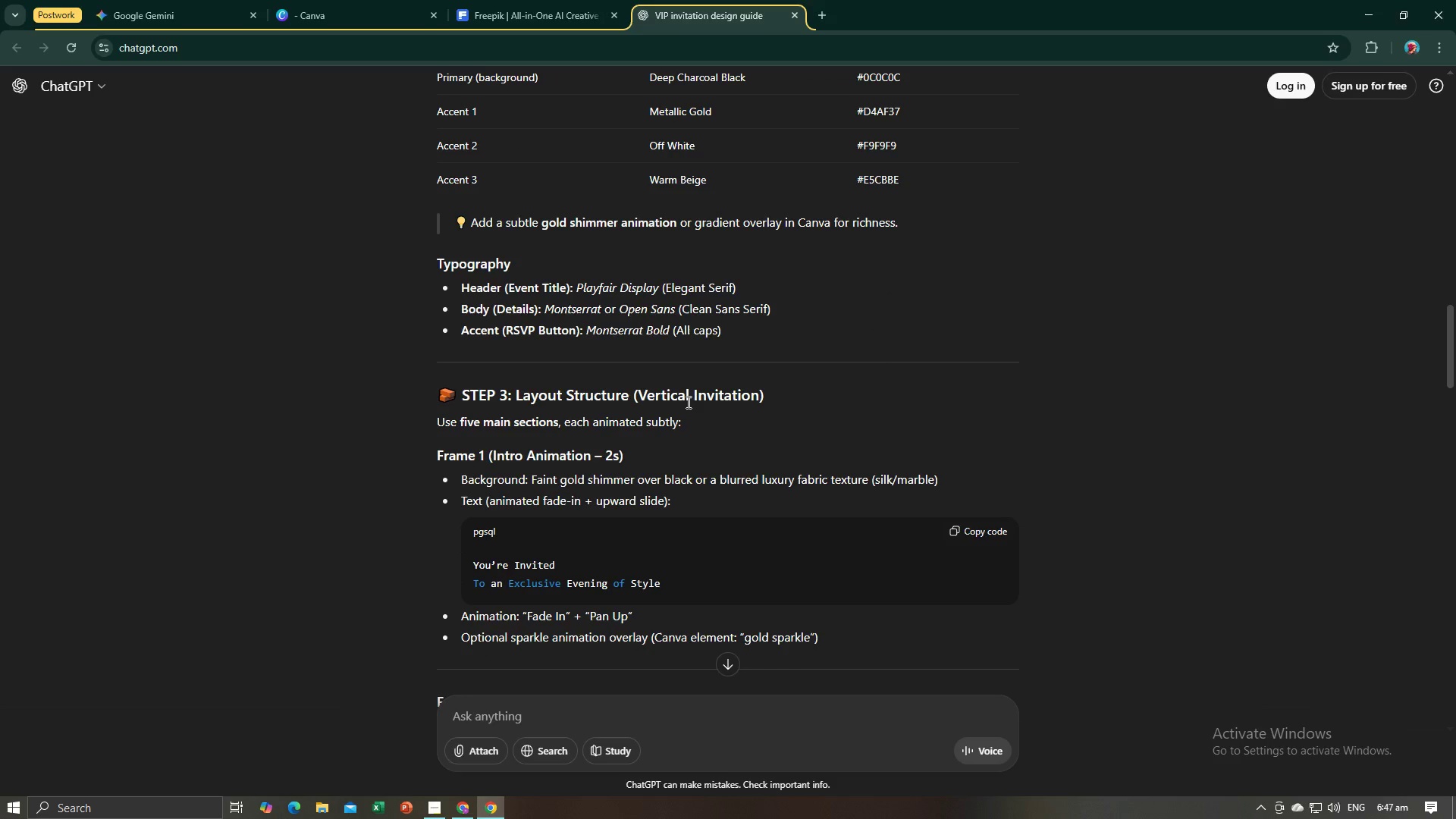 
scroll: coordinate [687, 402], scroll_direction: down, amount: 3.0
 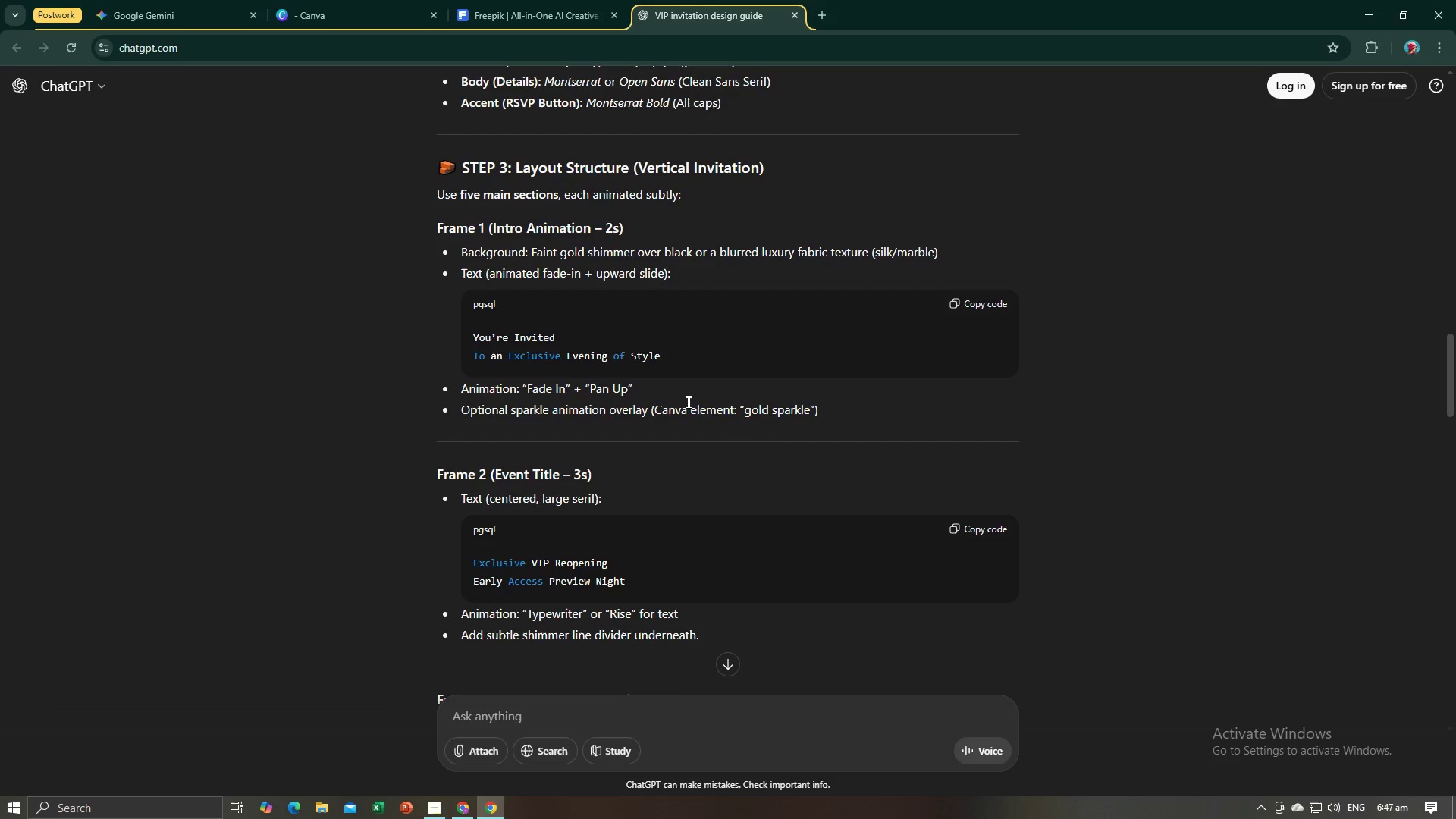 
scroll: coordinate [687, 402], scroll_direction: up, amount: 3.0
 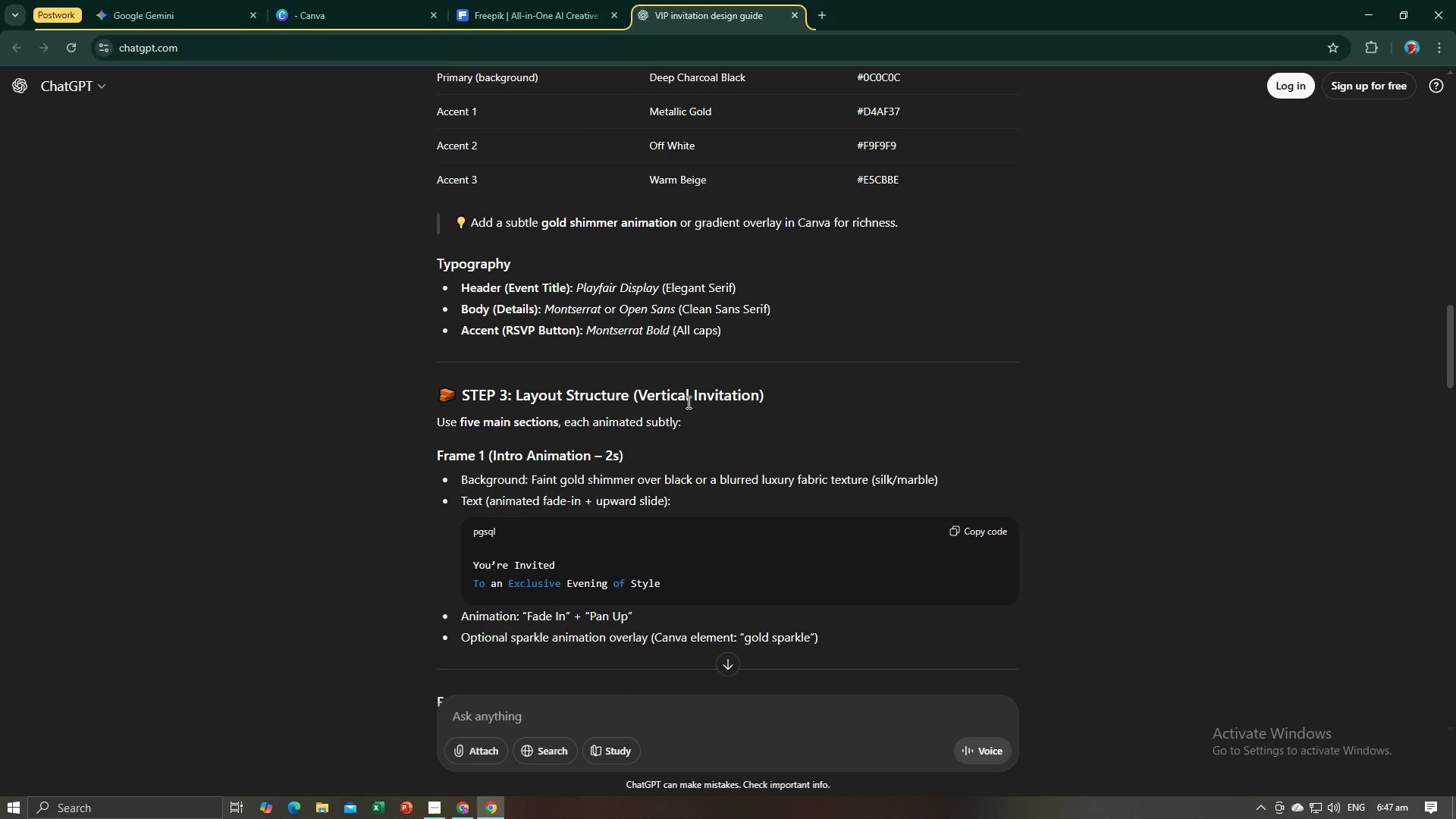 
scroll: coordinate [687, 402], scroll_direction: down, amount: 1.0
 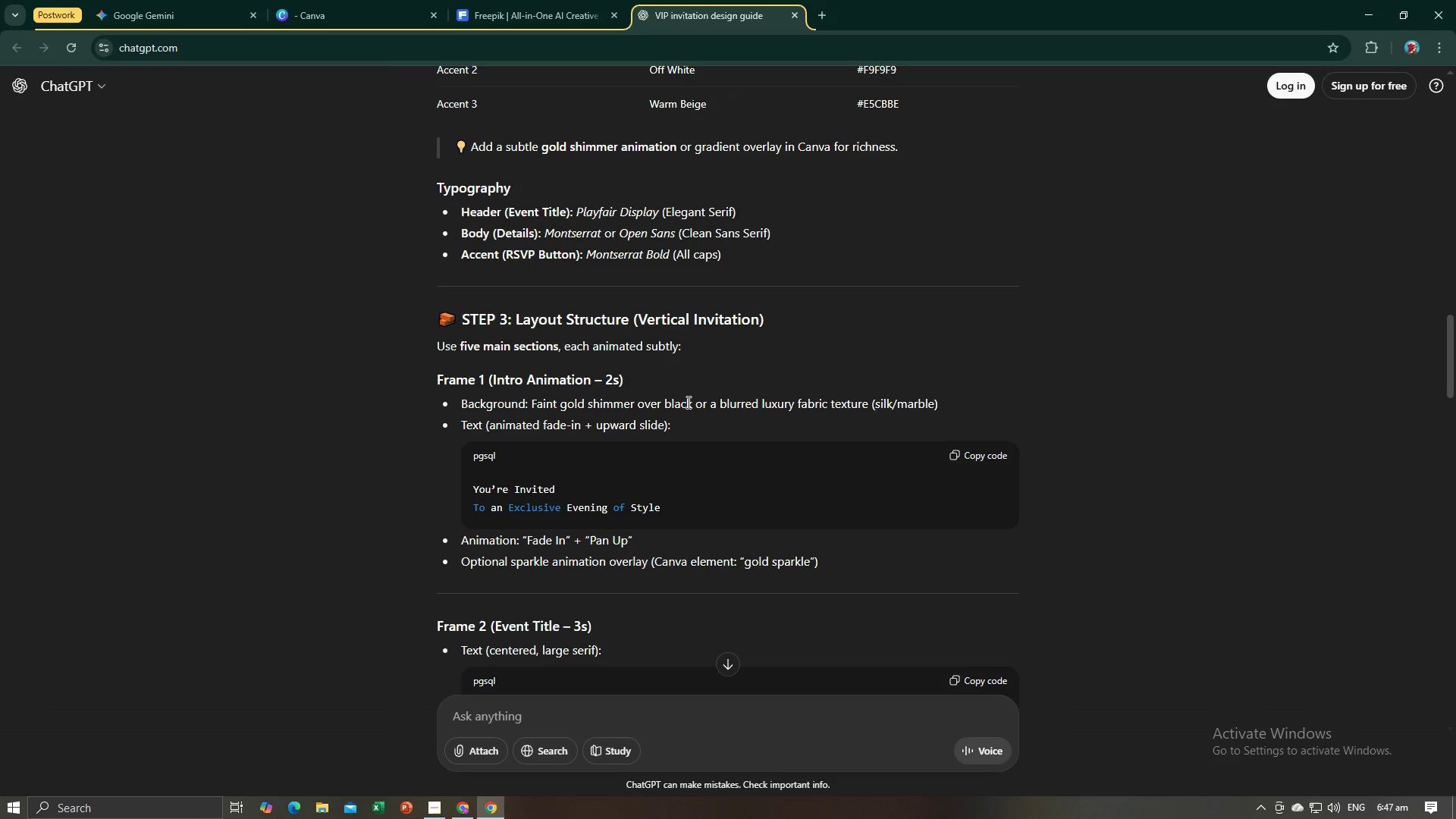 
scroll: coordinate [687, 402], scroll_direction: up, amount: 7.0
 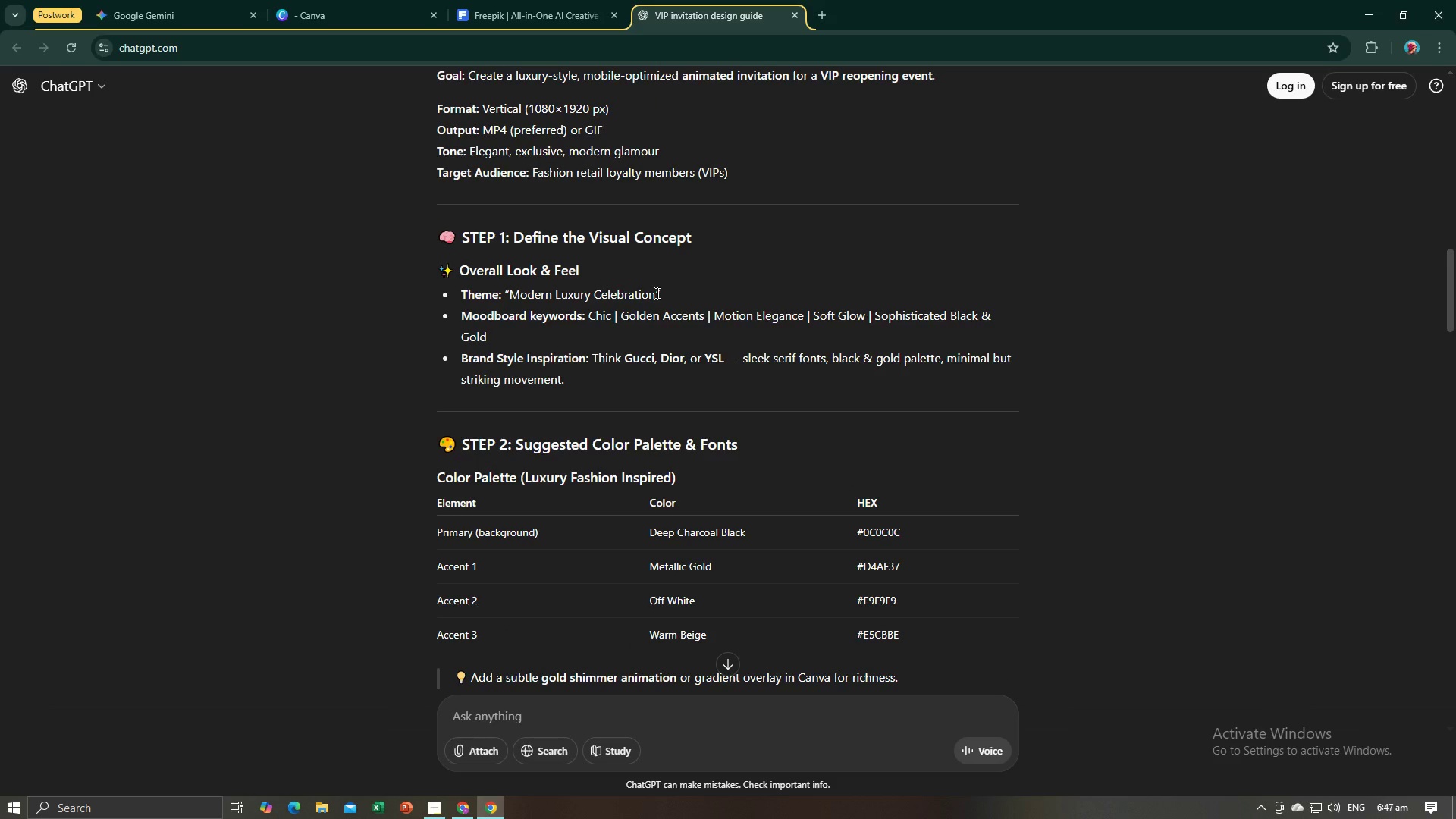 
left_click([719, 340])
 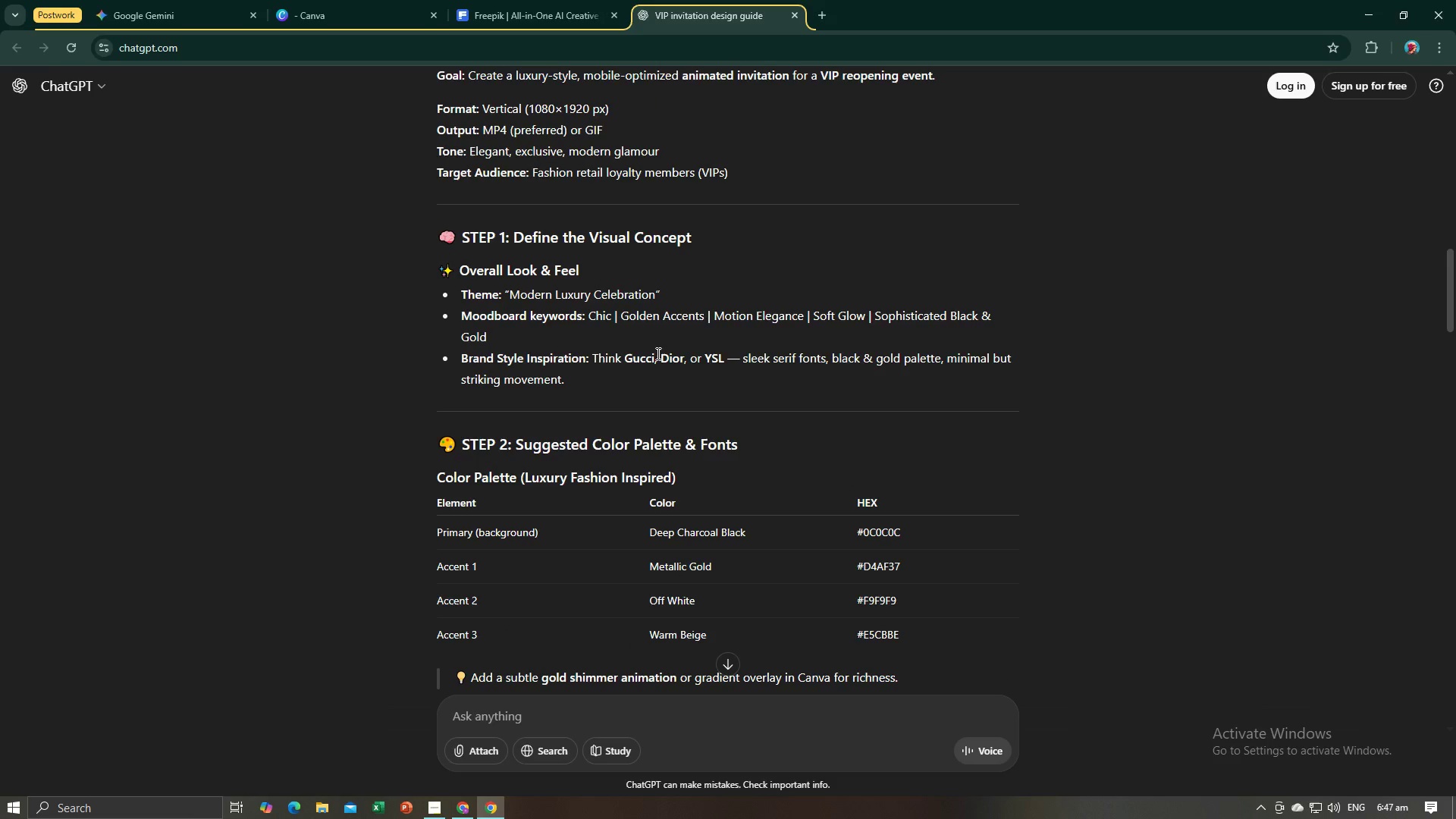 
left_click([657, 353])
 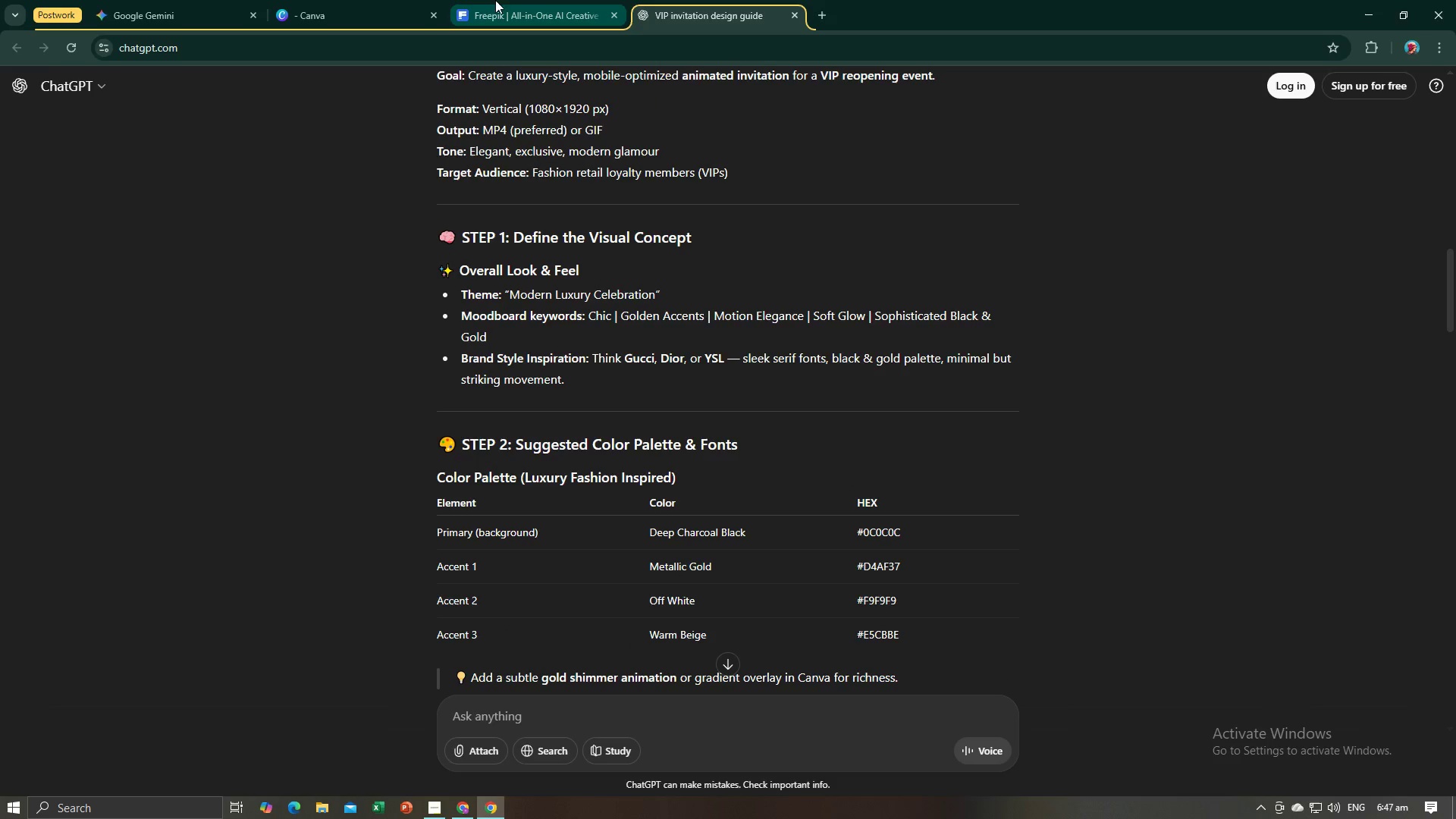 
left_click([490, 0])
 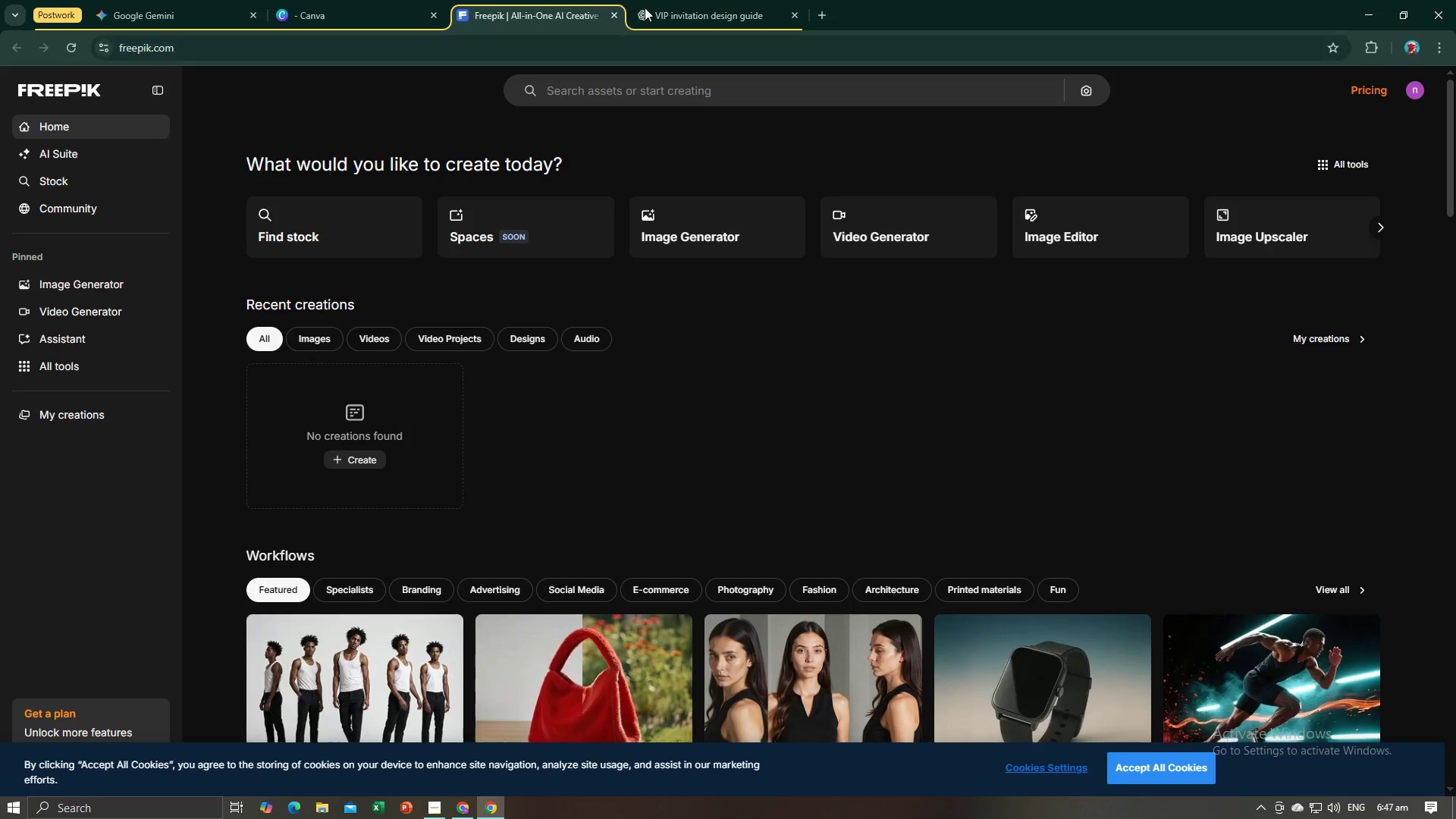 
left_click([665, 0])
 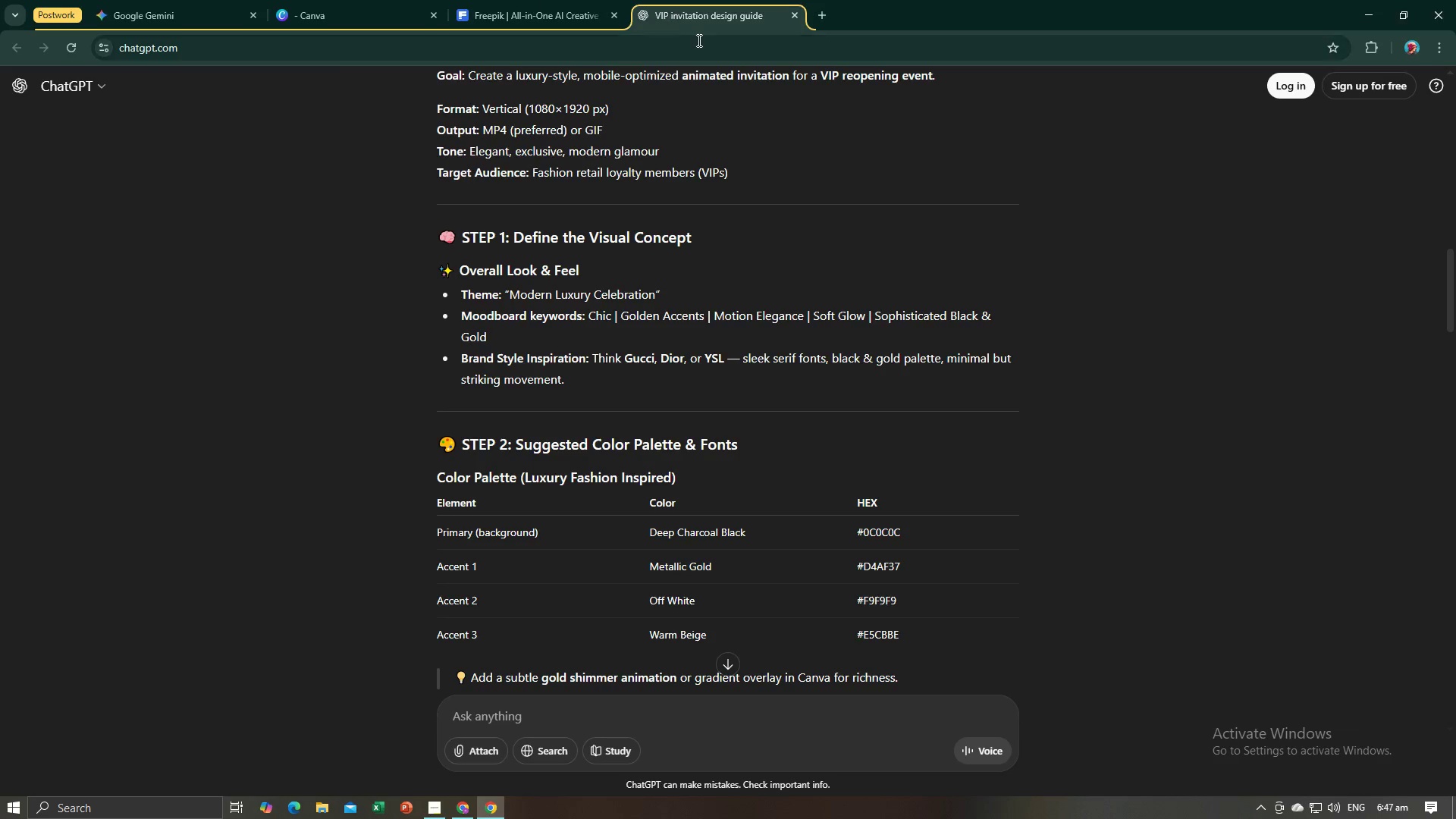 
key(Alt+AltLeft)
 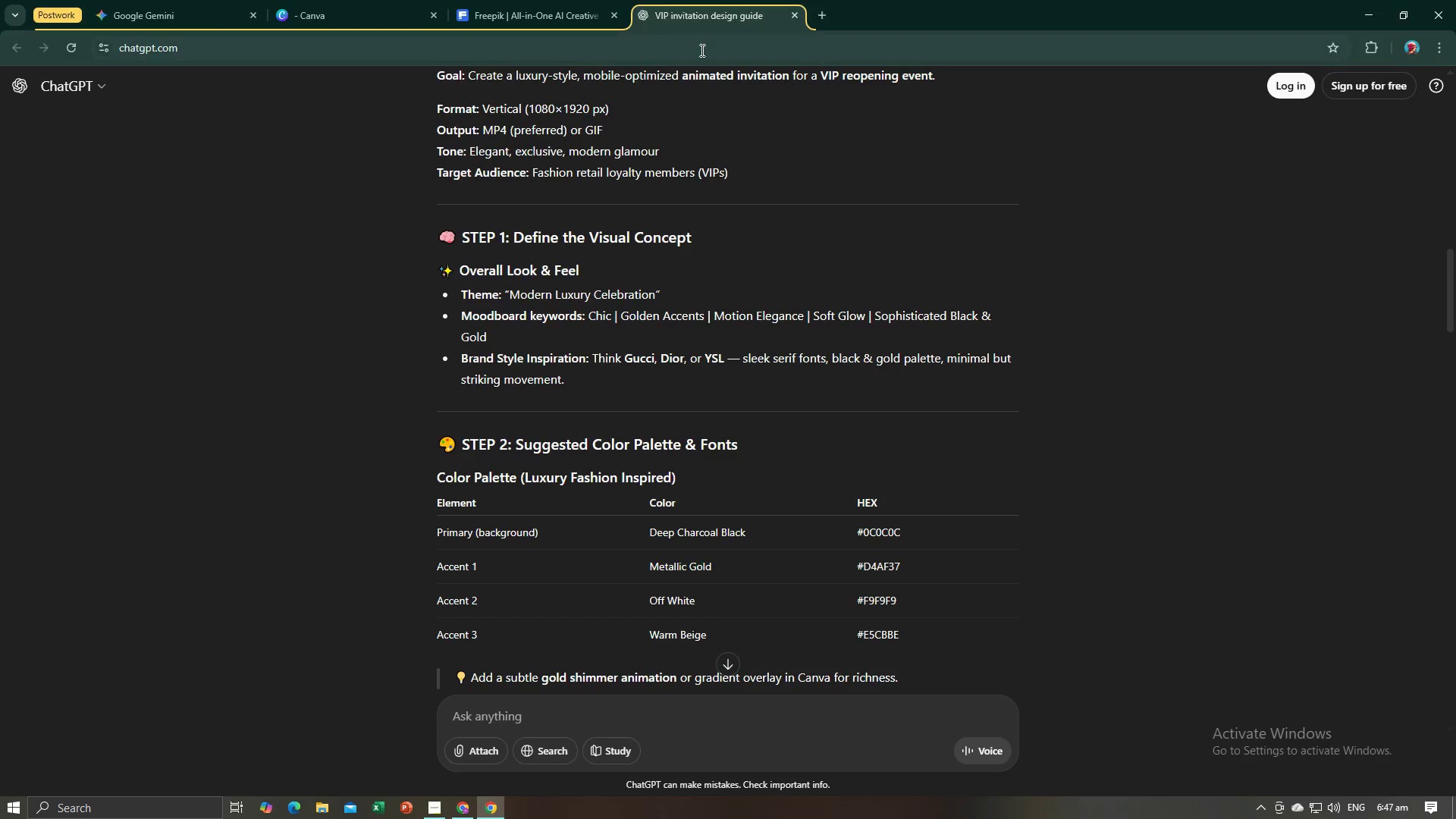 
key(Alt+Tab)
 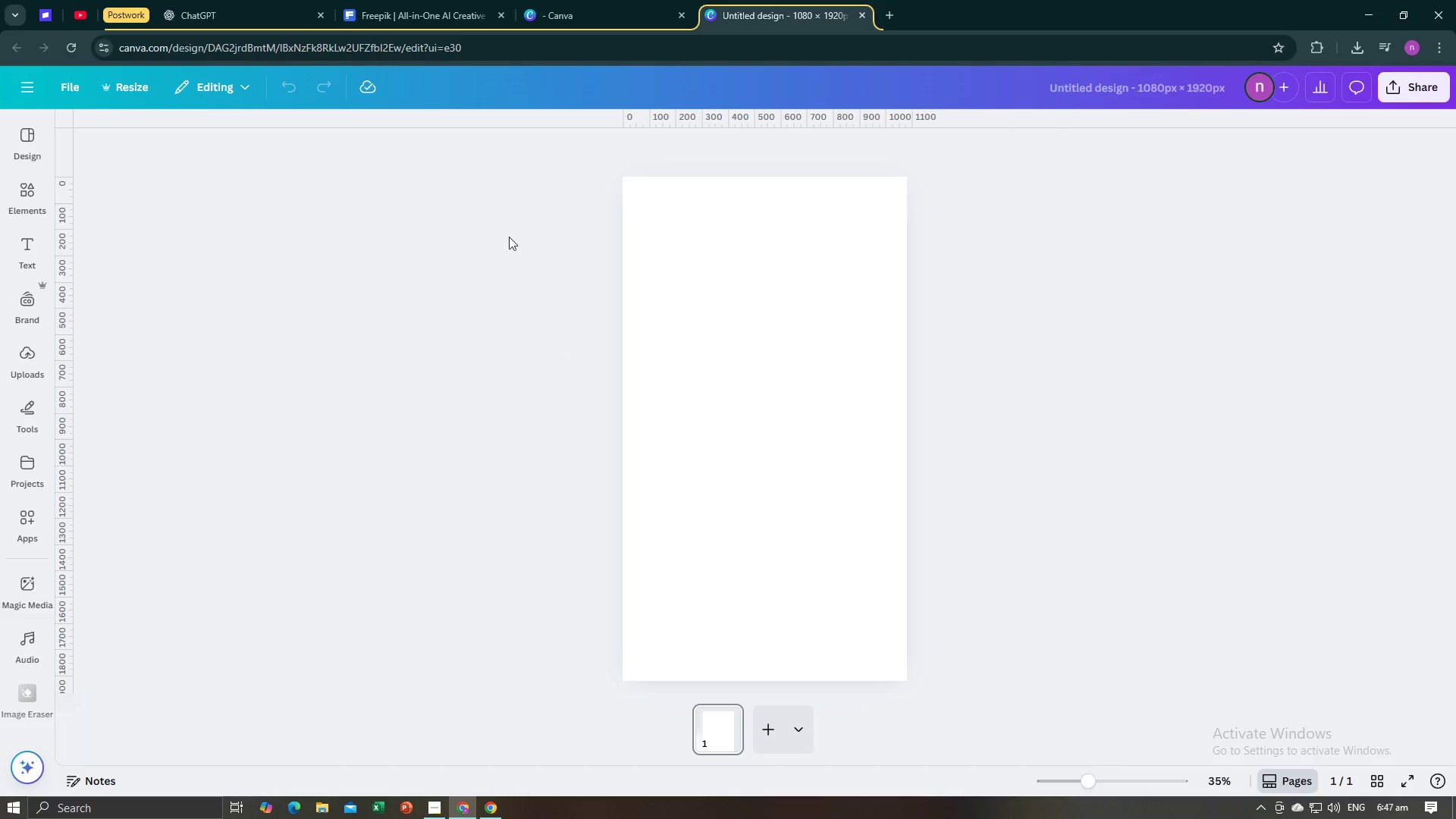 
left_click([544, 0])
 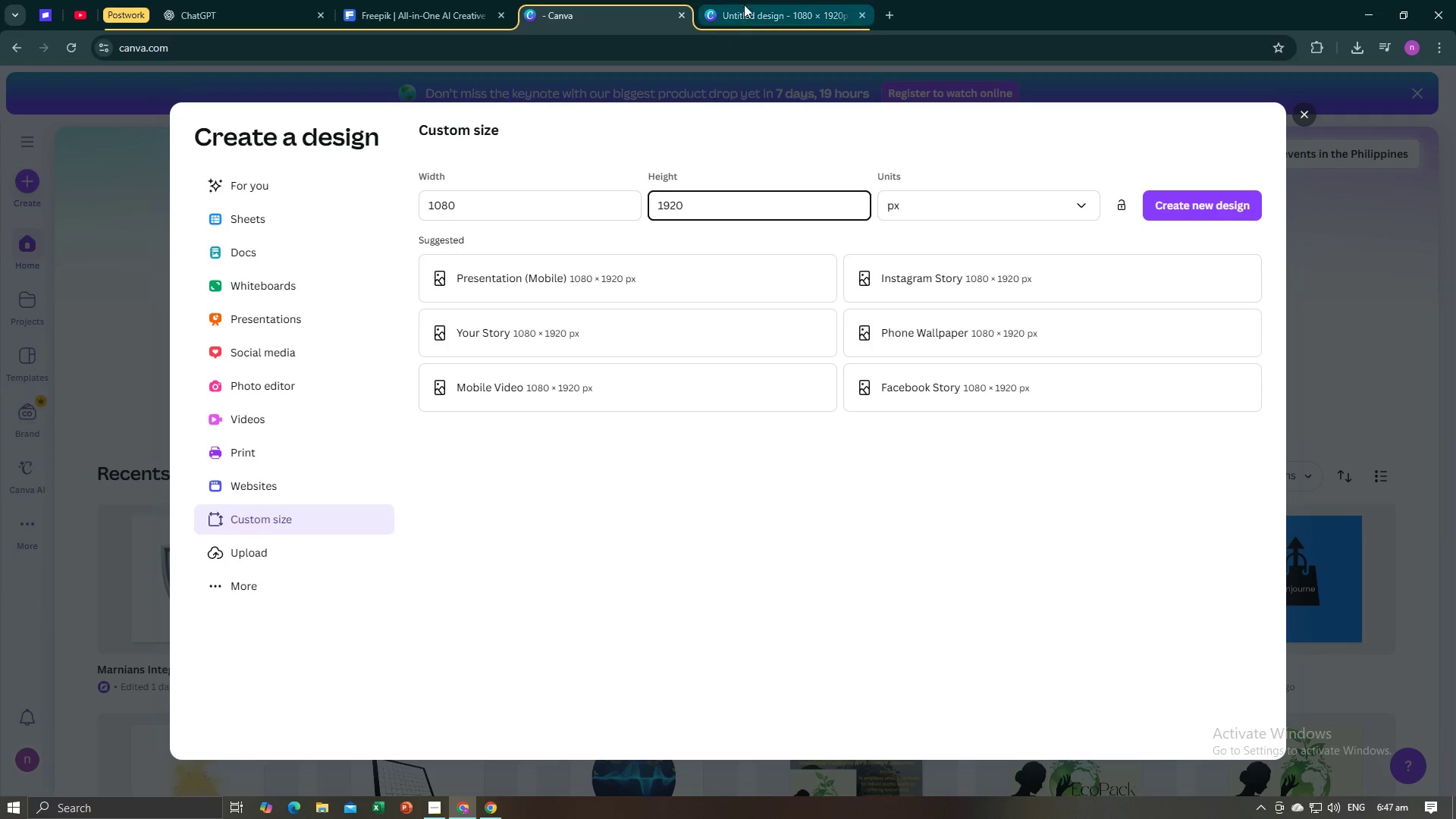 
left_click([753, 0])
 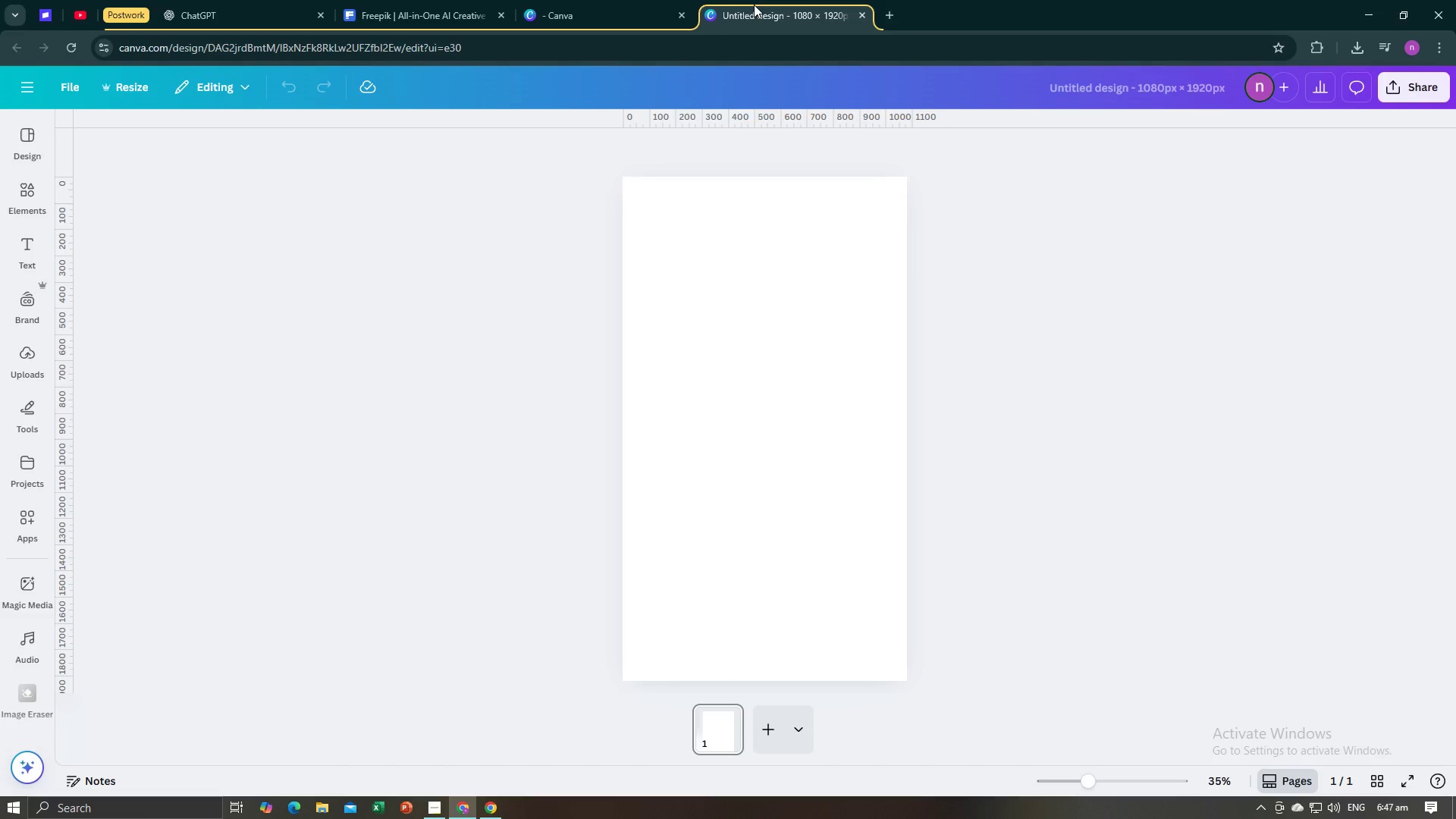 
key(Alt+Tab)
 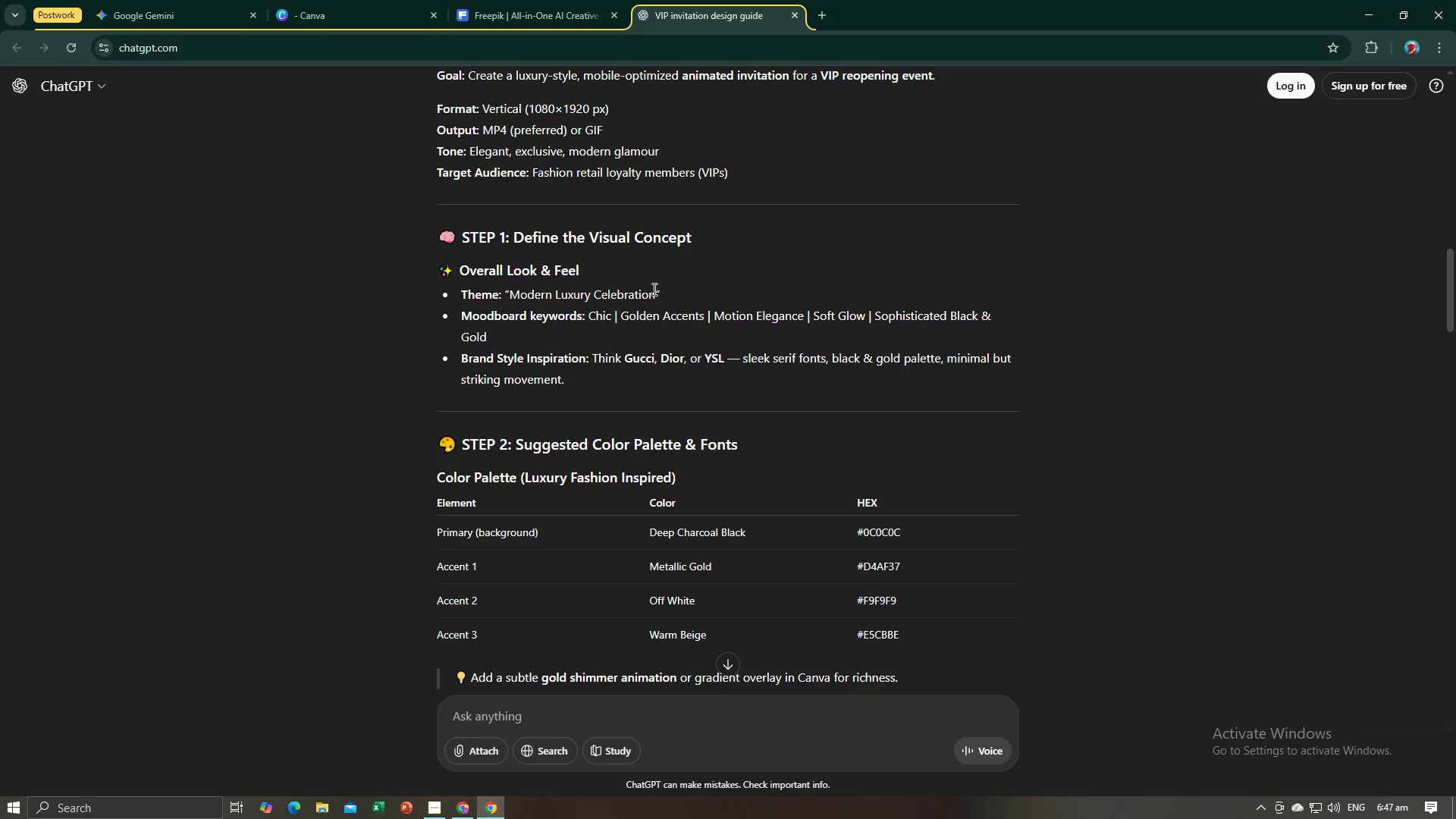 
left_click_drag(start_coordinate=[655, 296], to_coordinate=[510, 297])
 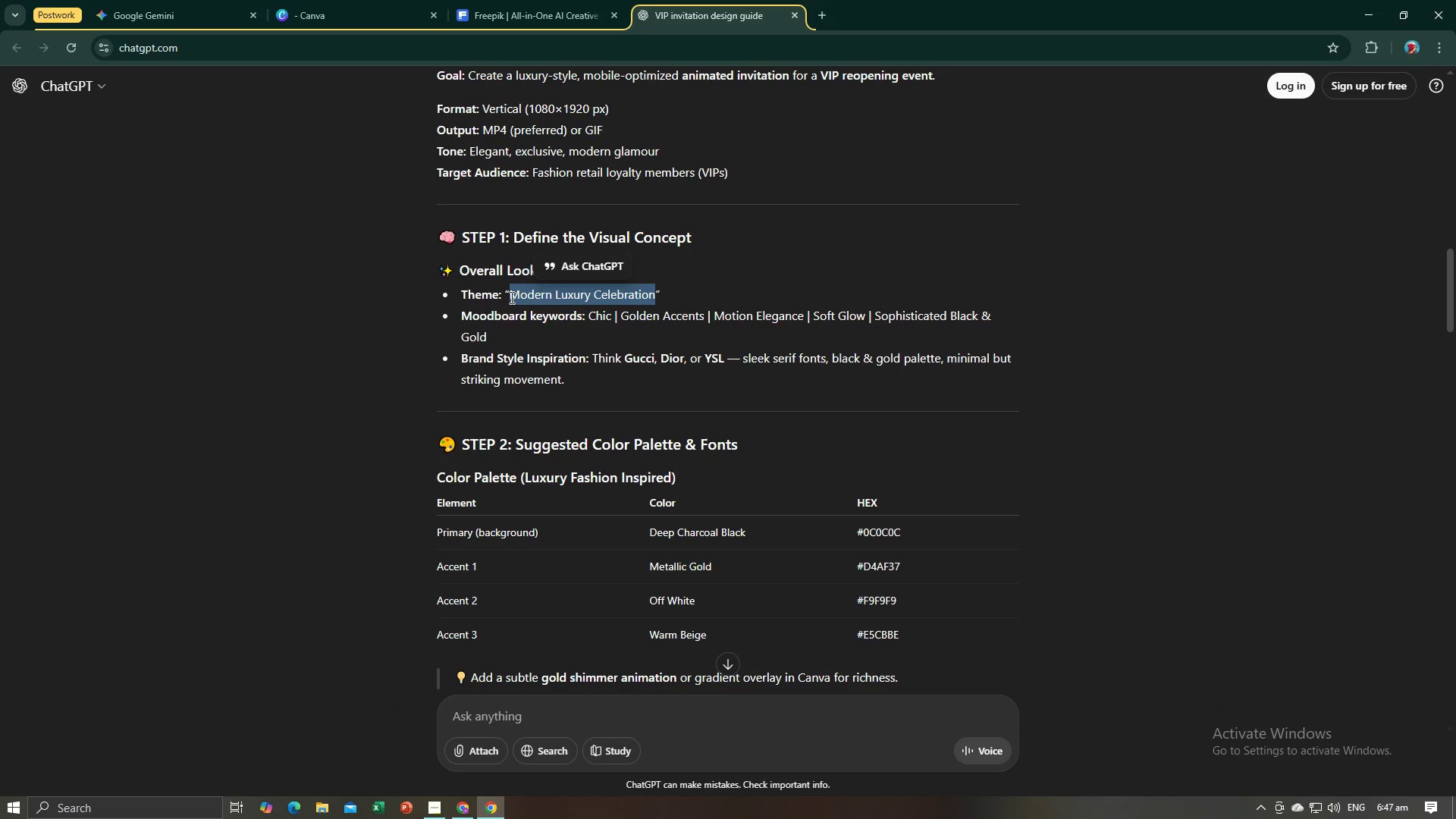 
key(Control+C)
 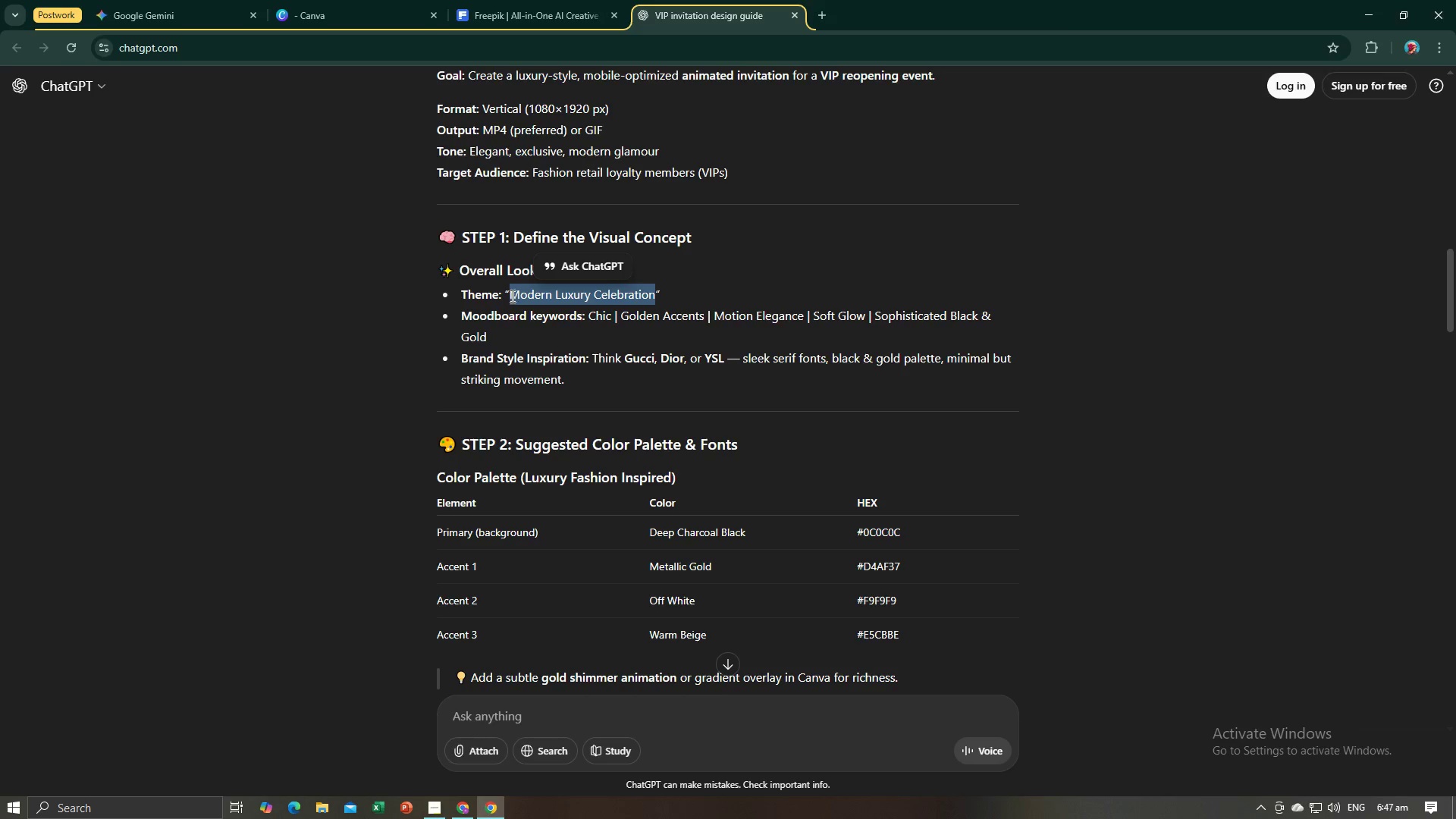 
key(Control+C)
 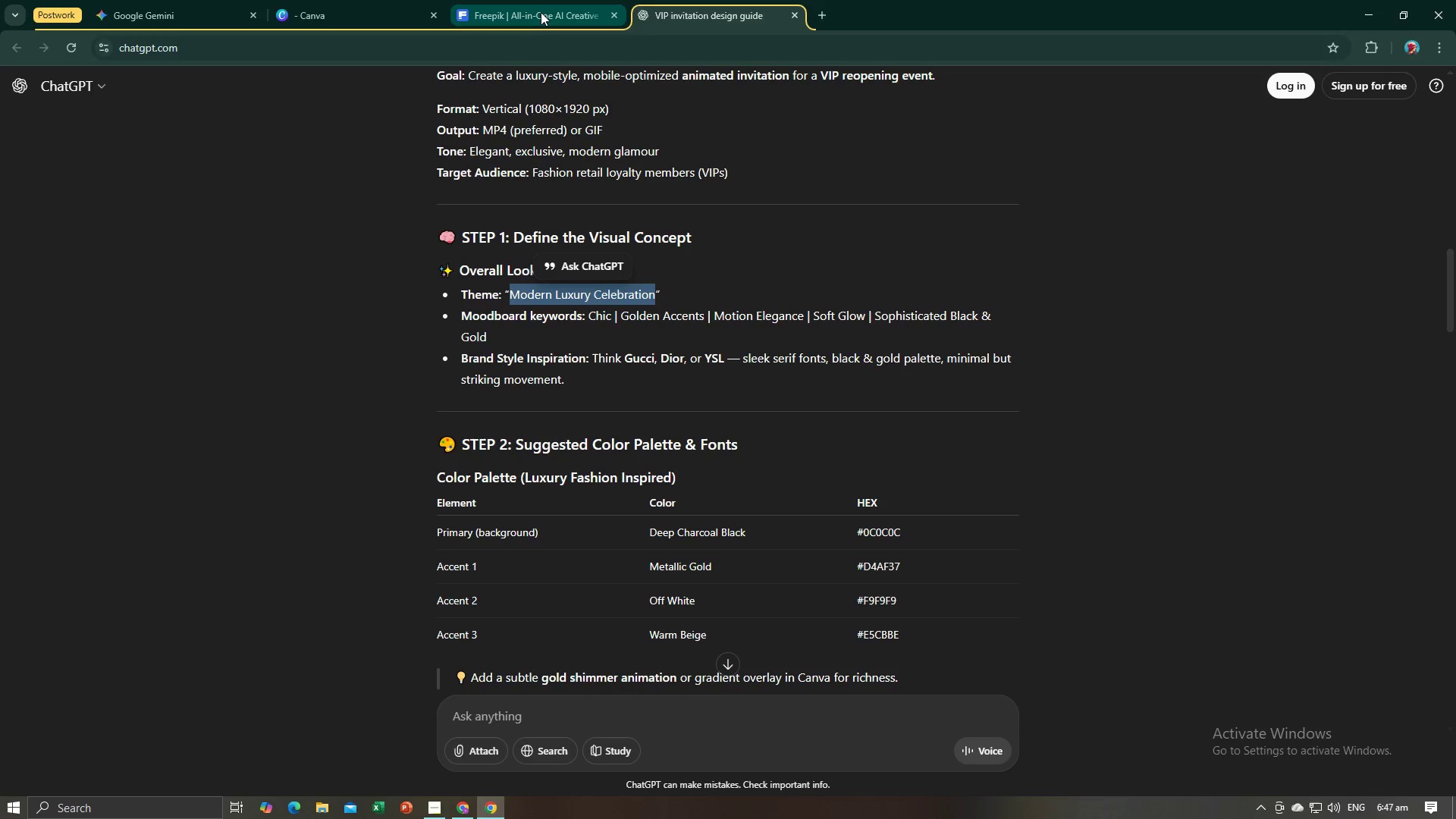 
key(Alt+AltLeft)
 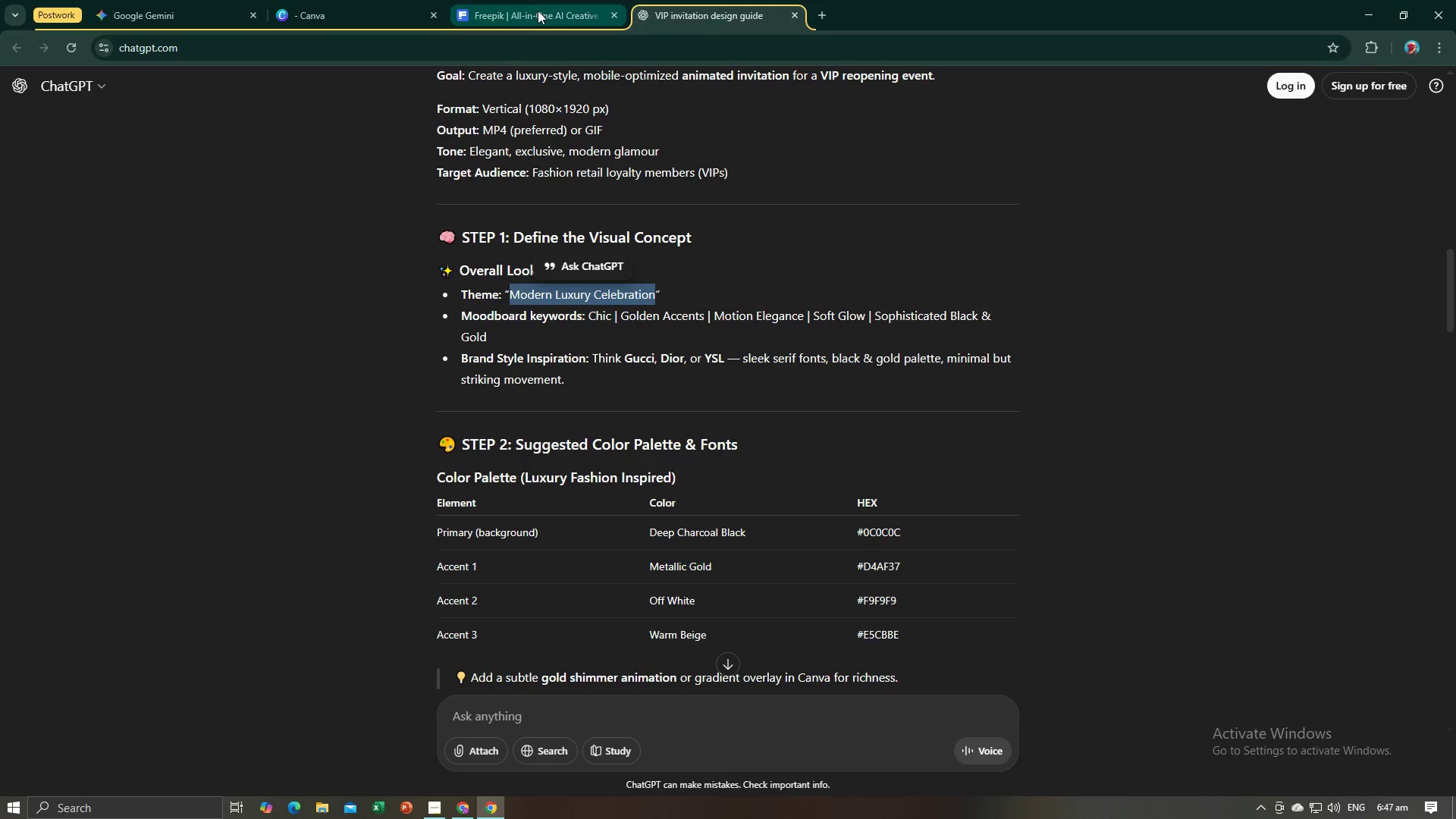 
key(Alt+Tab)
 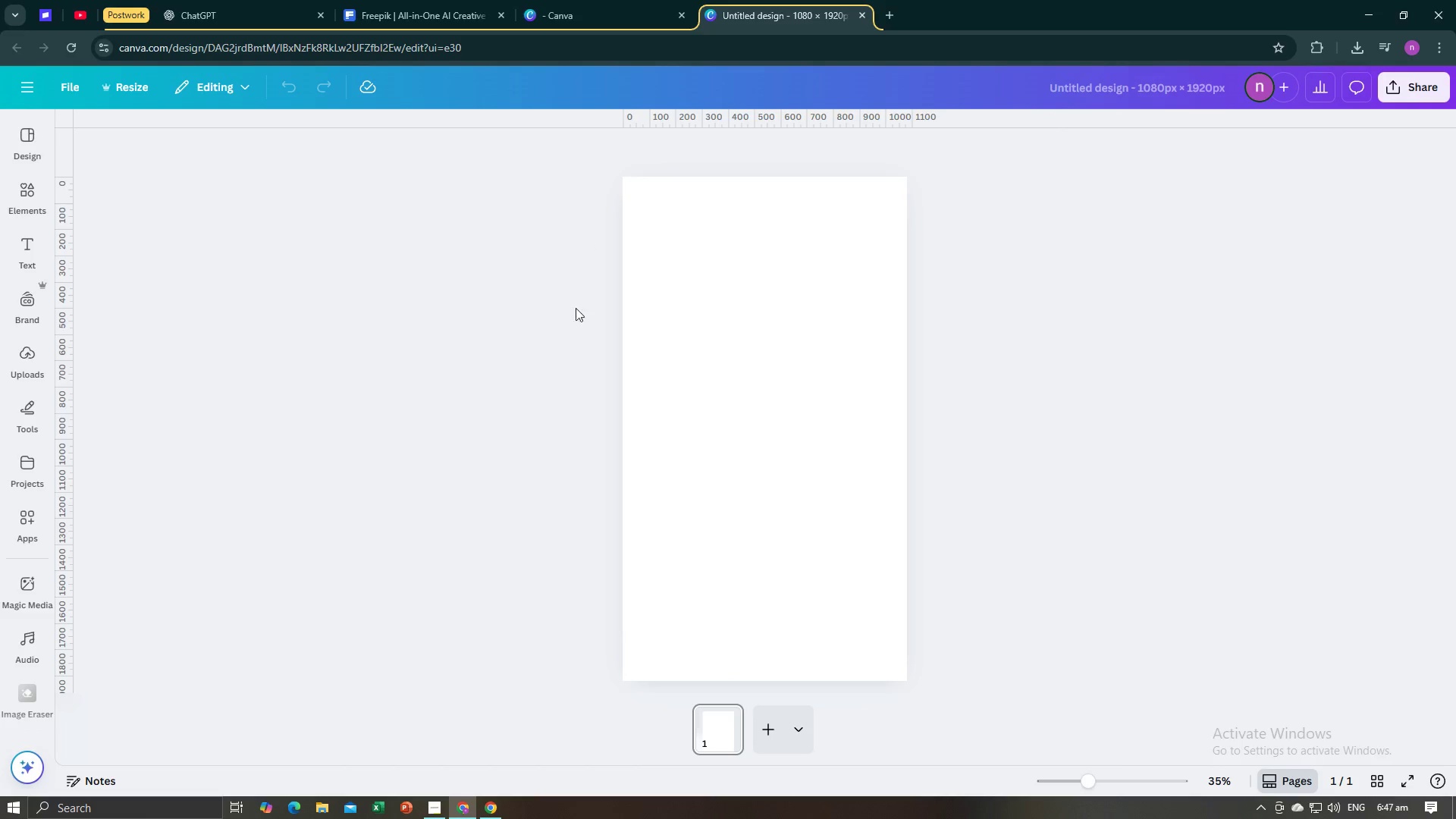 
left_click([560, 355])
 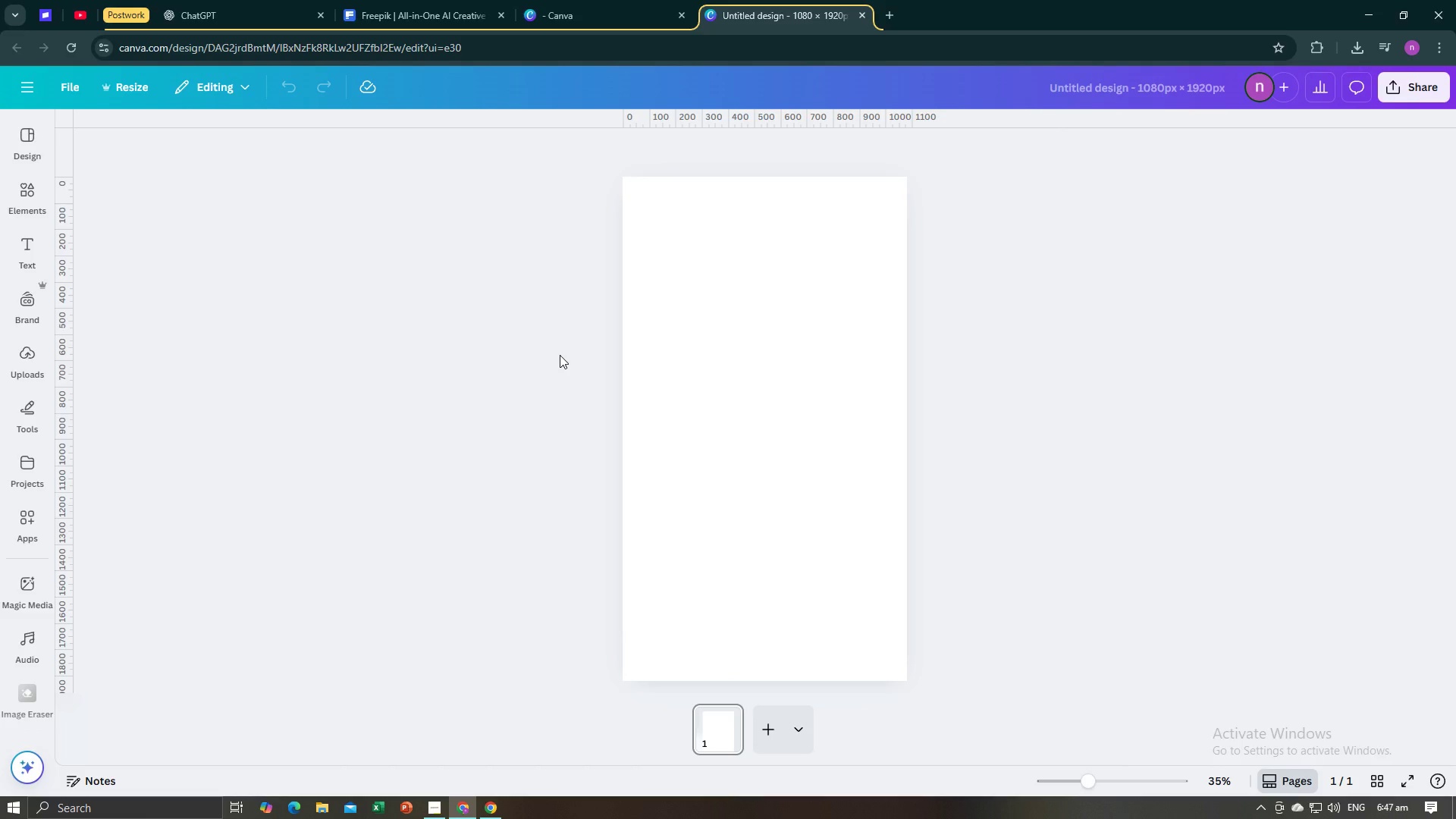 
key(Control+V)
 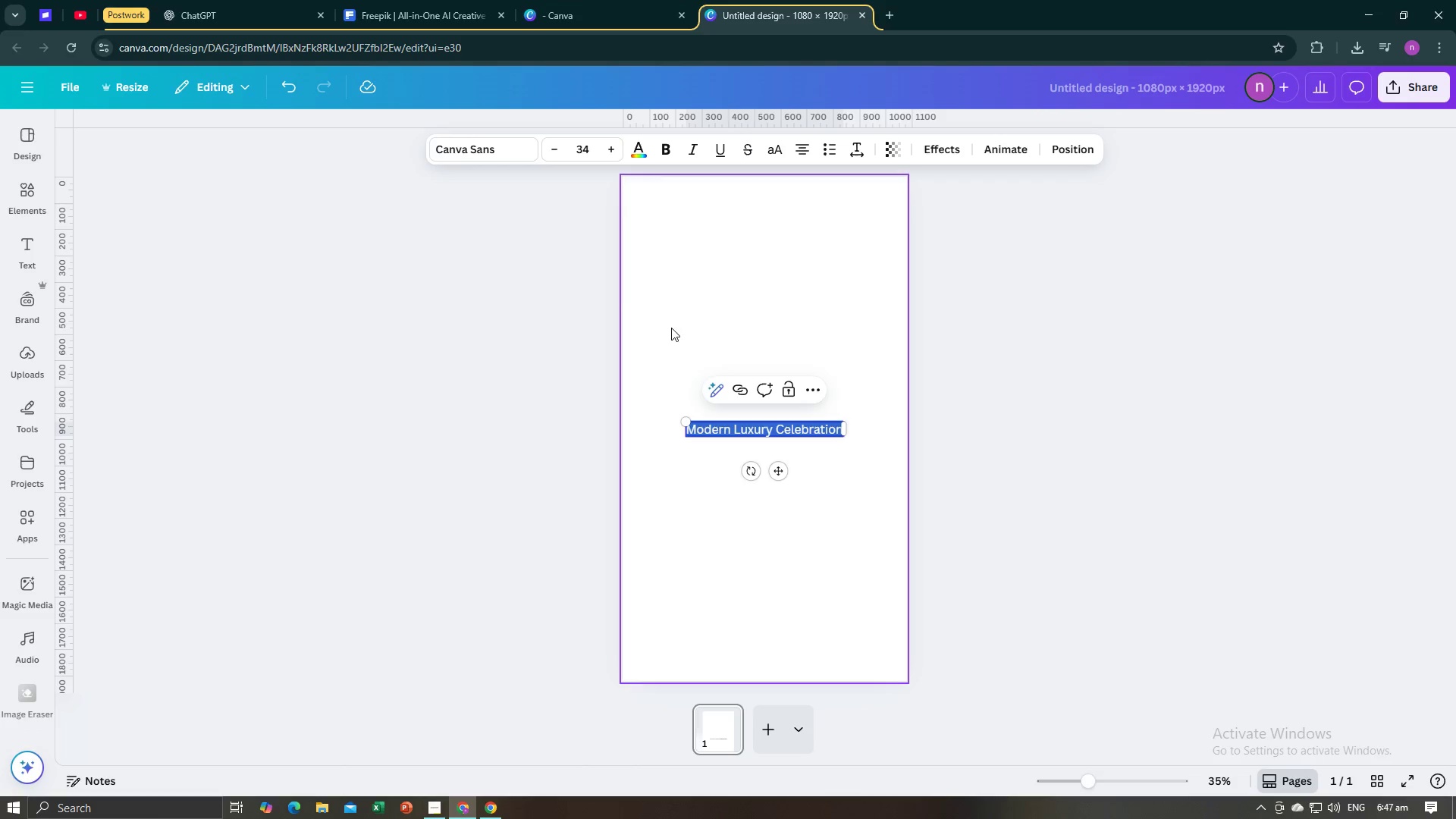 
key(Alt+AltLeft)
 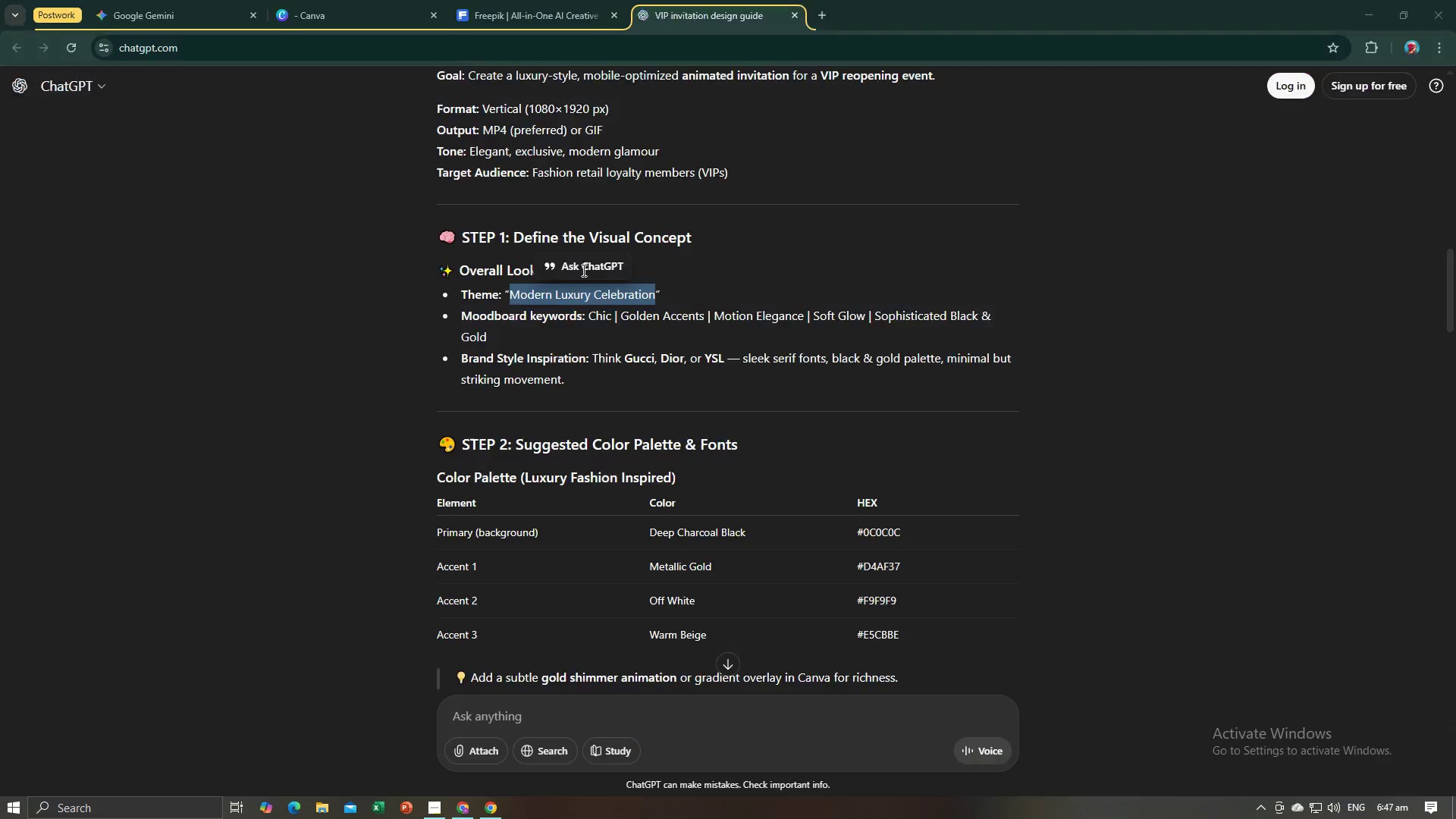 
key(Alt+Tab)
 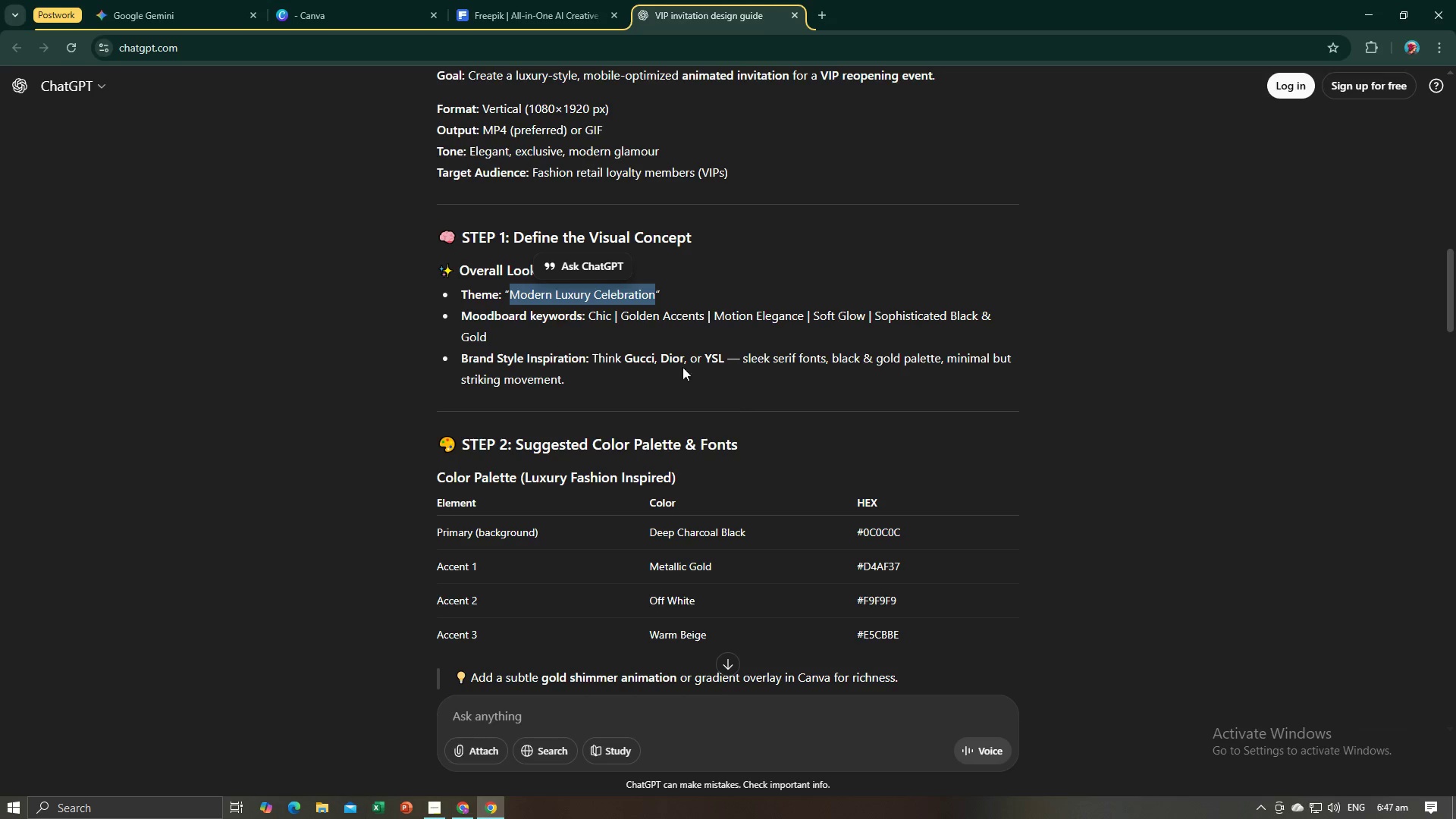 
key(Alt+AltLeft)
 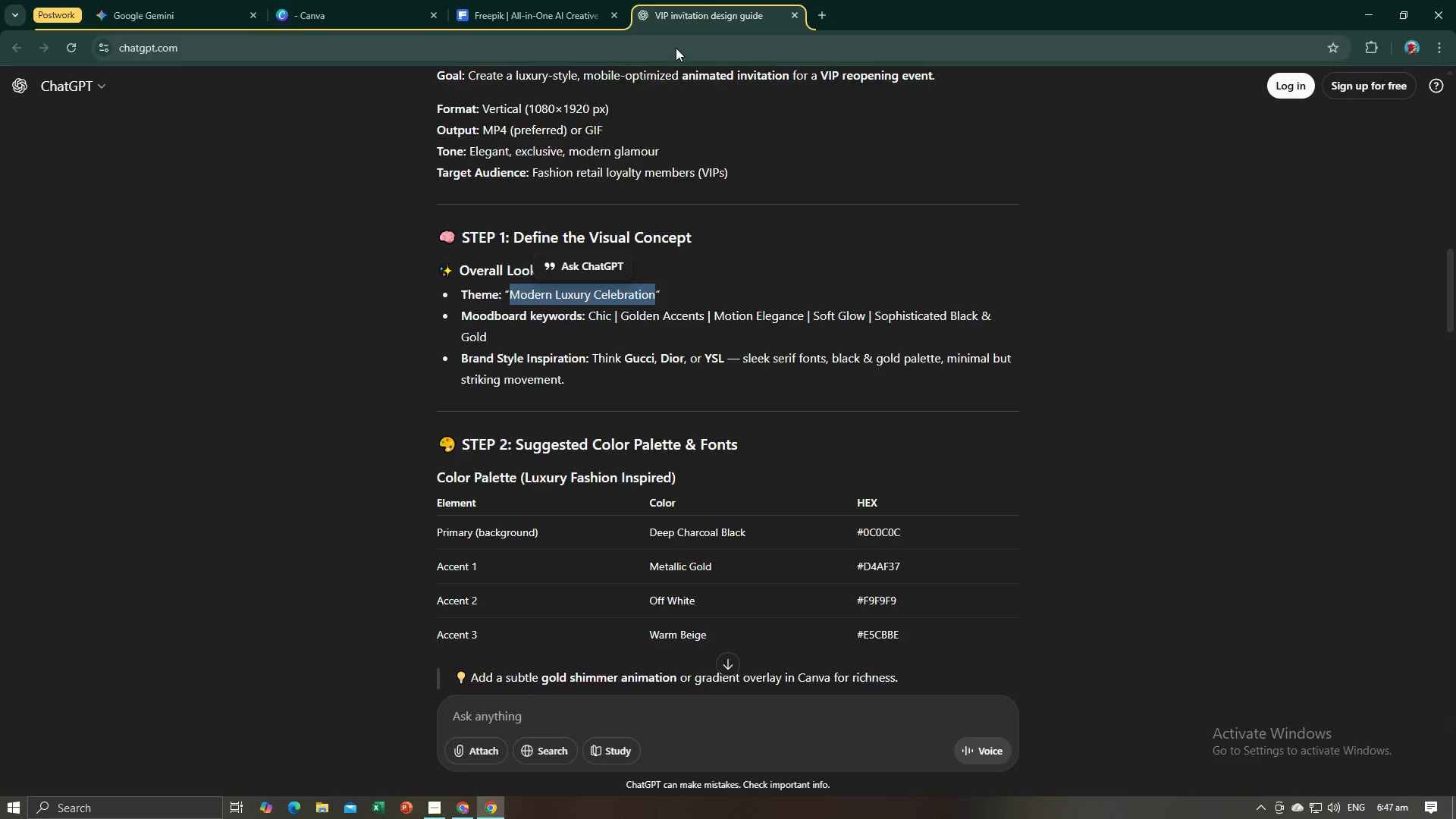 
key(Alt+Tab)
 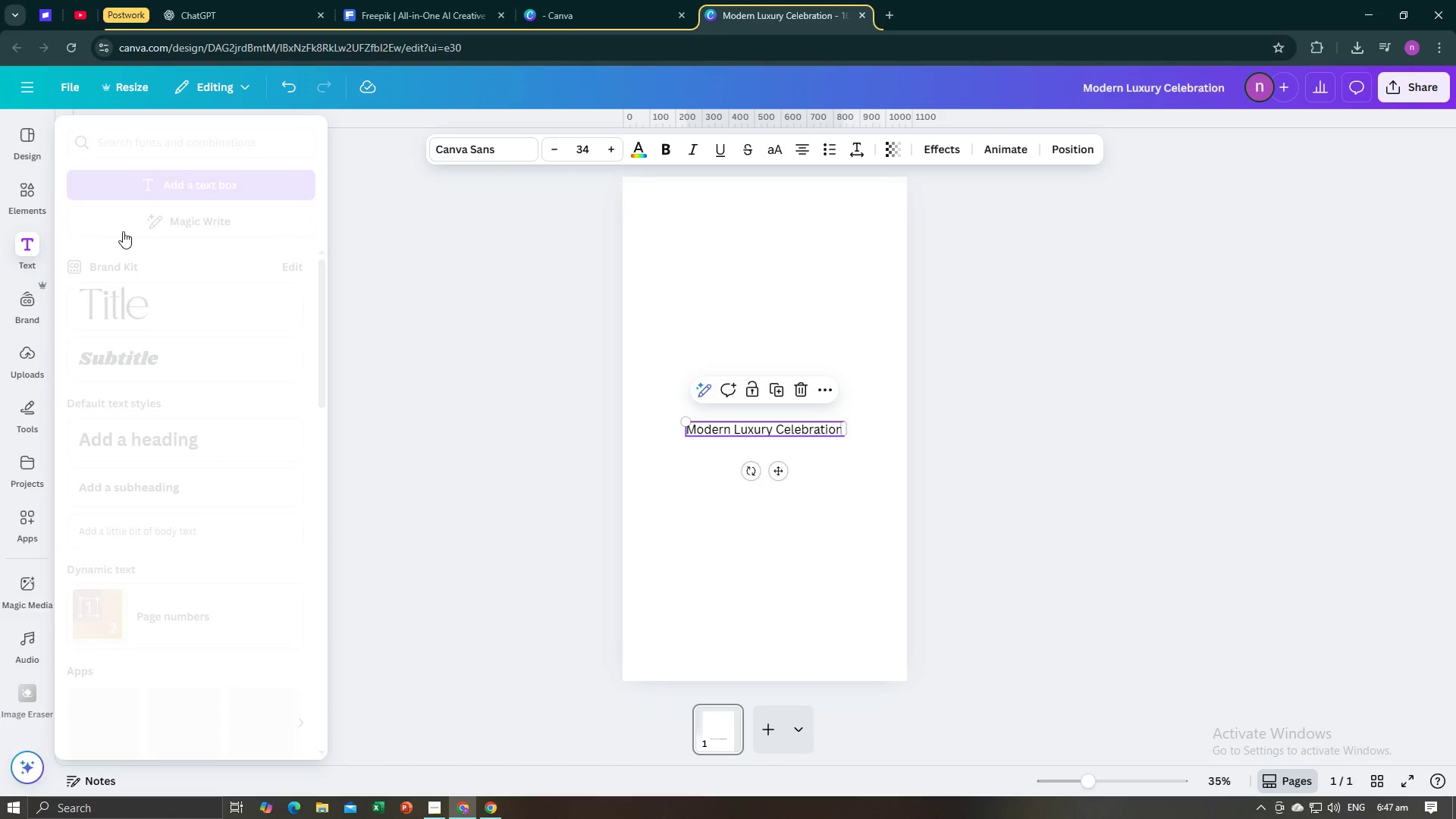 
left_click([463, 152])
 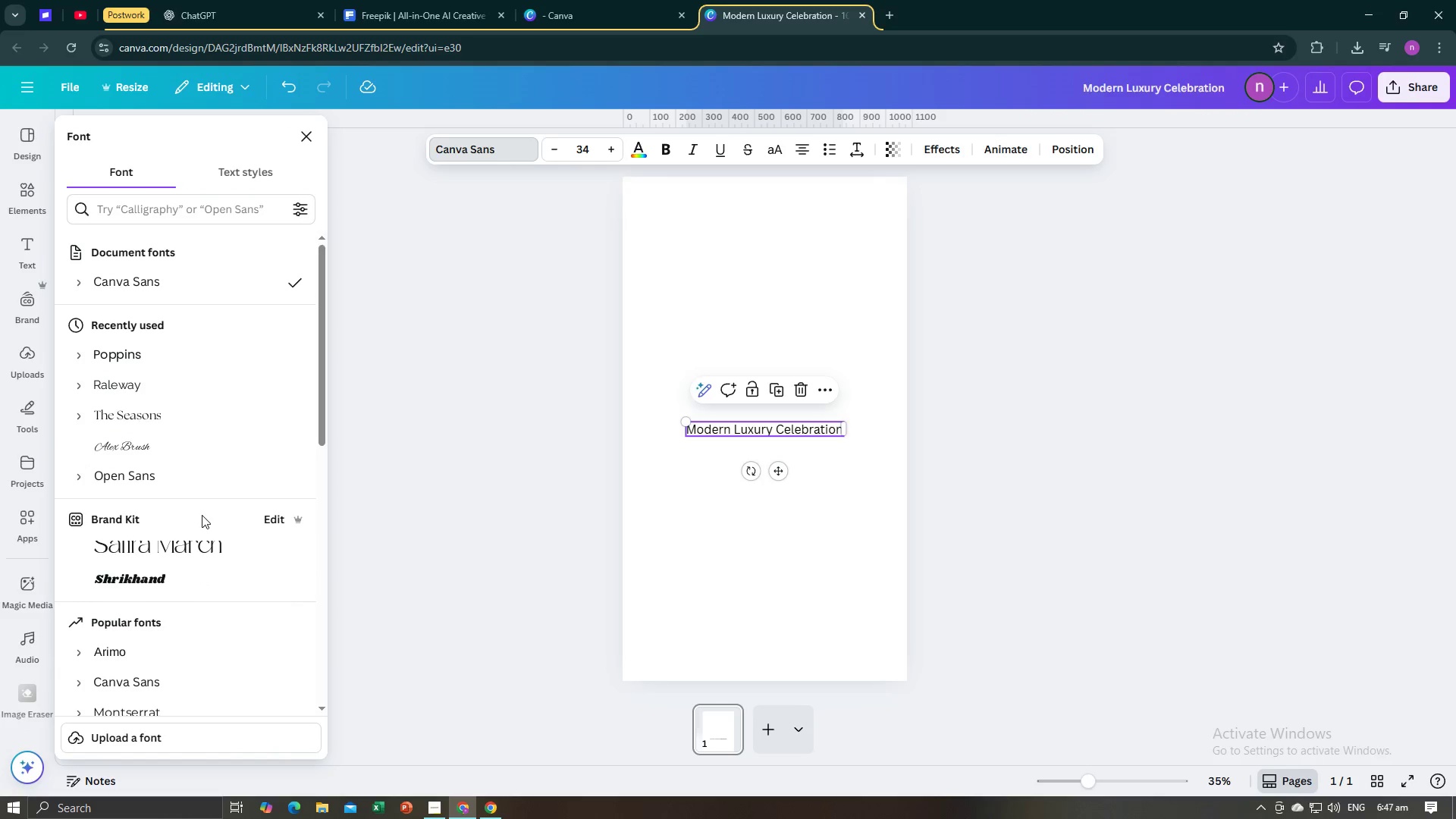 
left_click([206, 541])
 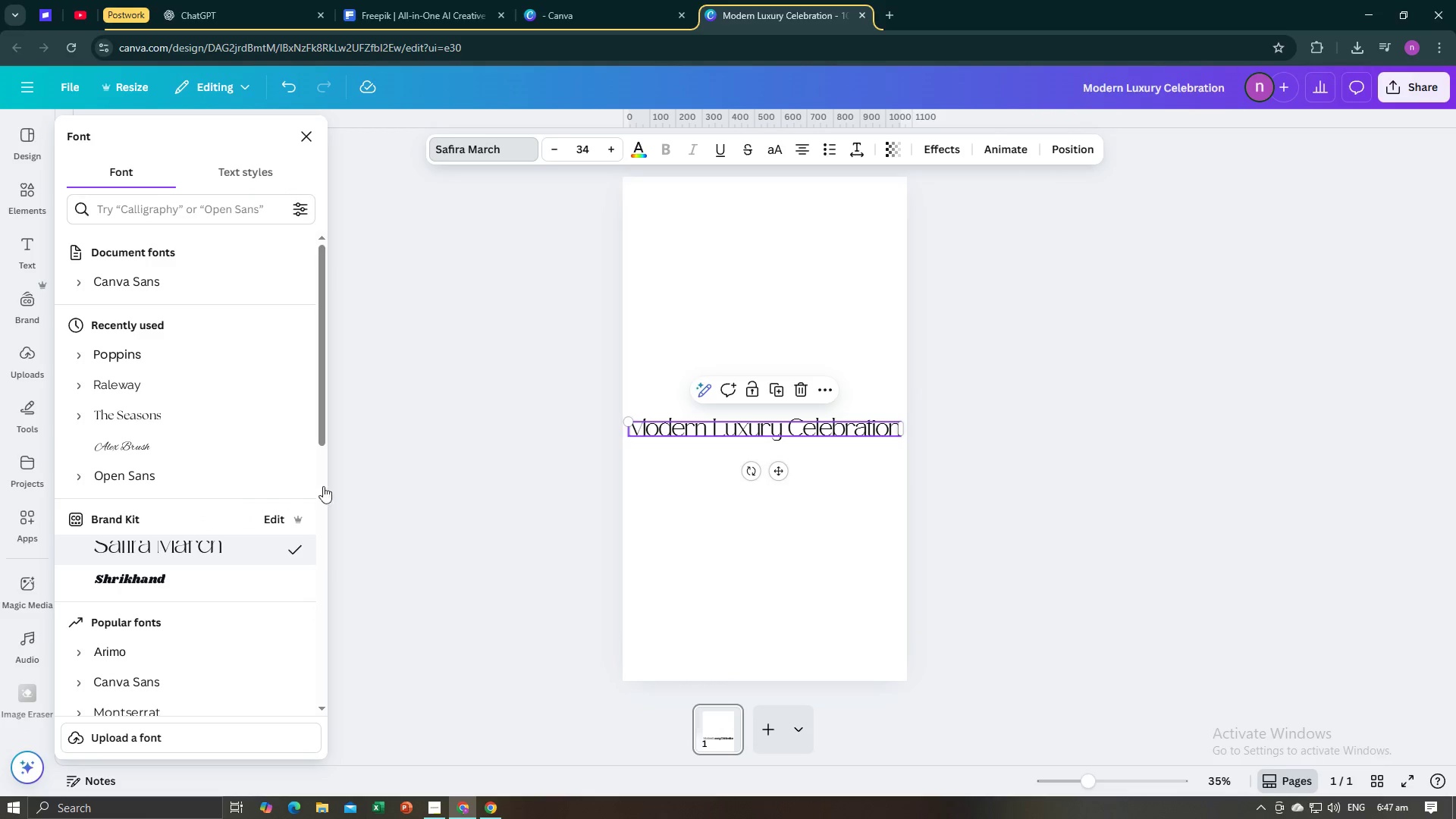 
left_click([482, 472])
 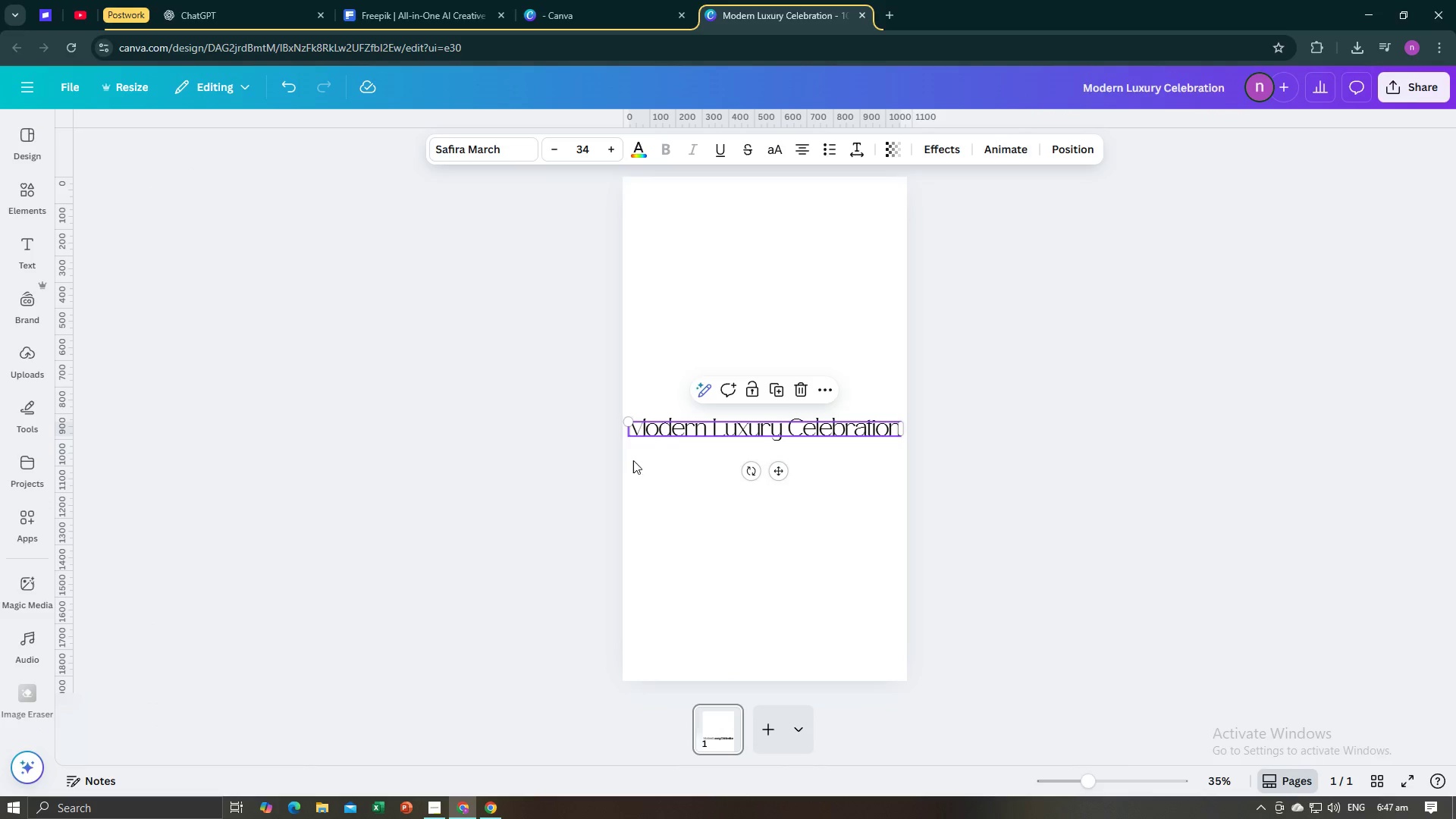 
left_click([609, 479])
 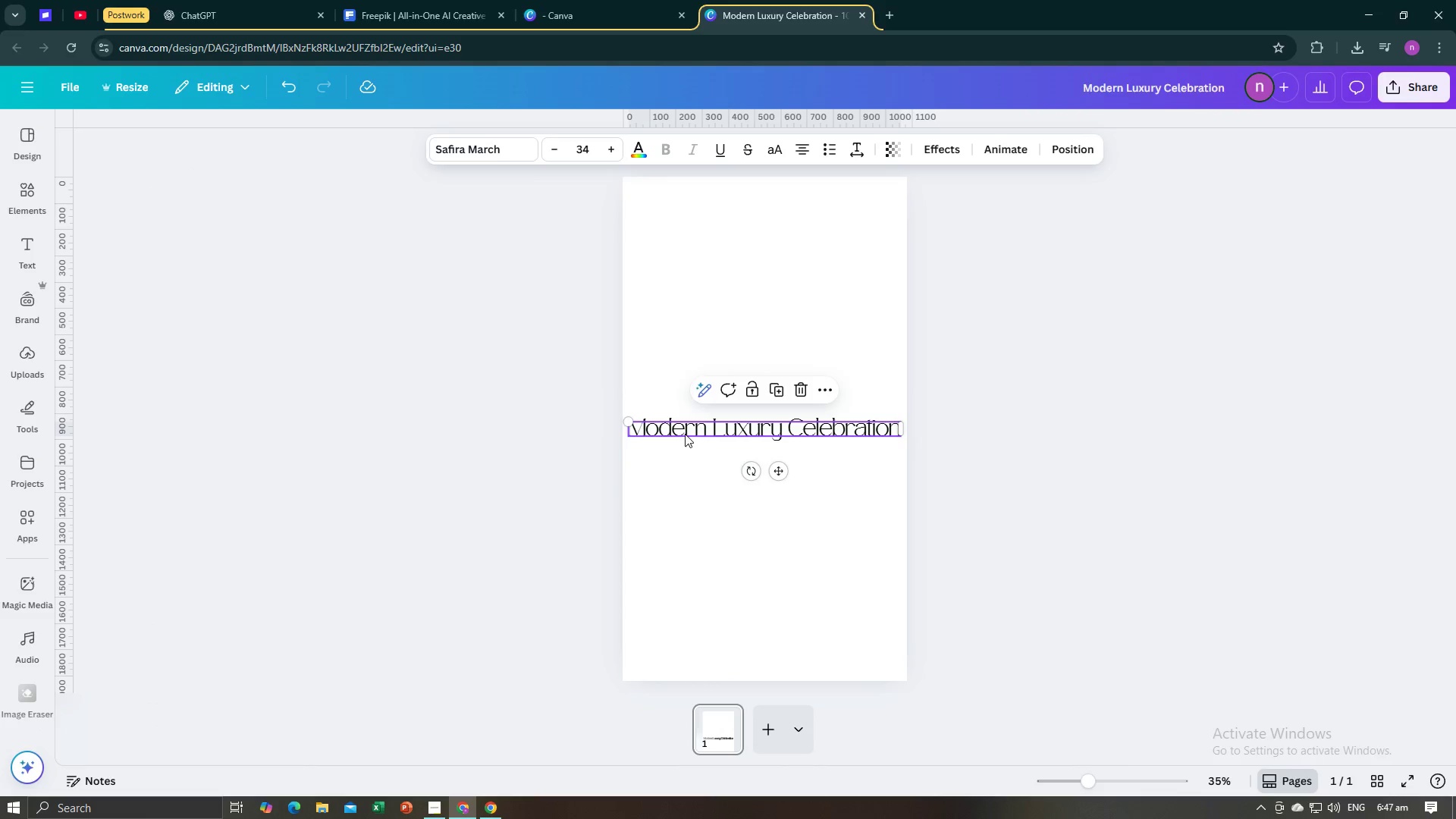 
left_click_drag(start_coordinate=[686, 431], to_coordinate=[686, 408])
 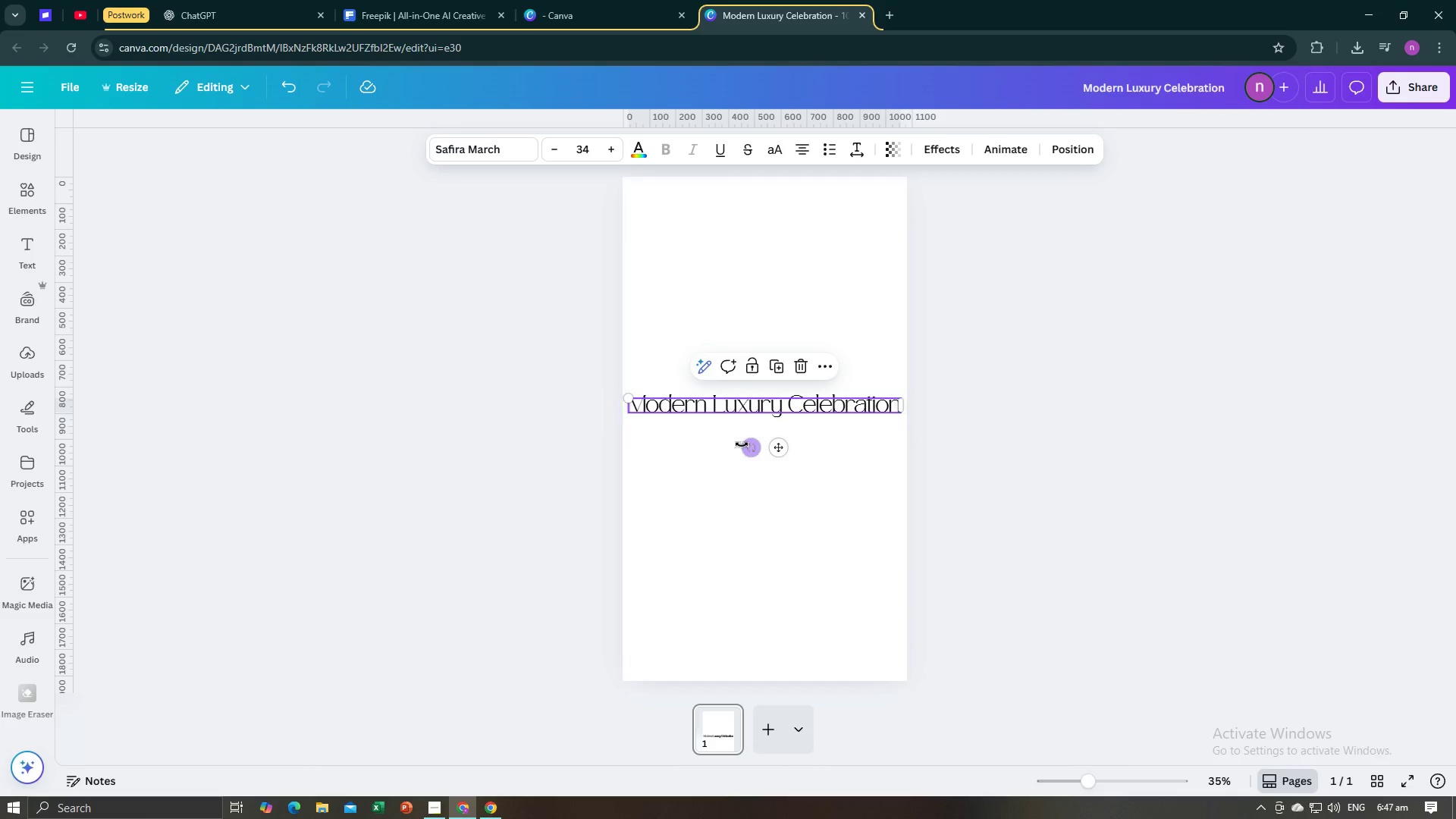 
left_click_drag(start_coordinate=[742, 444], to_coordinate=[743, 517])
 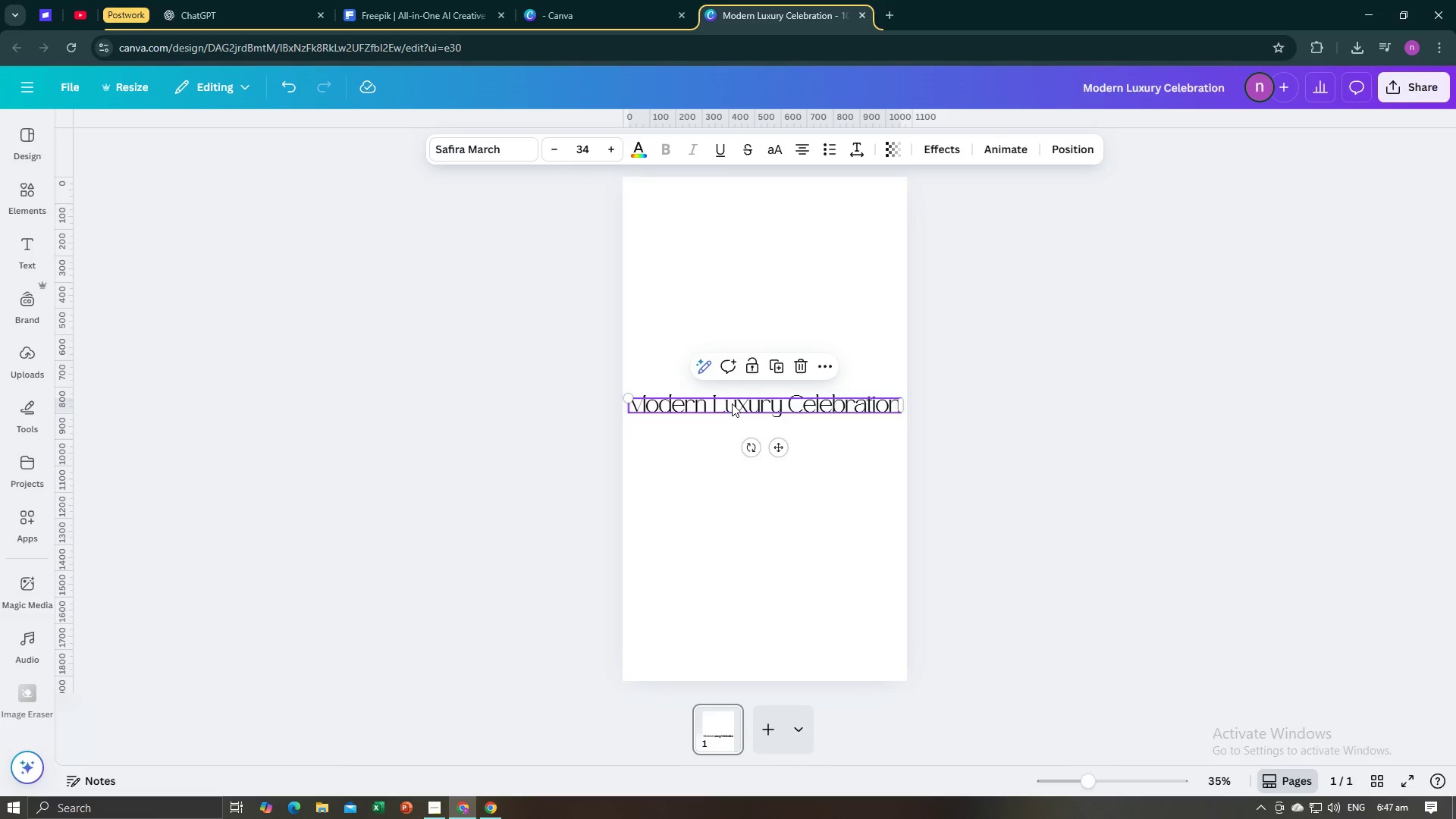 
left_click([732, 403])
 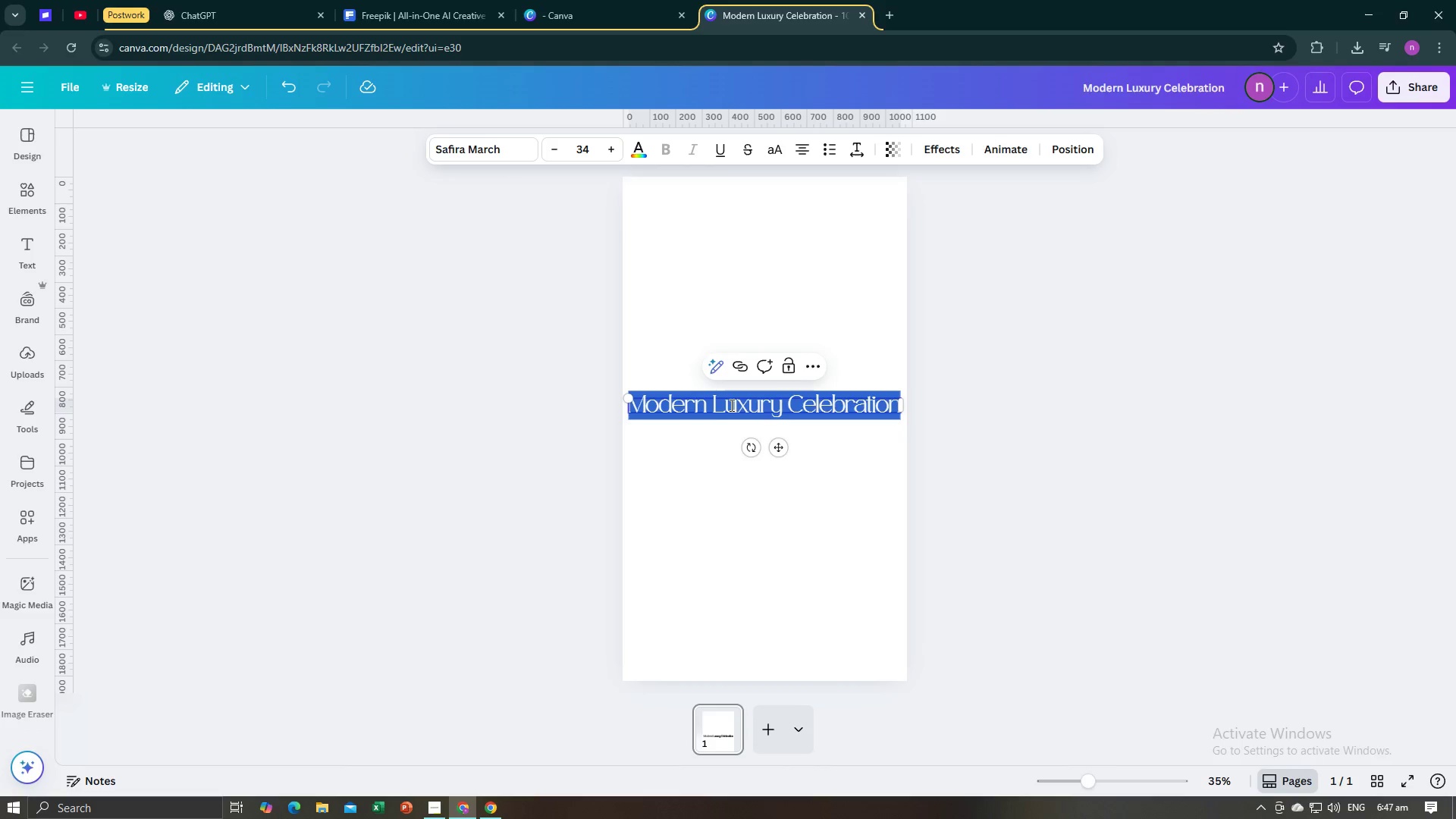 
key(Control+Z)
 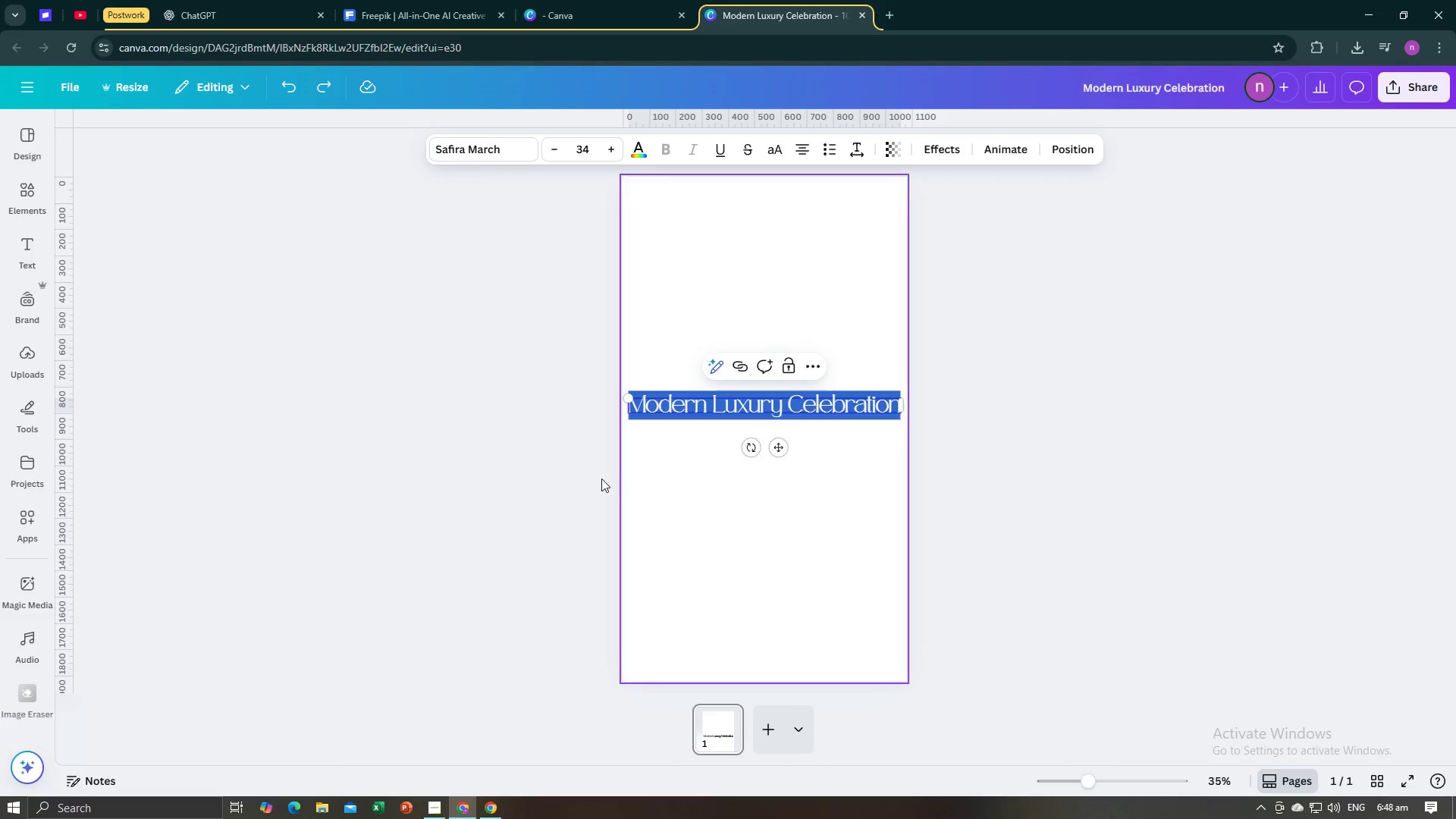 
left_click([589, 481])
 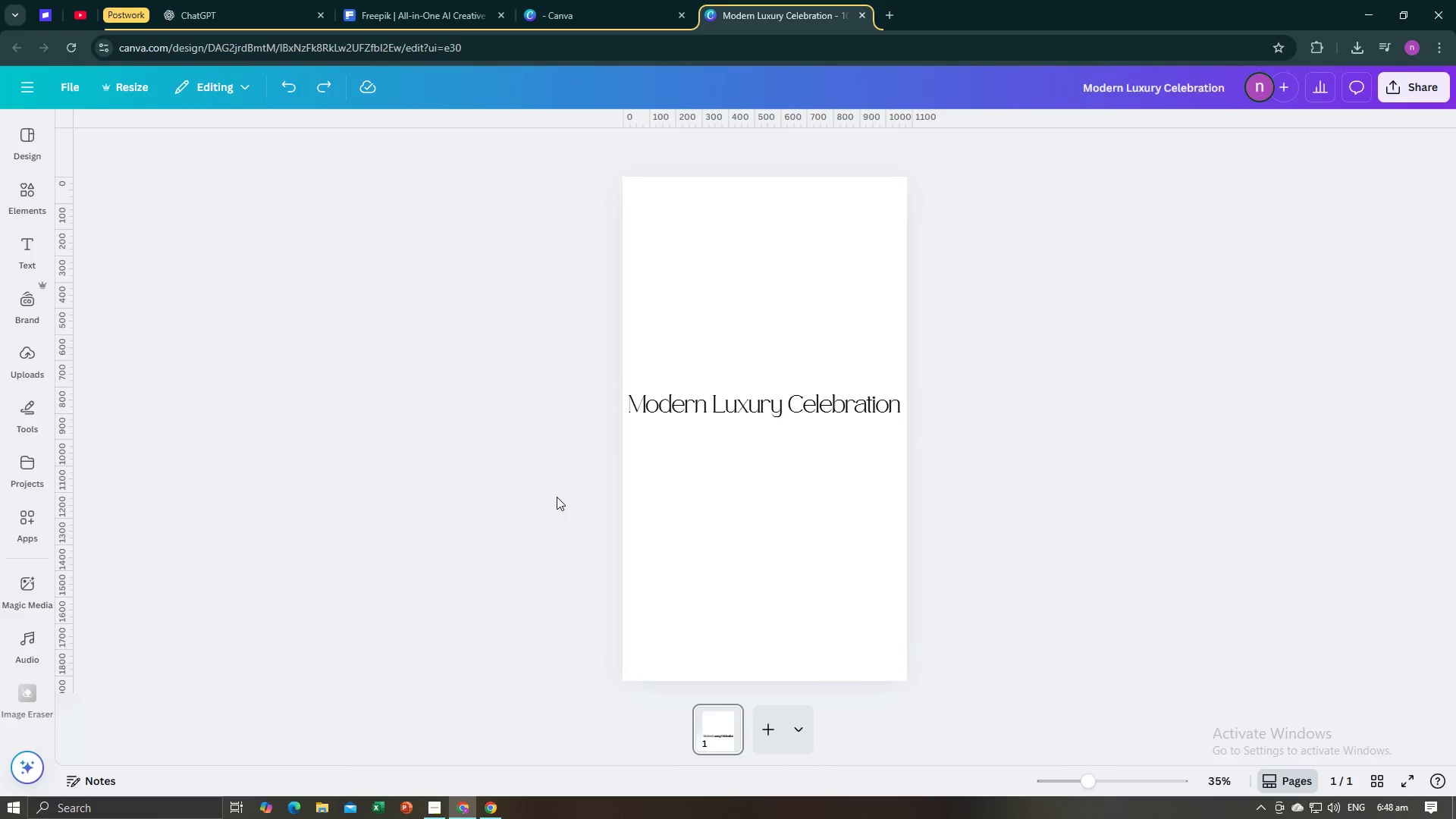 
key(Control+Z)
 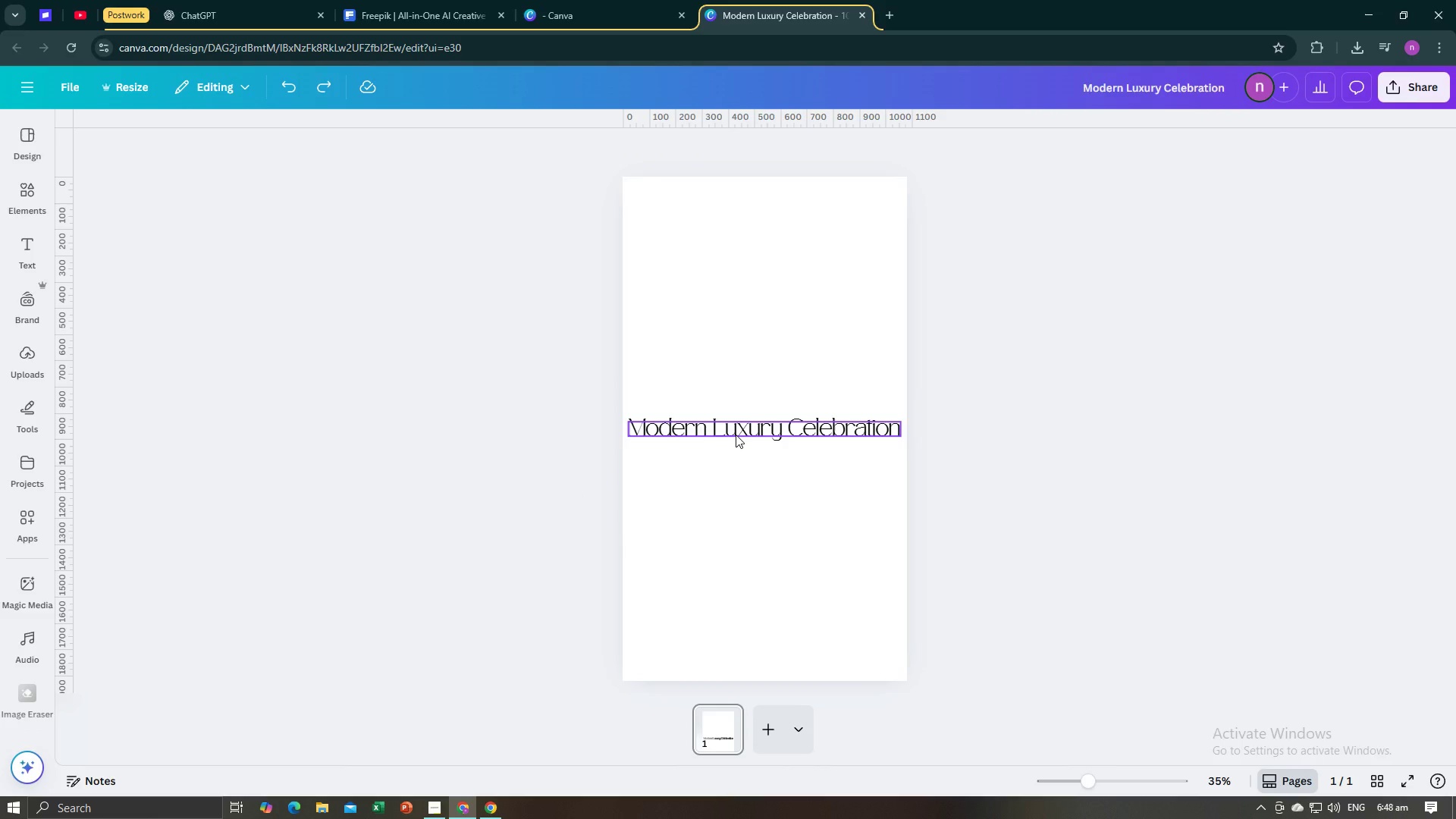 
key(Control+Z)
 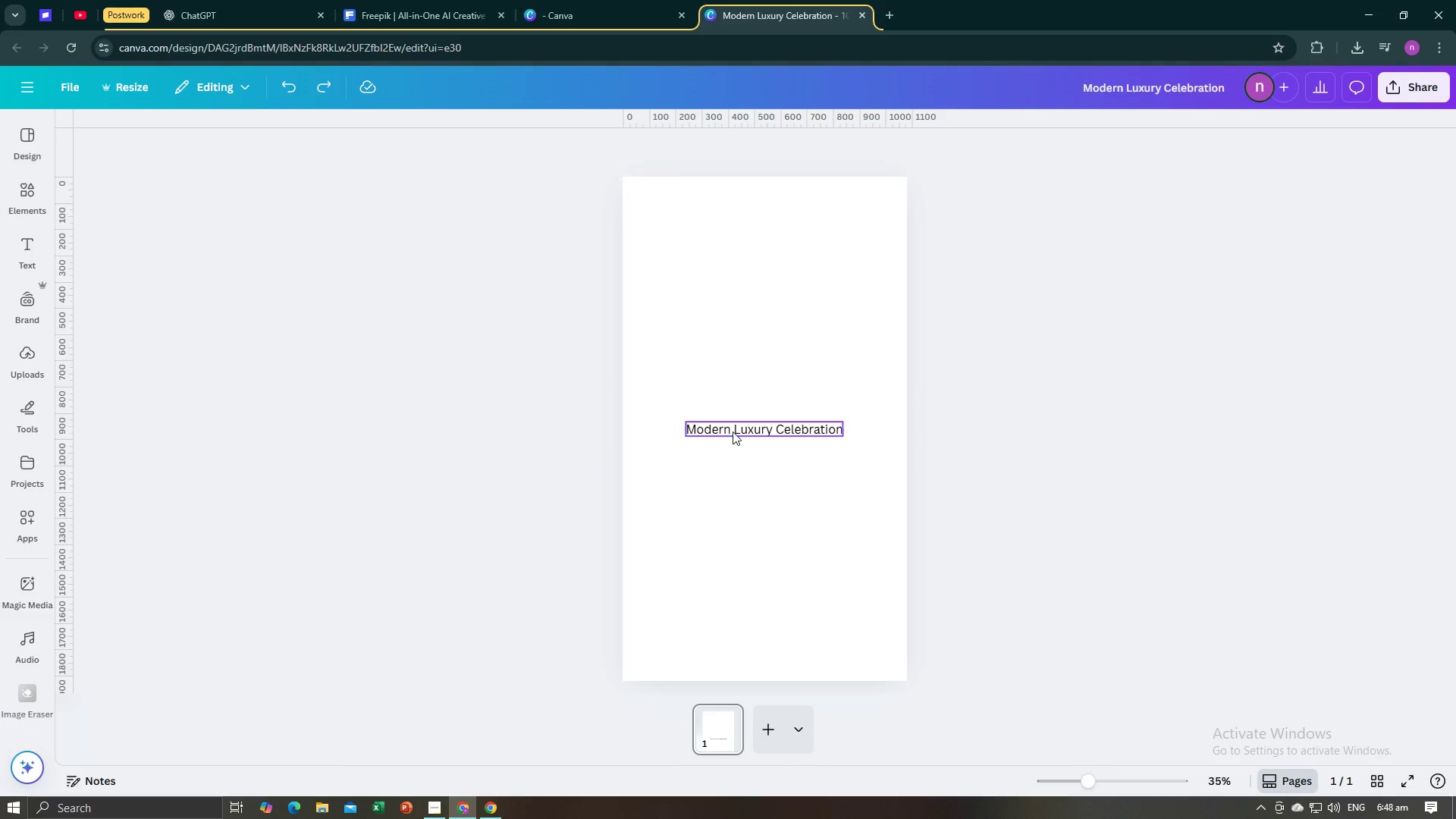 
left_click([733, 431])
 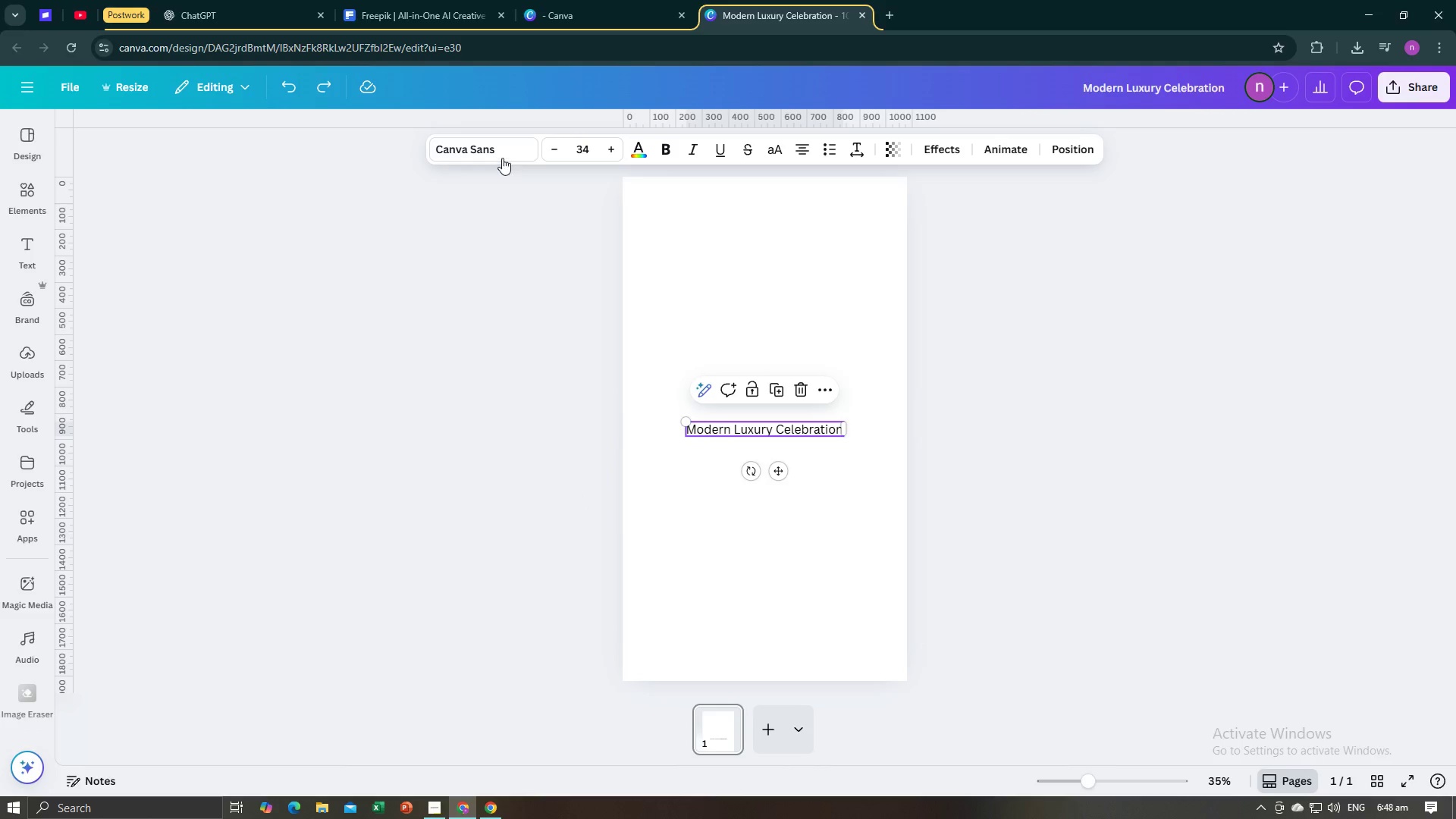 
left_click([501, 146])
 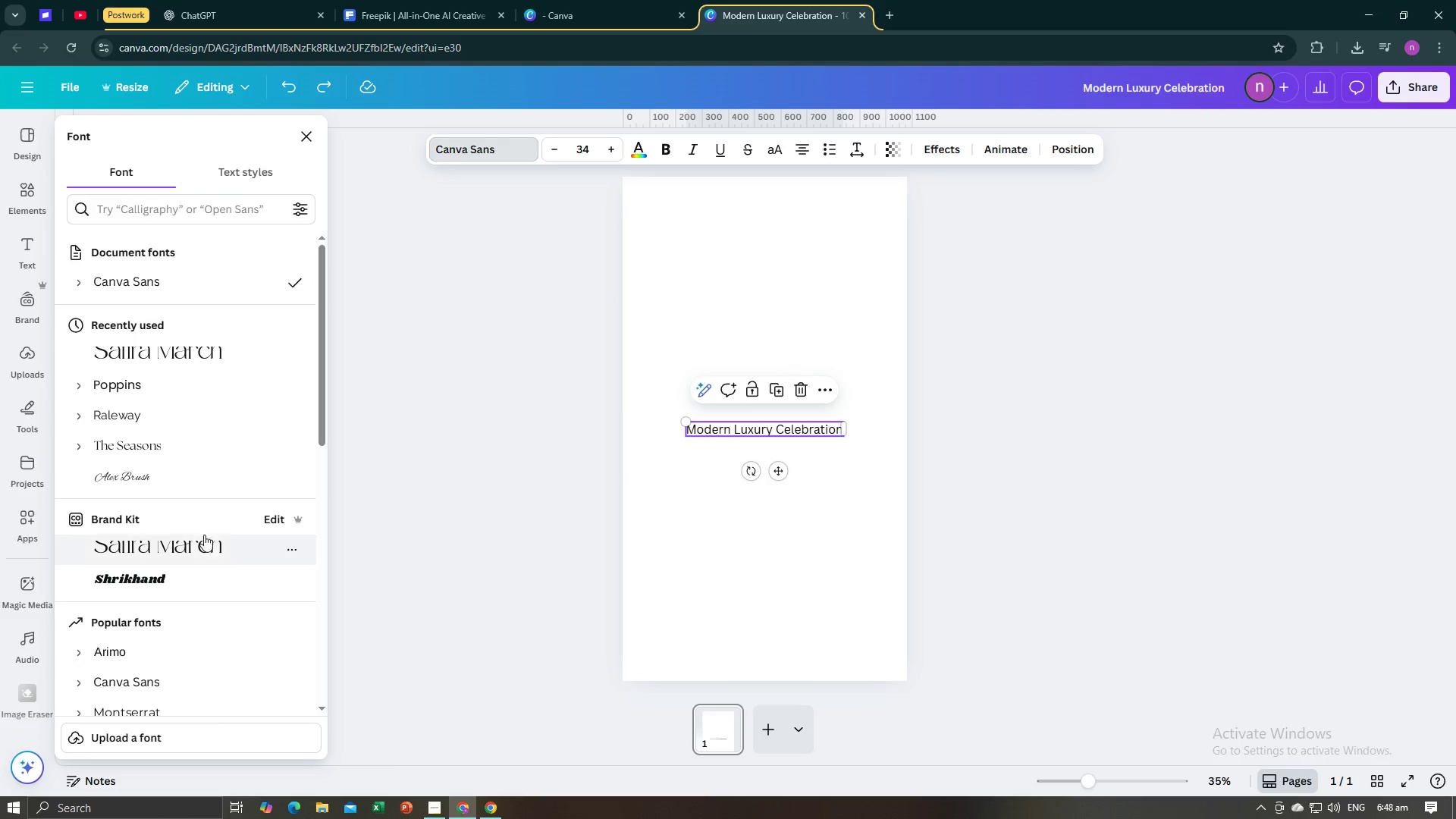 
left_click([208, 548])
 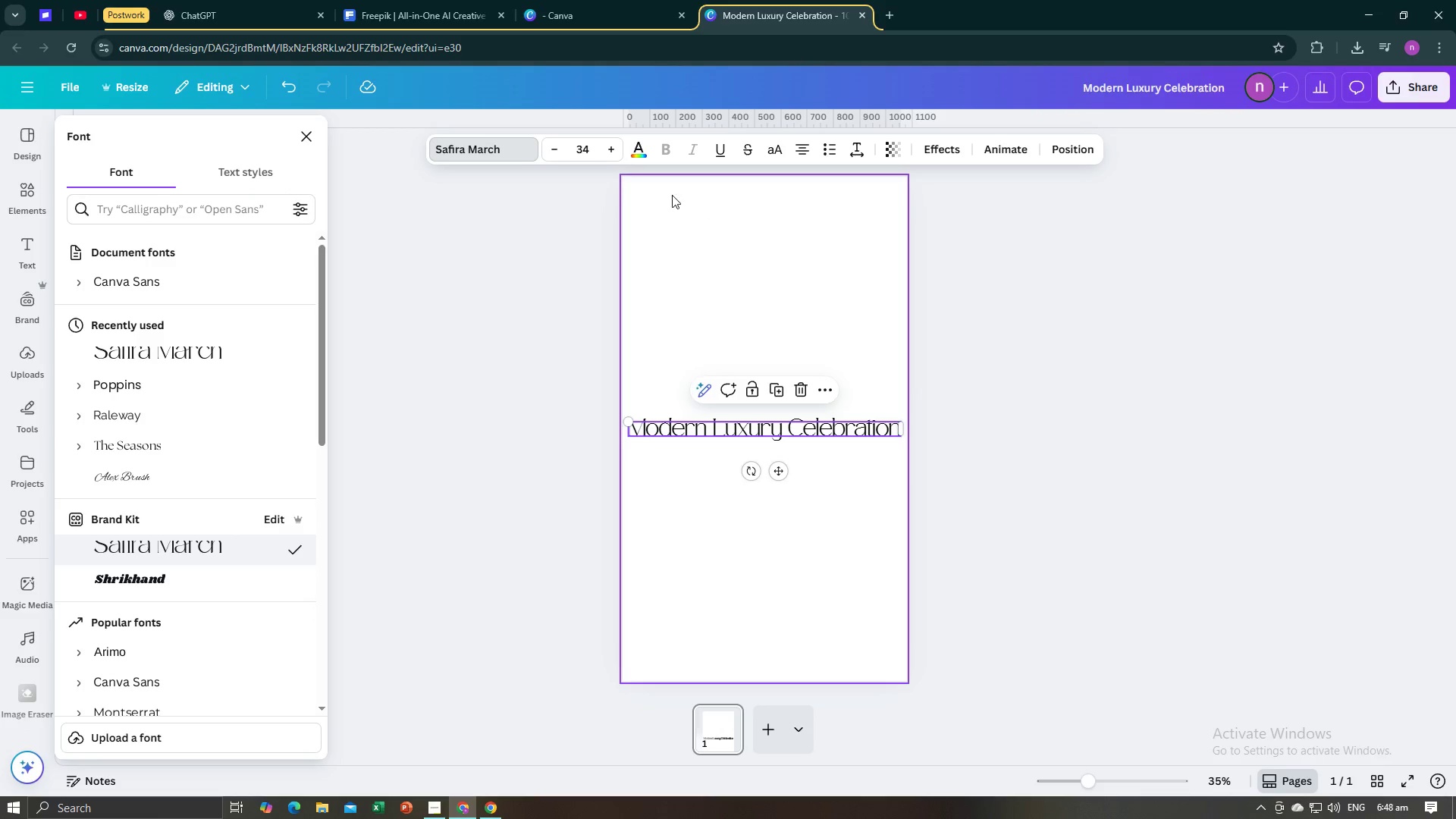 
left_click([617, 153])
 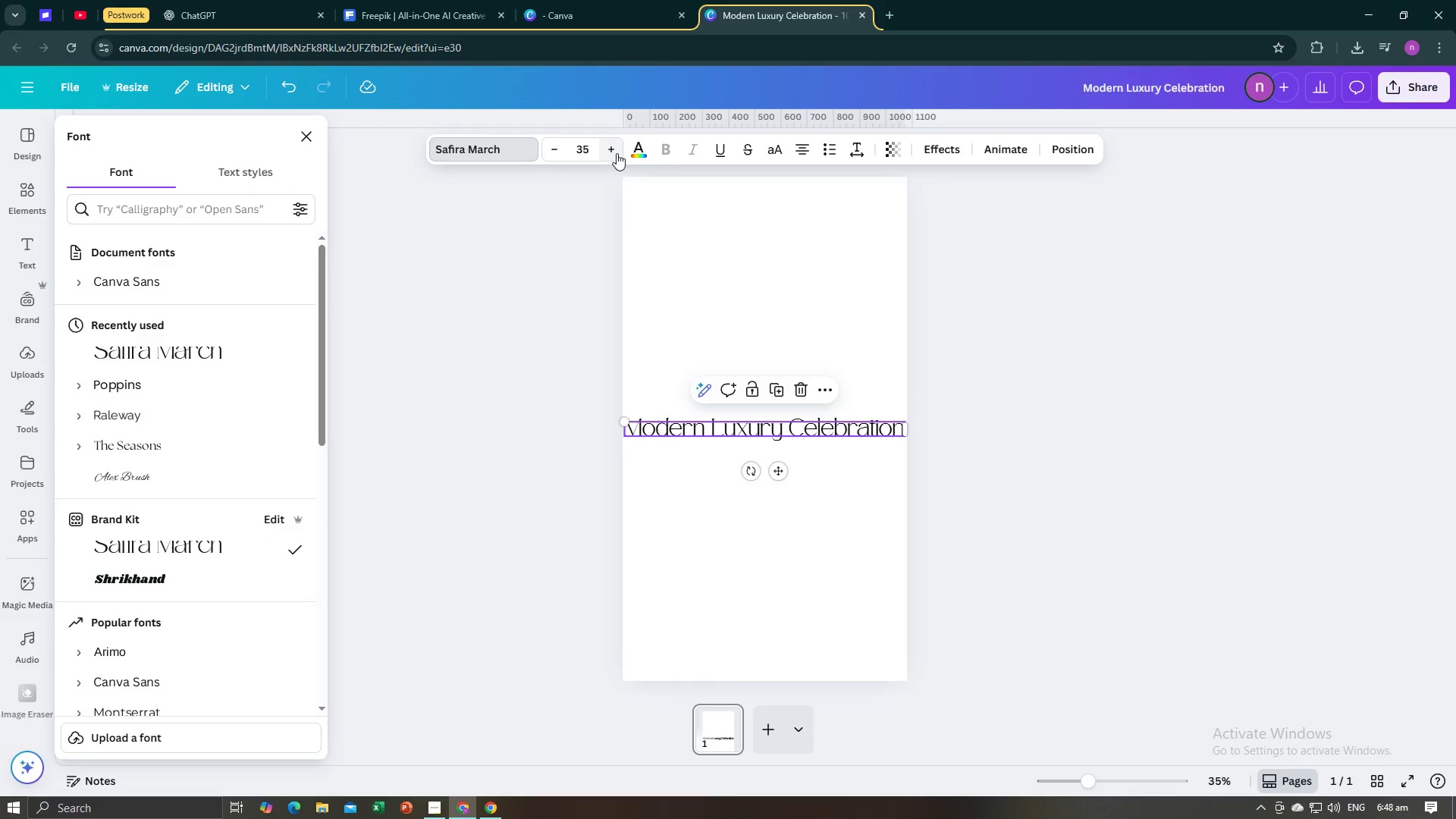 
left_click([617, 153])
 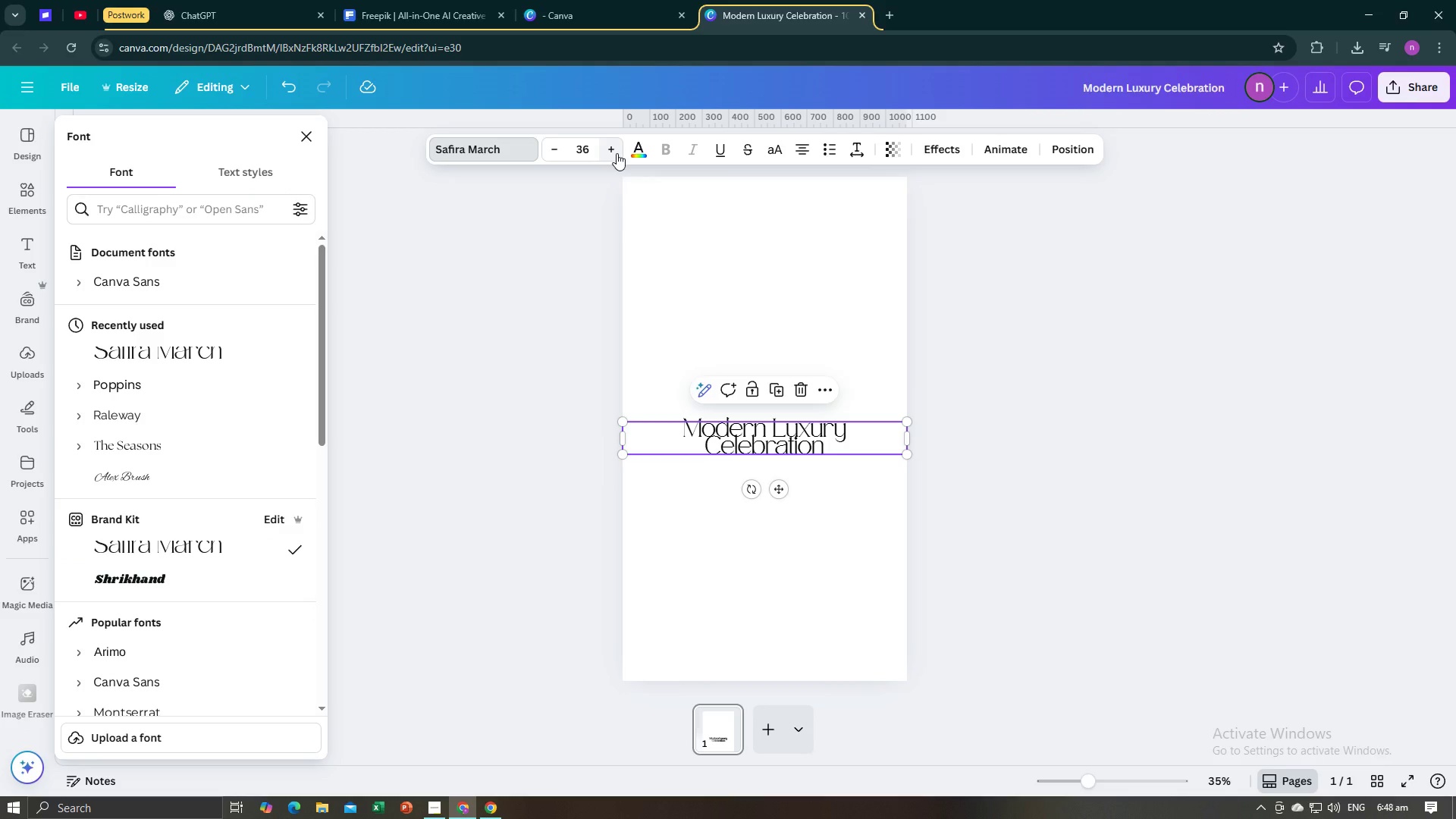 
left_click([497, 438])
 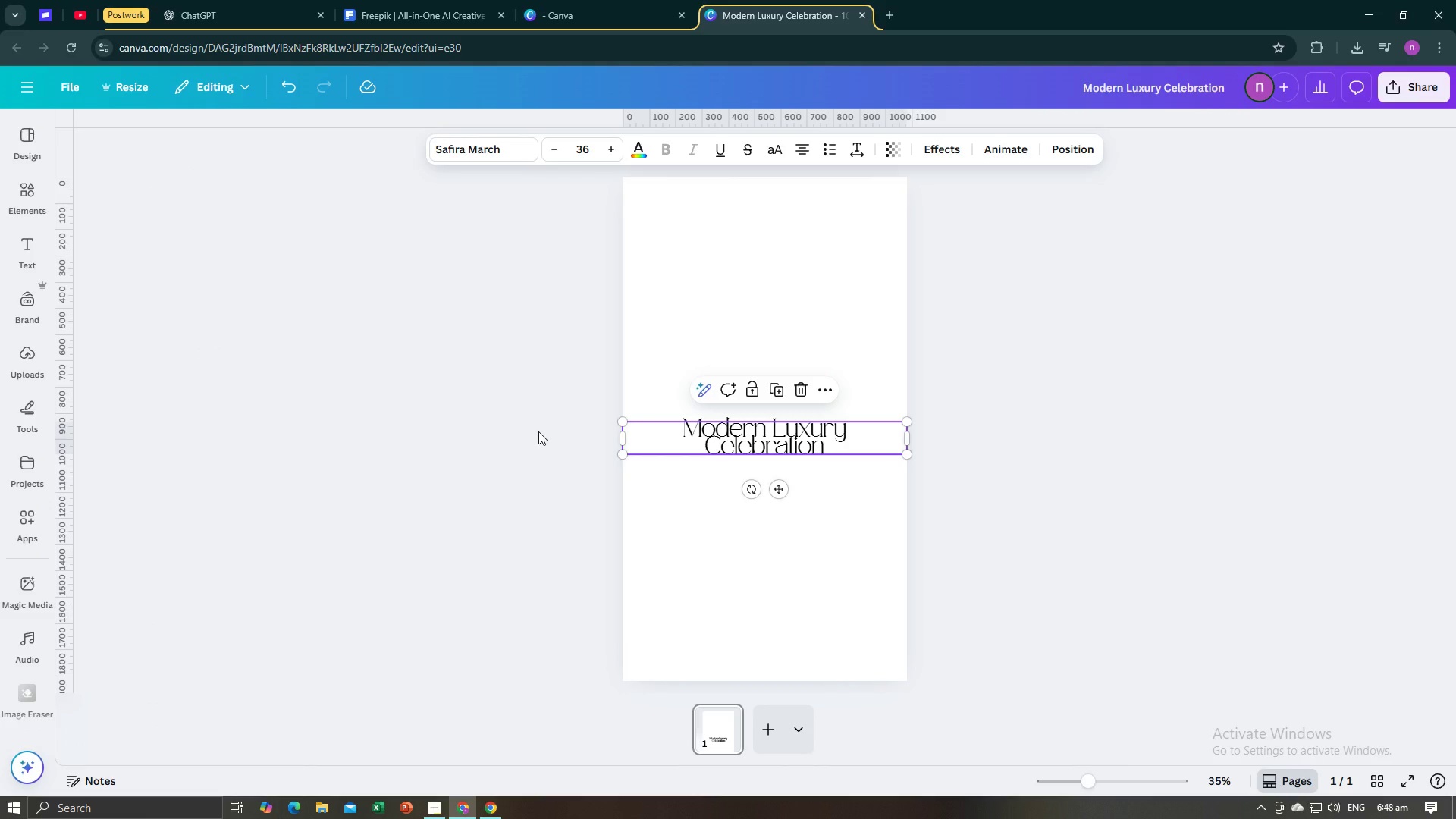 
left_click([538, 431])
 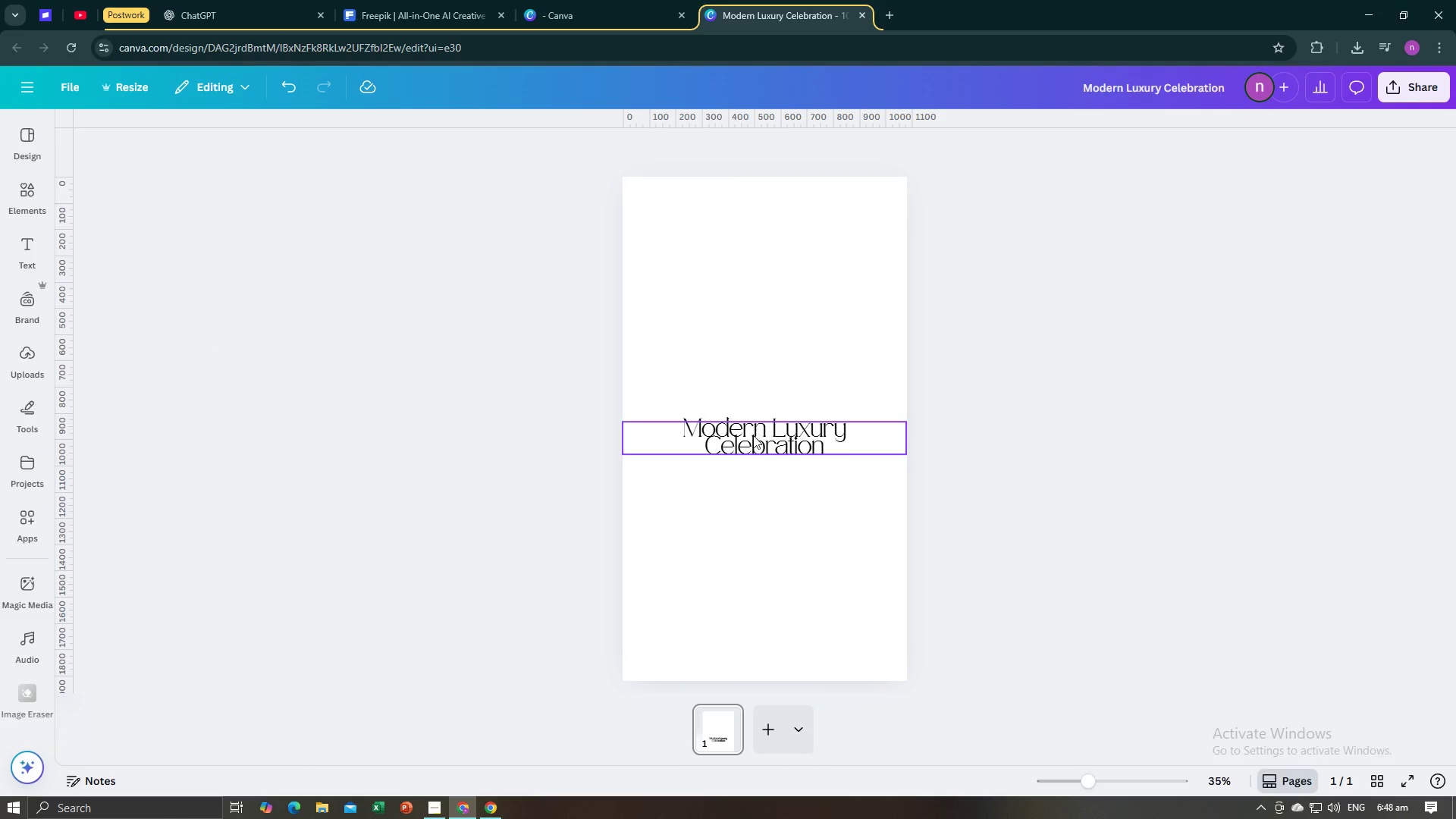 
left_click([753, 435])
 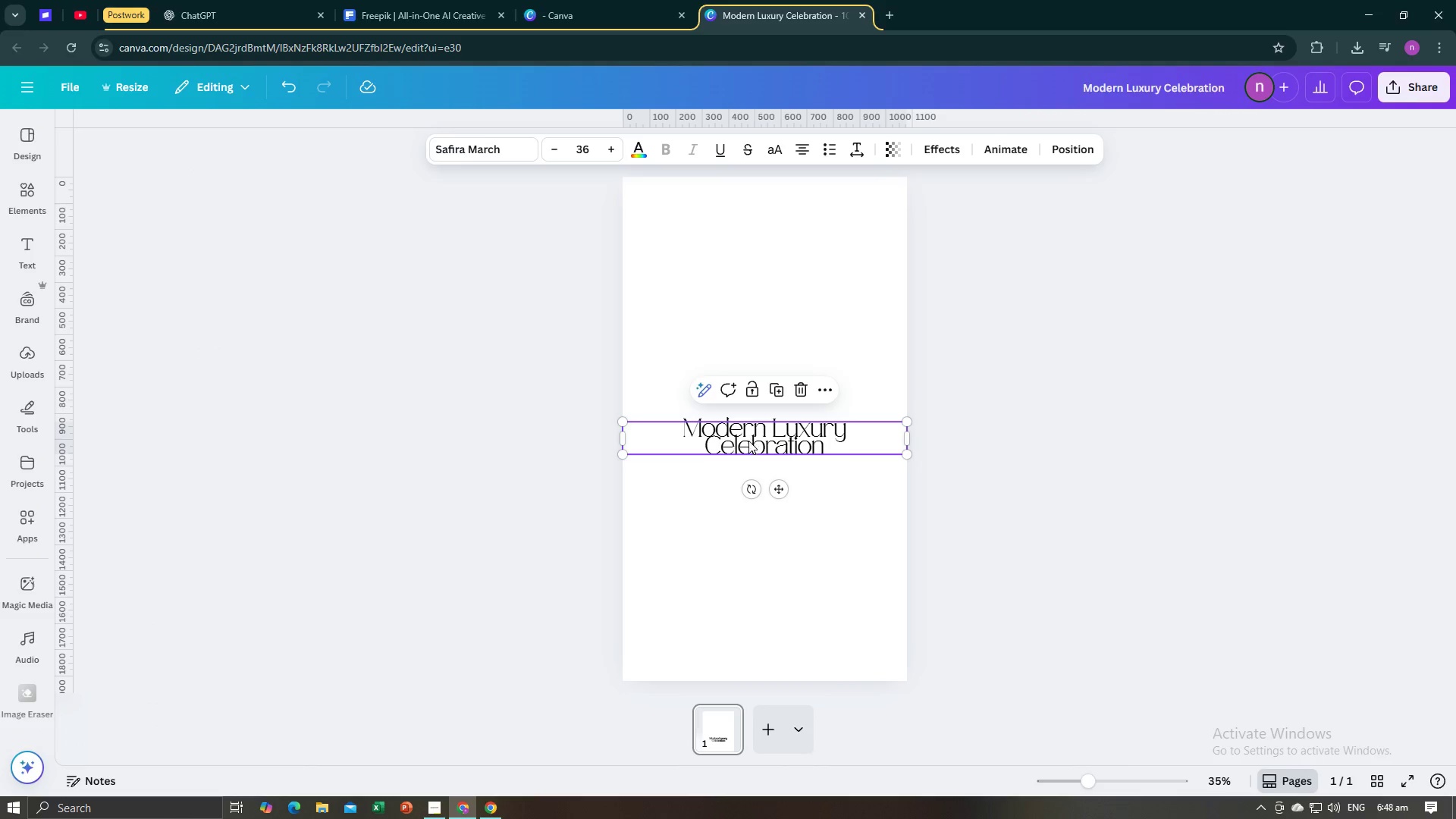 
left_click_drag(start_coordinate=[748, 441], to_coordinate=[748, 281])
 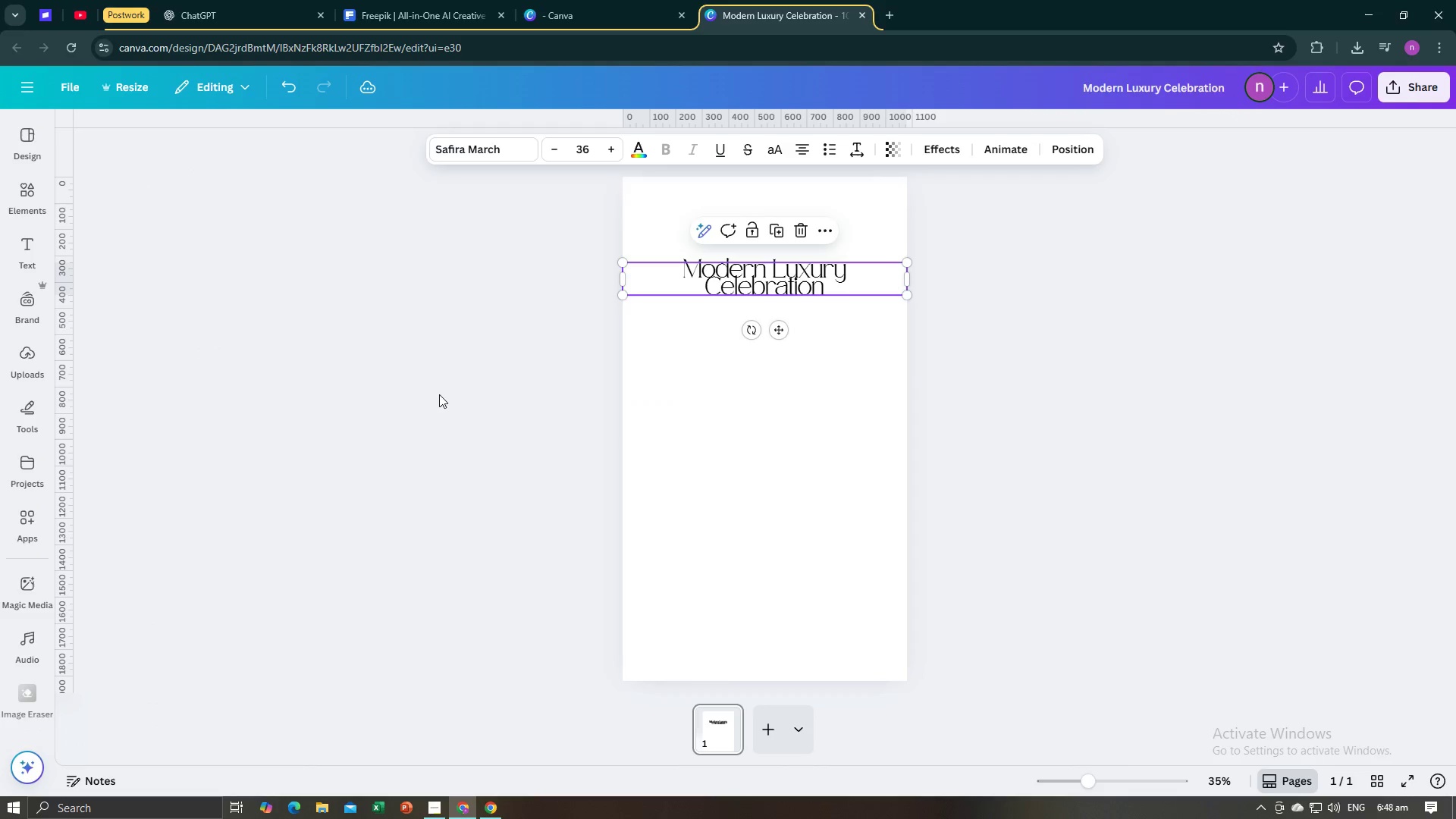 
left_click([439, 394])
 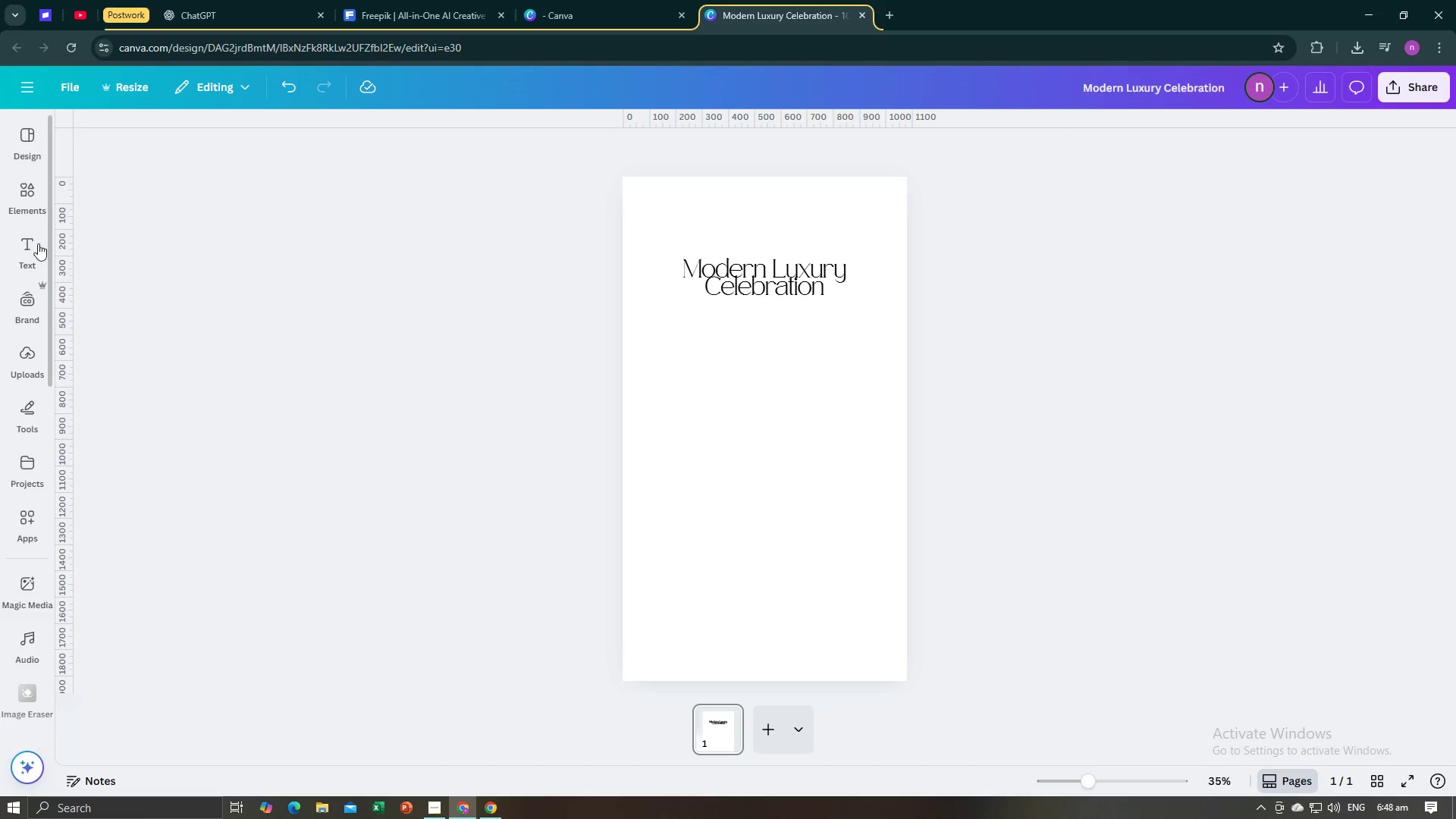 
left_click([28, 190])
 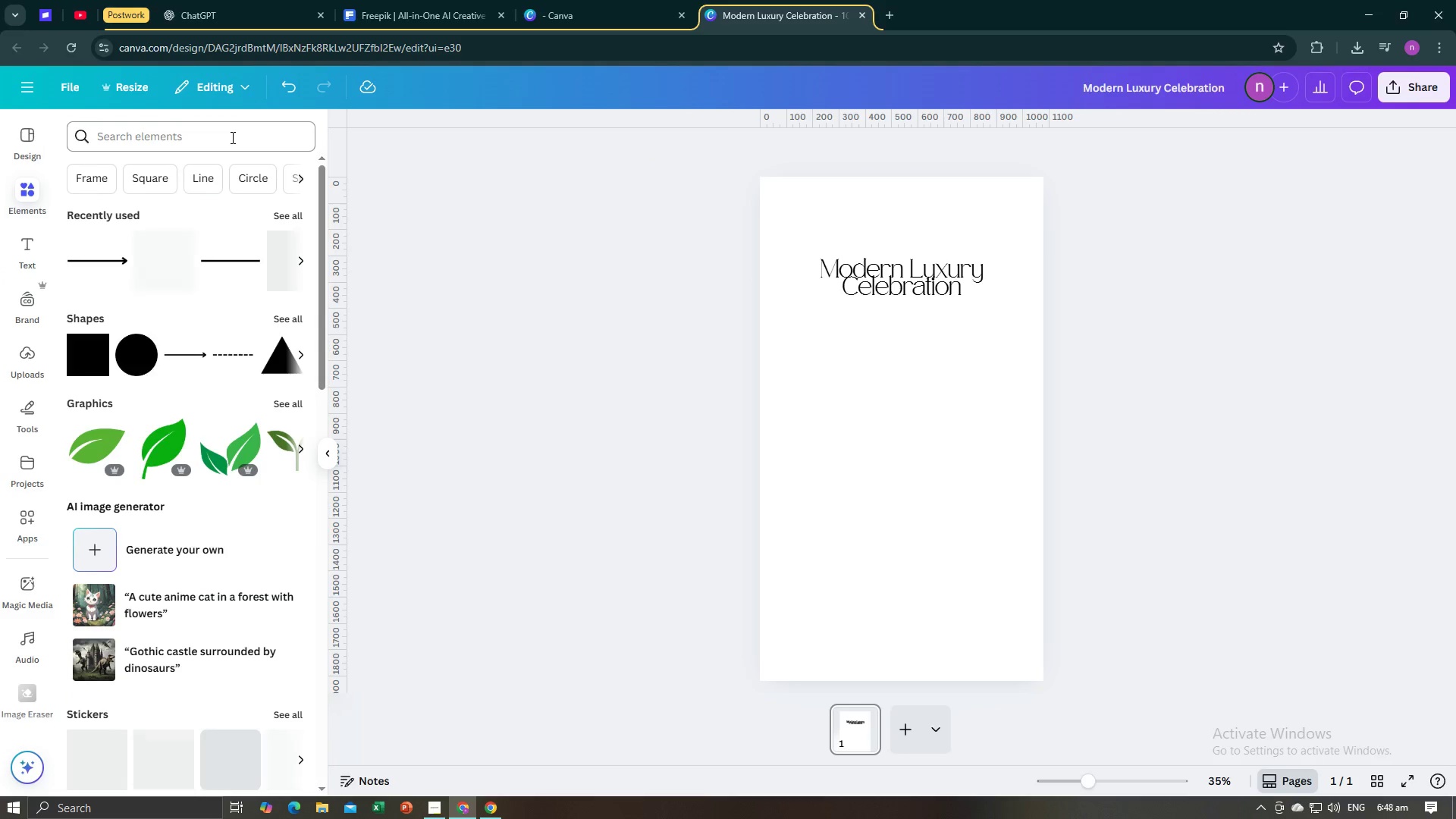 
left_click([231, 137])
 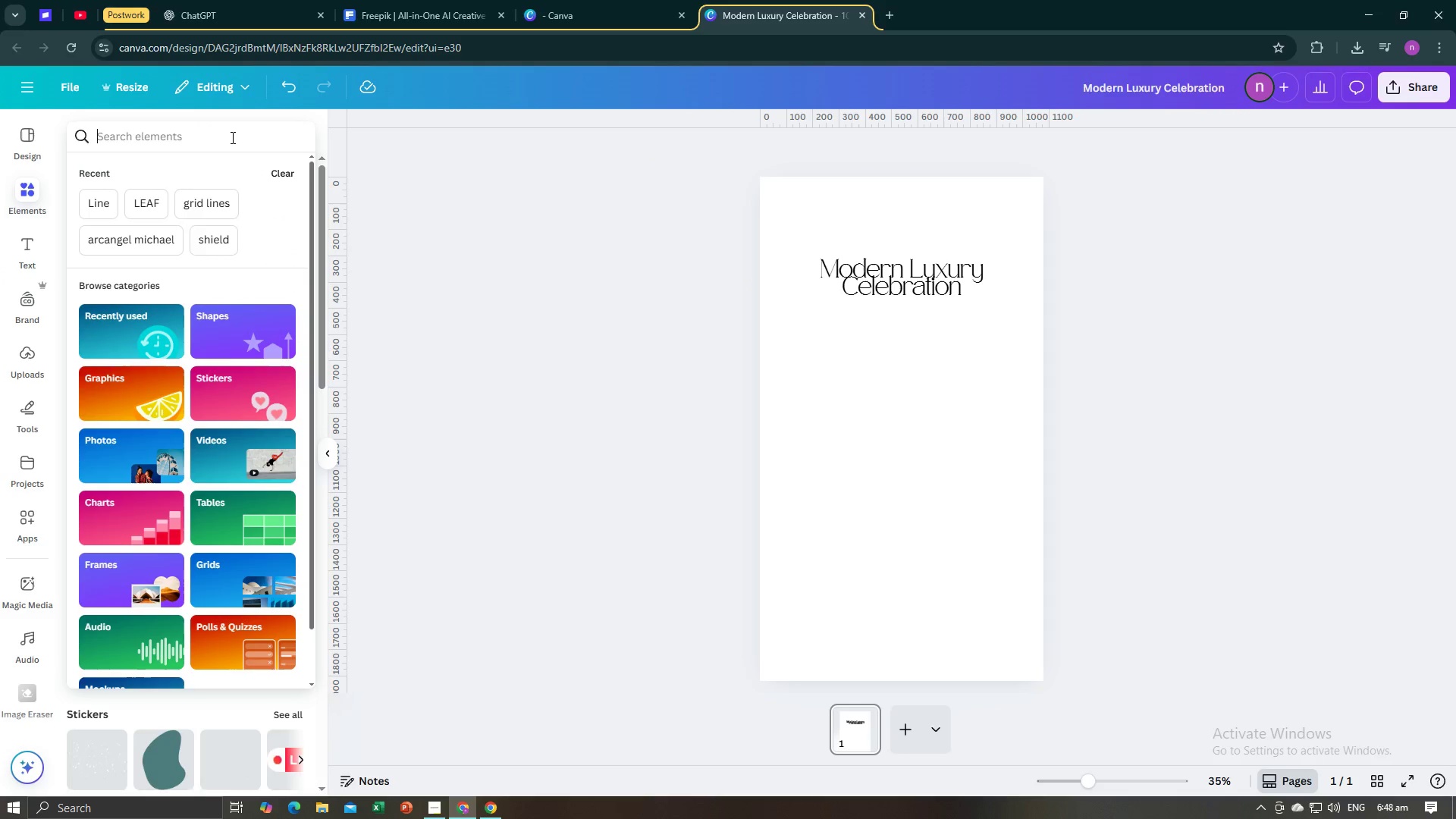 
type(chick)
key(Backspace)
key(Backspace)
type(c)
 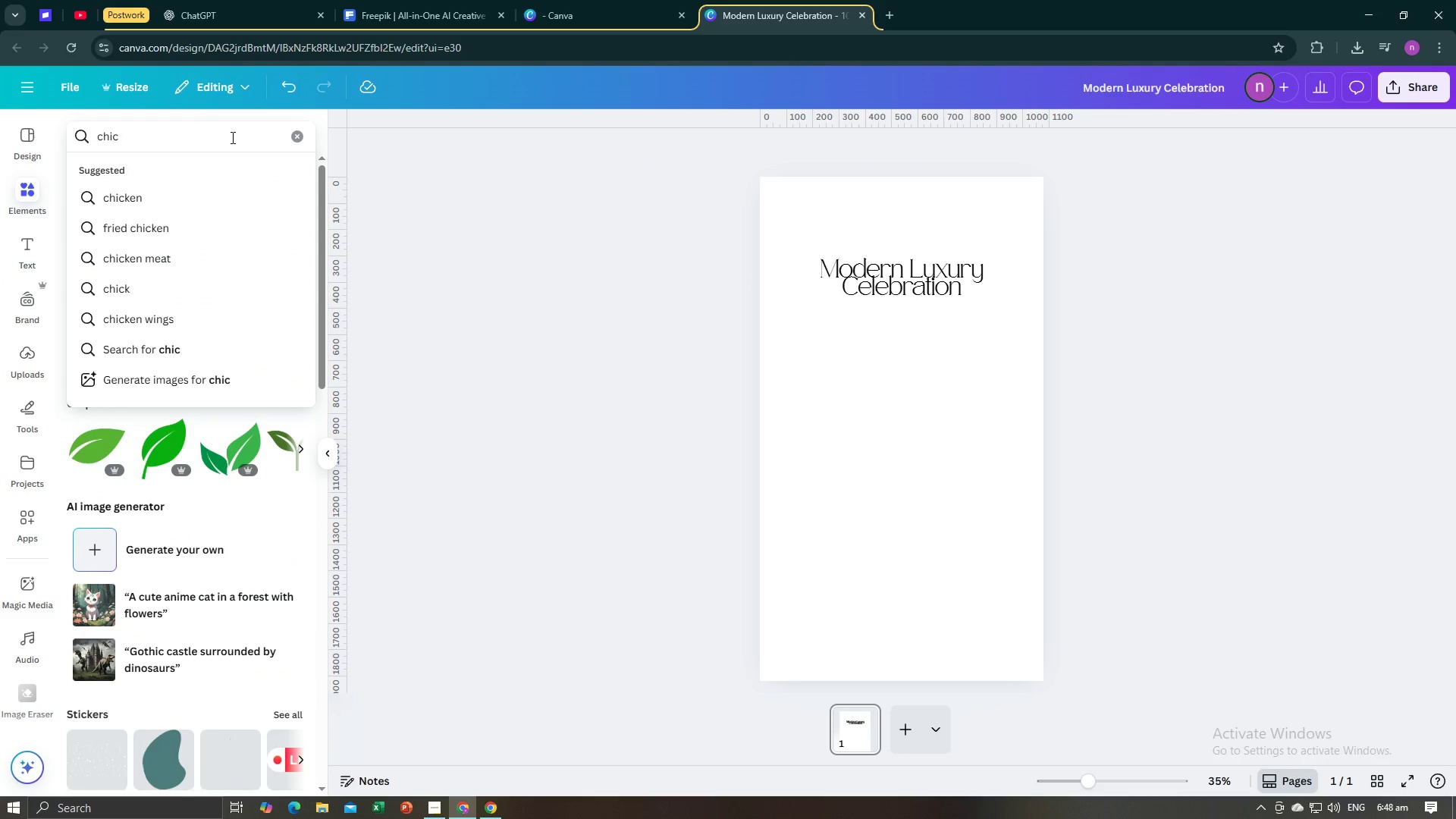 
key(Enter)
 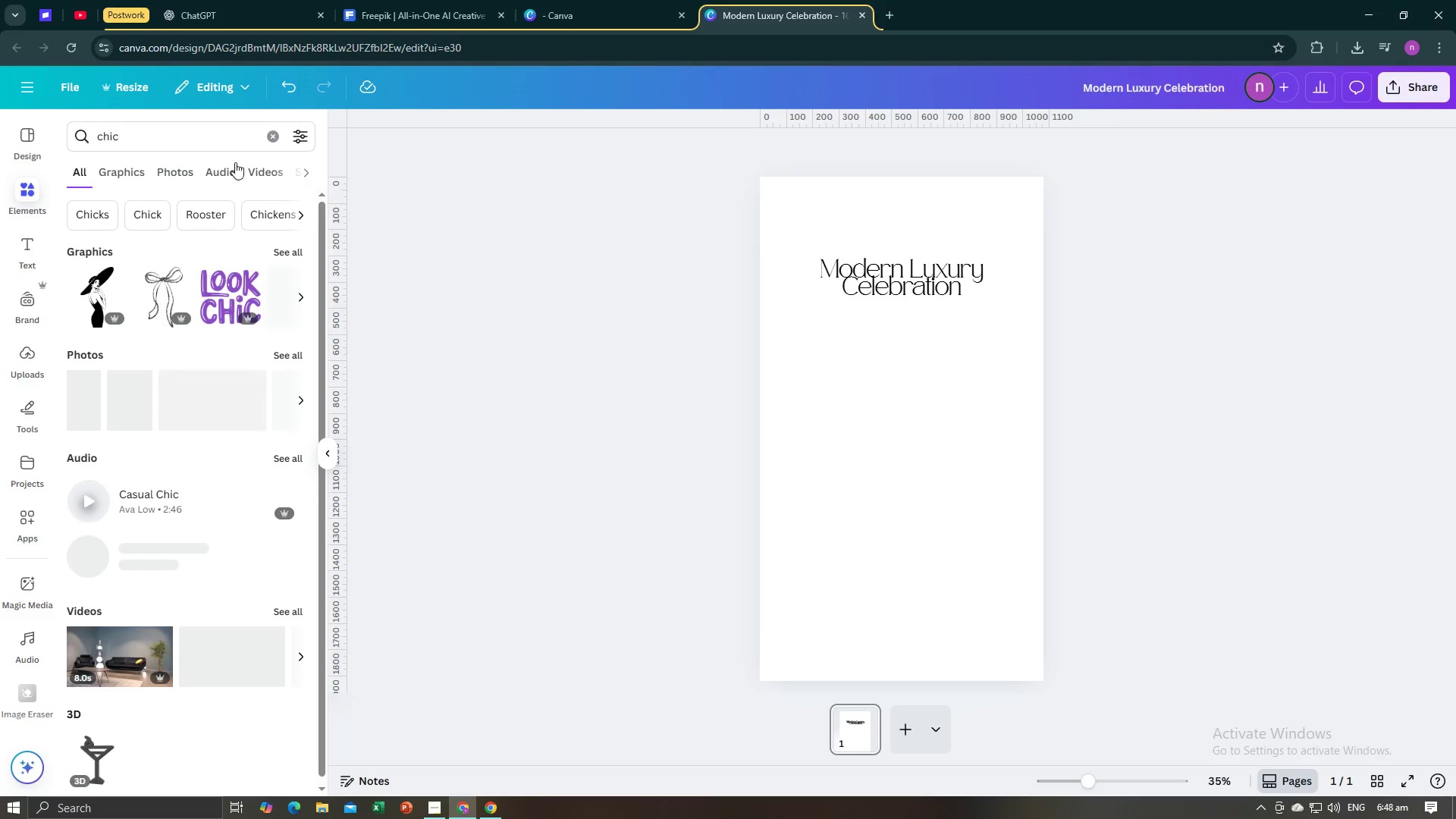 
mouse_move([119, 307])
 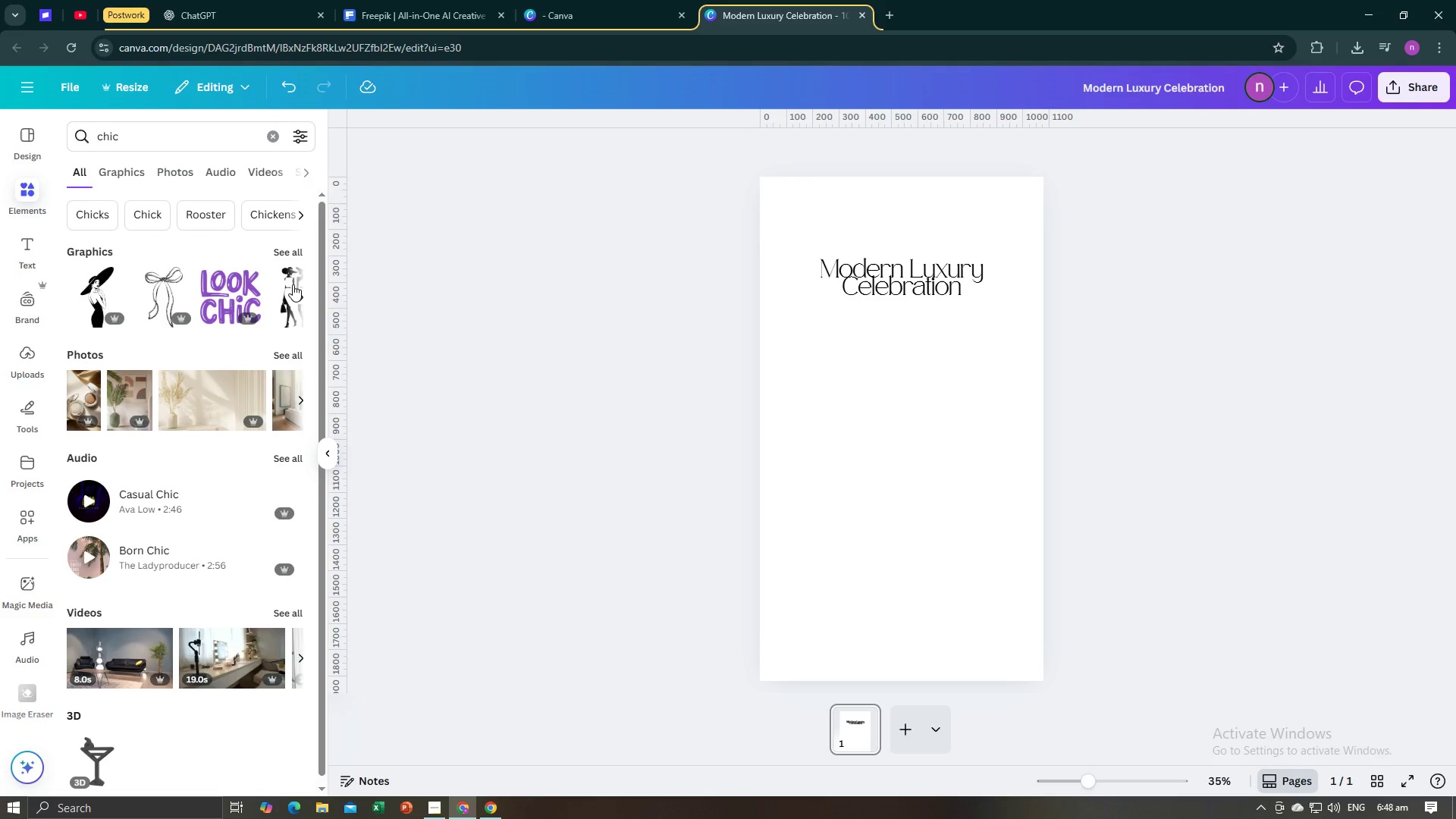 
left_click([300, 294])
 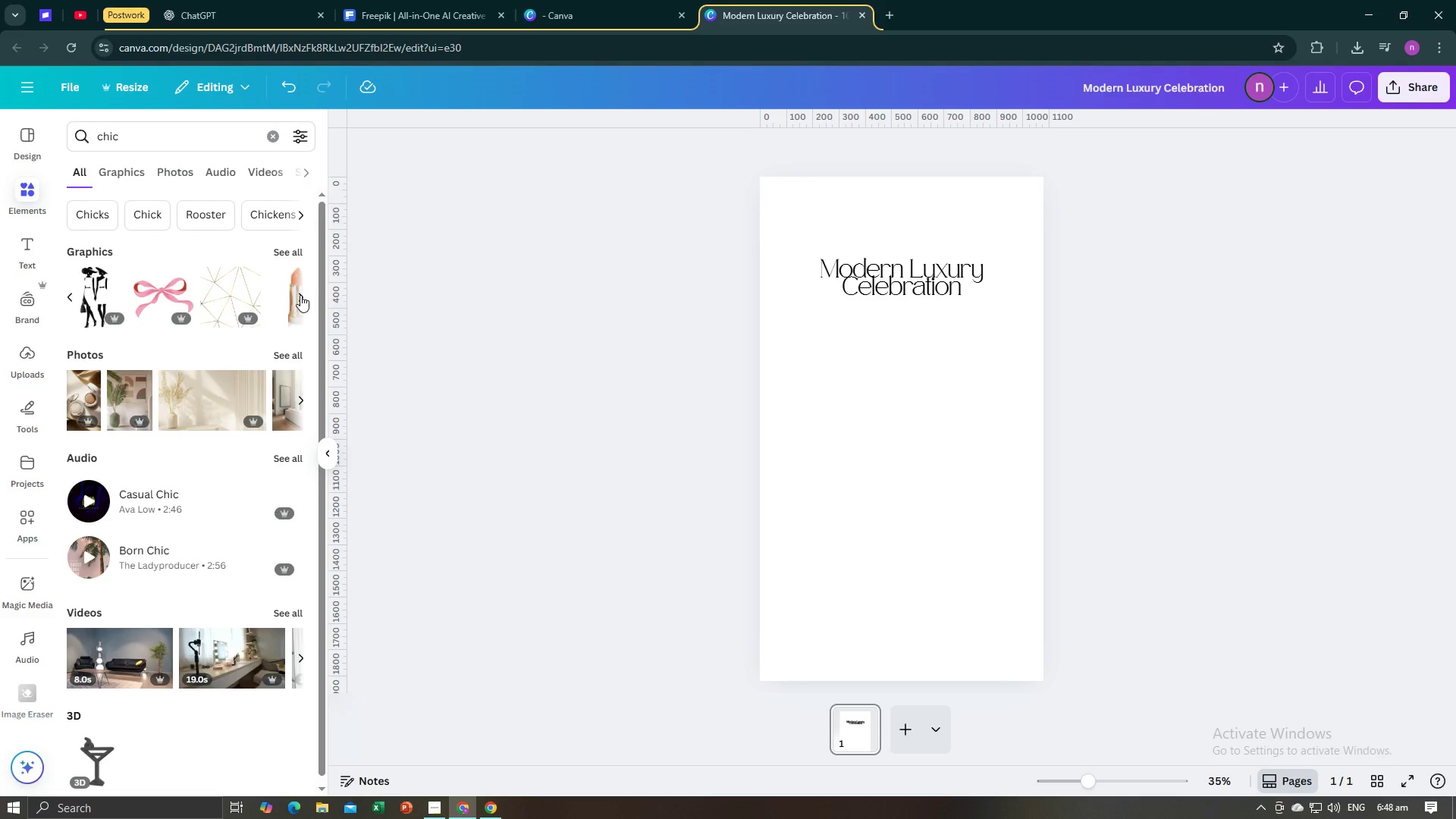 
left_click([301, 296])
 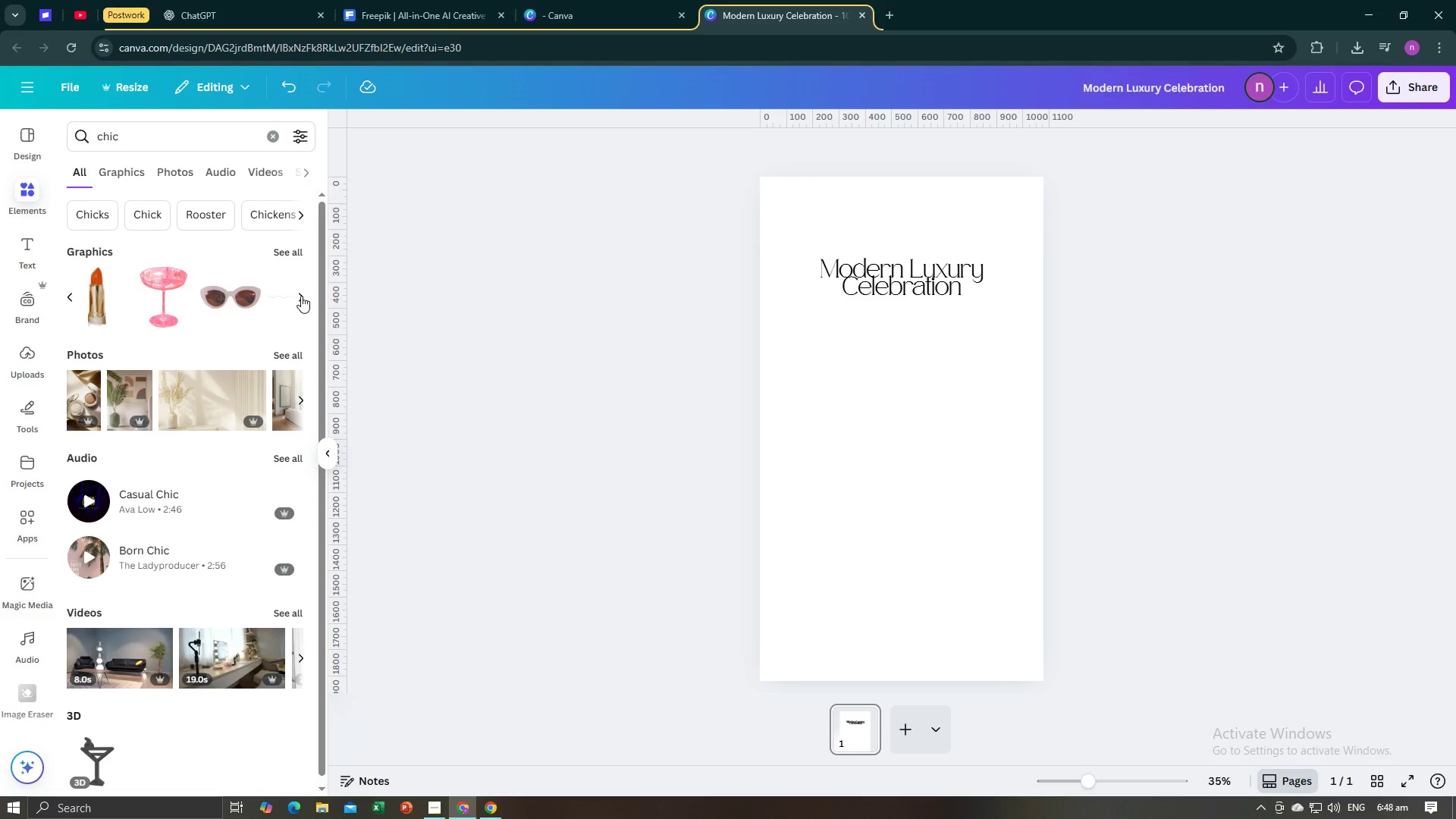 
left_click([301, 296])
 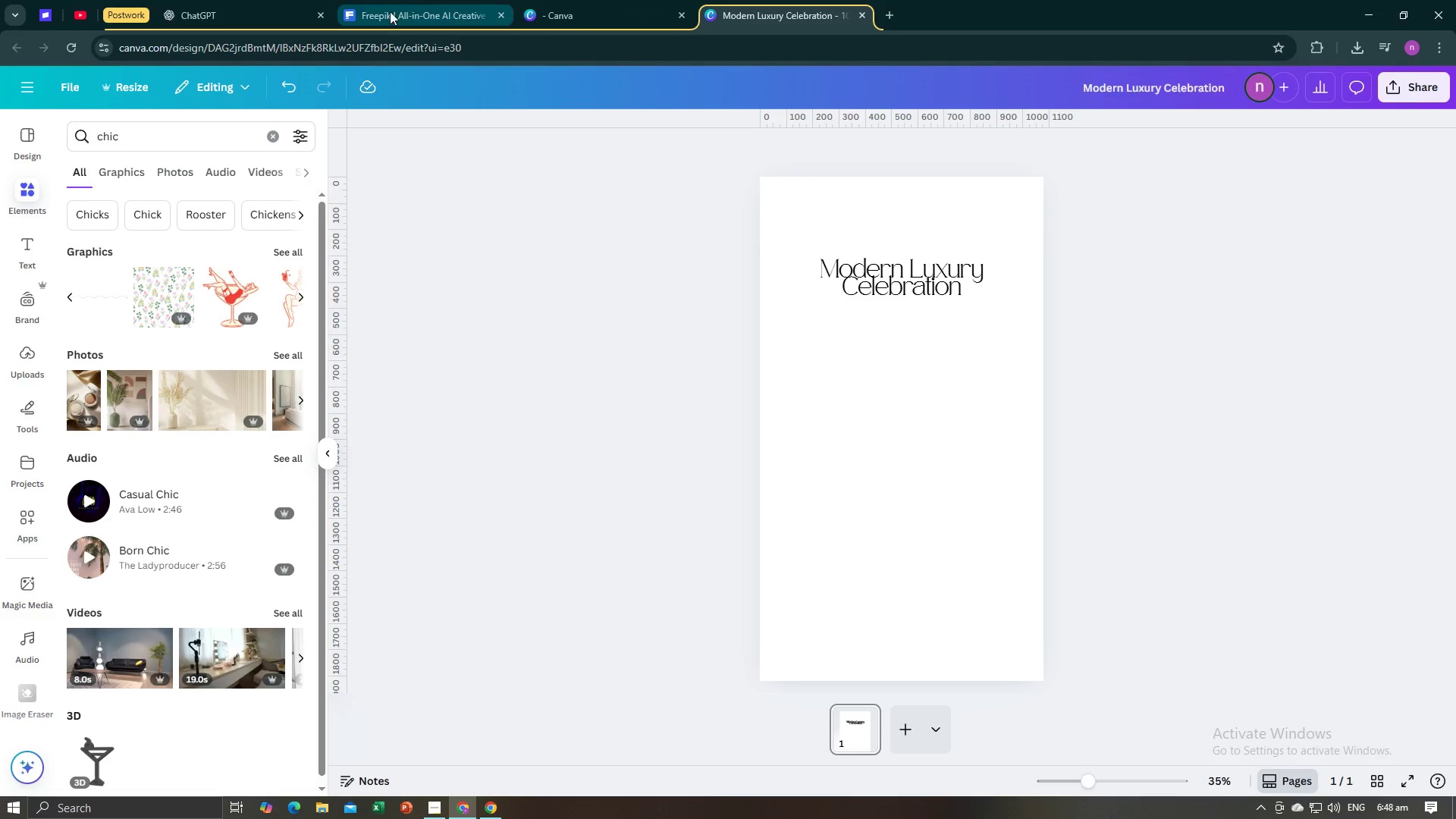 
key(Alt+AltLeft)
 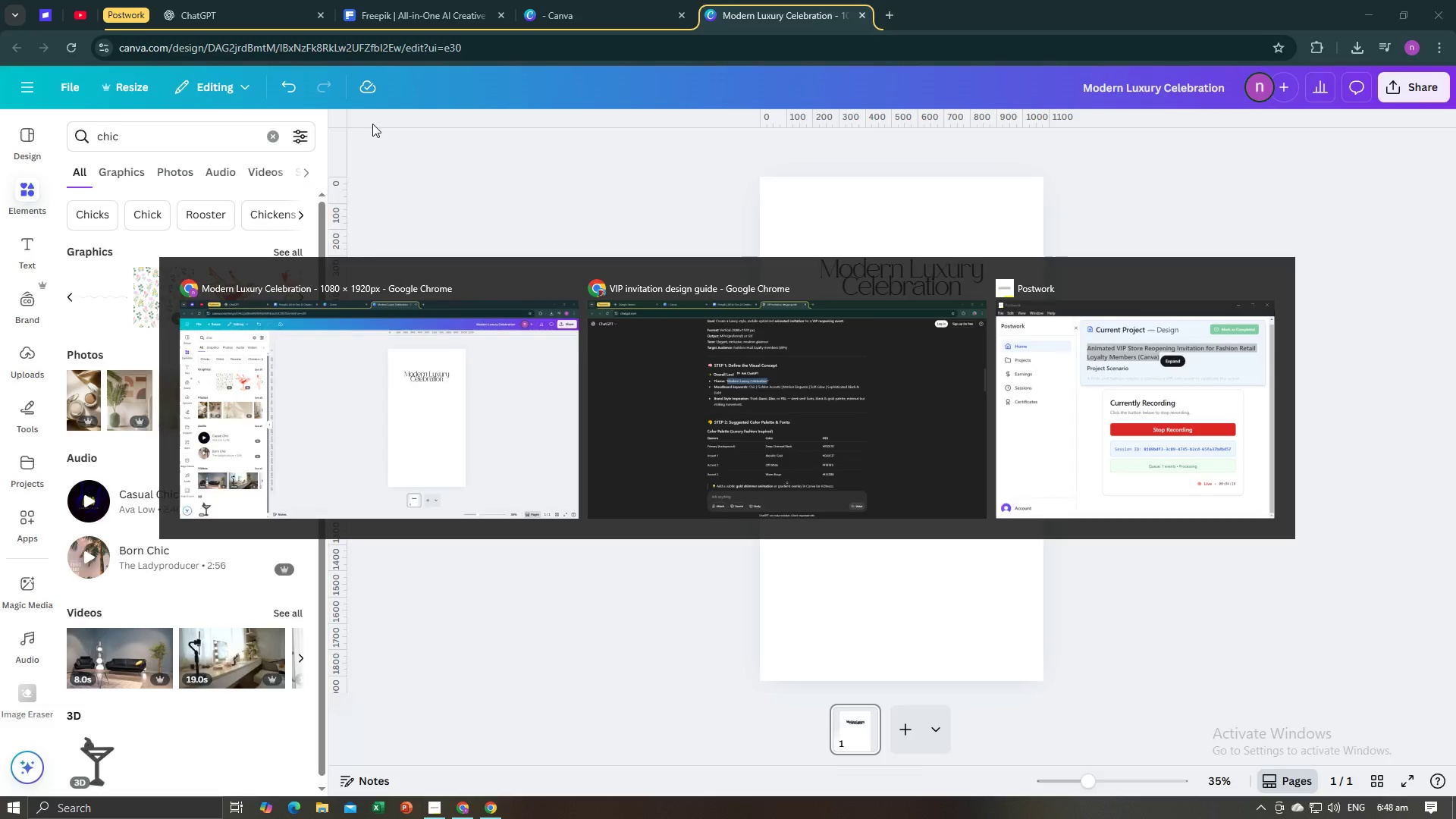 
key(Alt+Tab)
 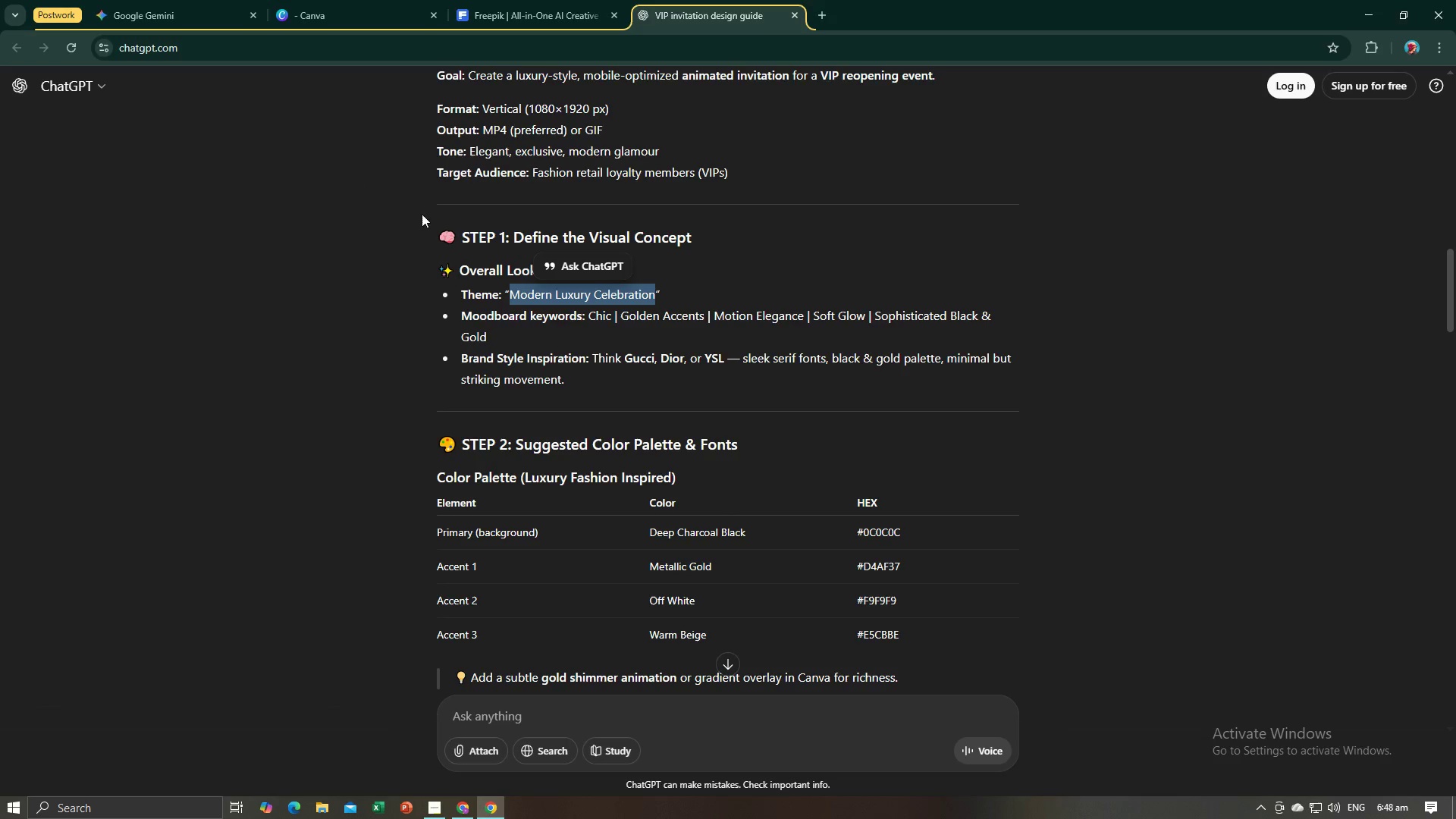 
left_click([412, 299])
 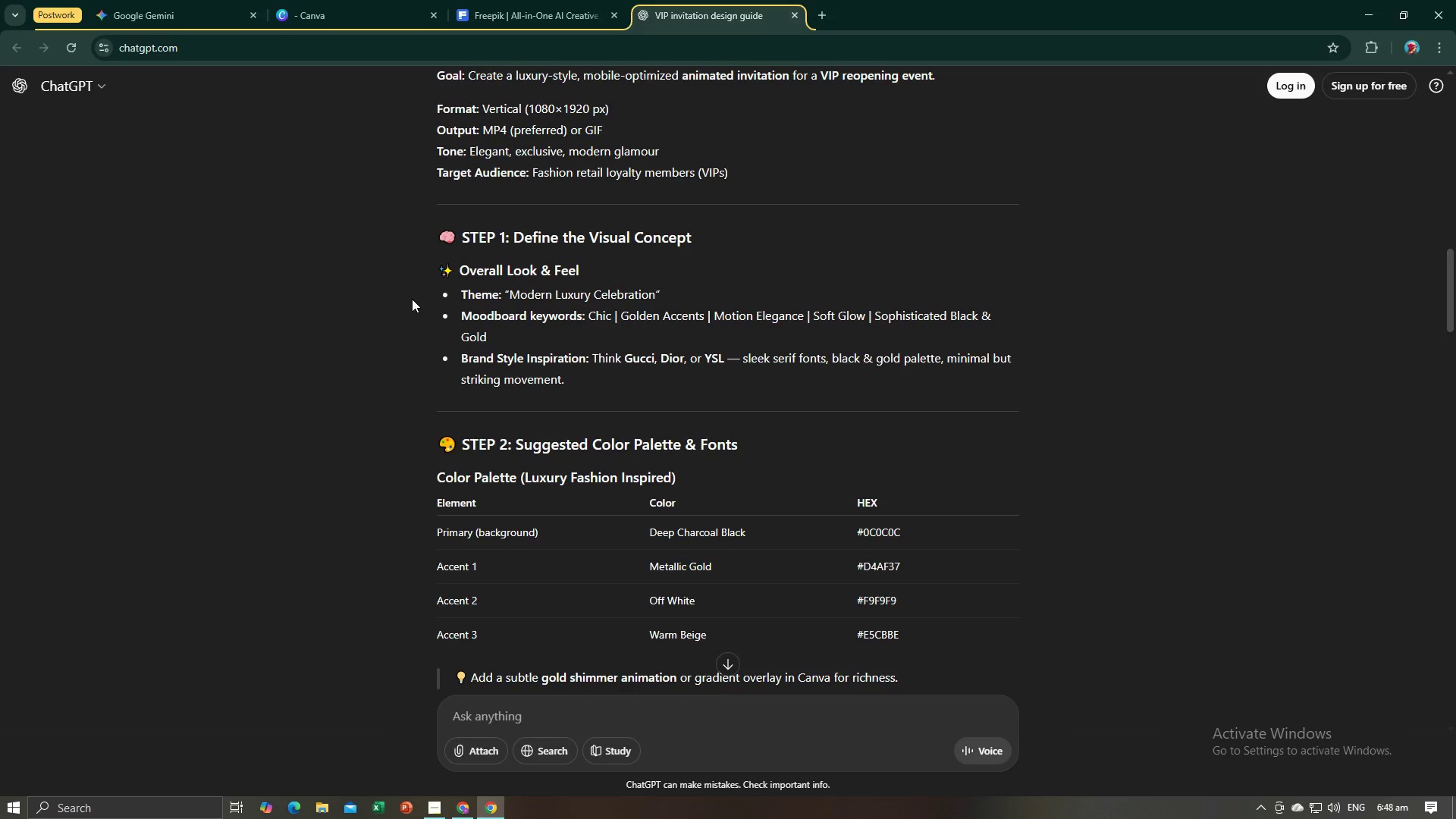 
wait(7.65)
 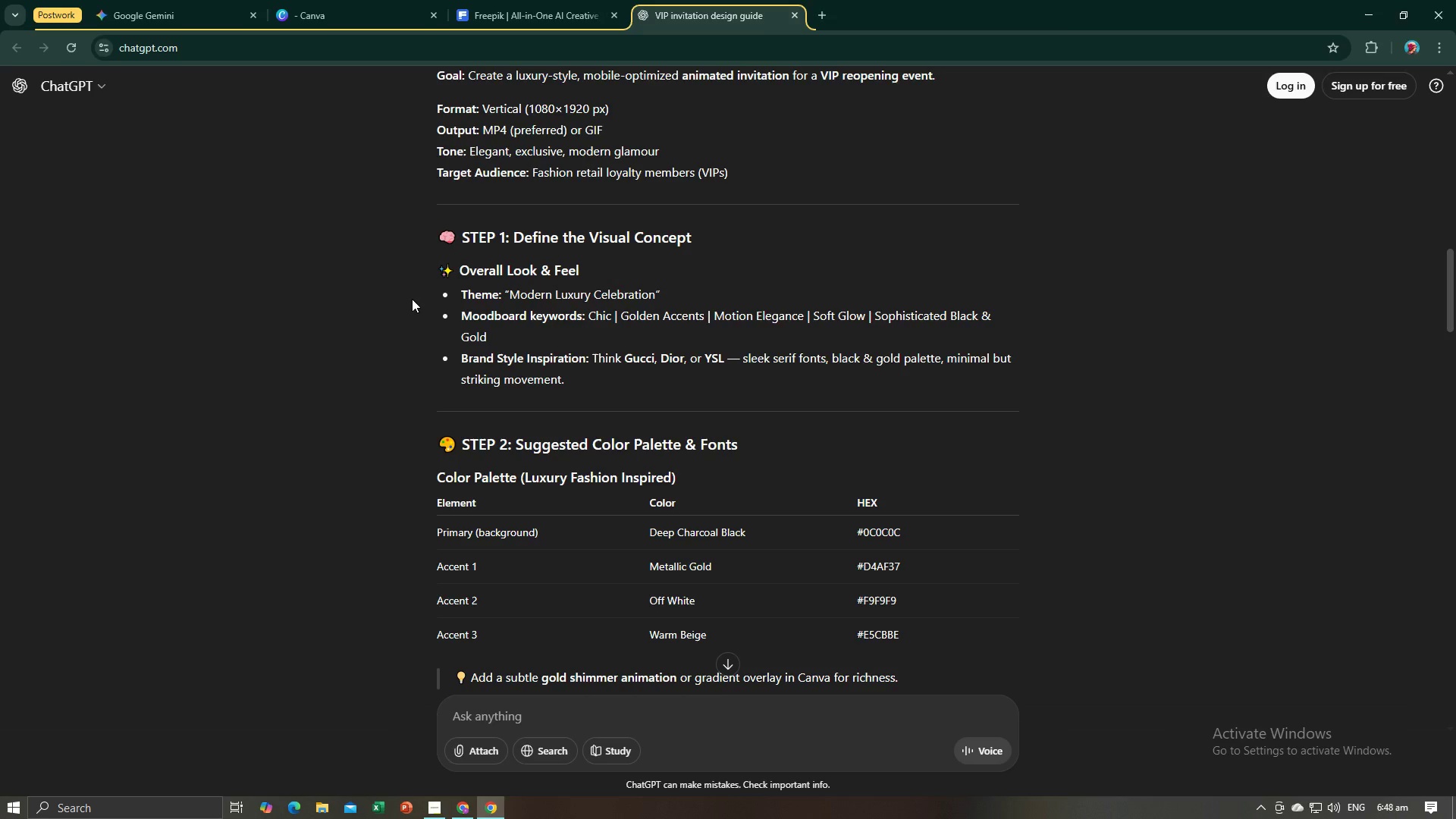 
key(Alt+AltLeft)
 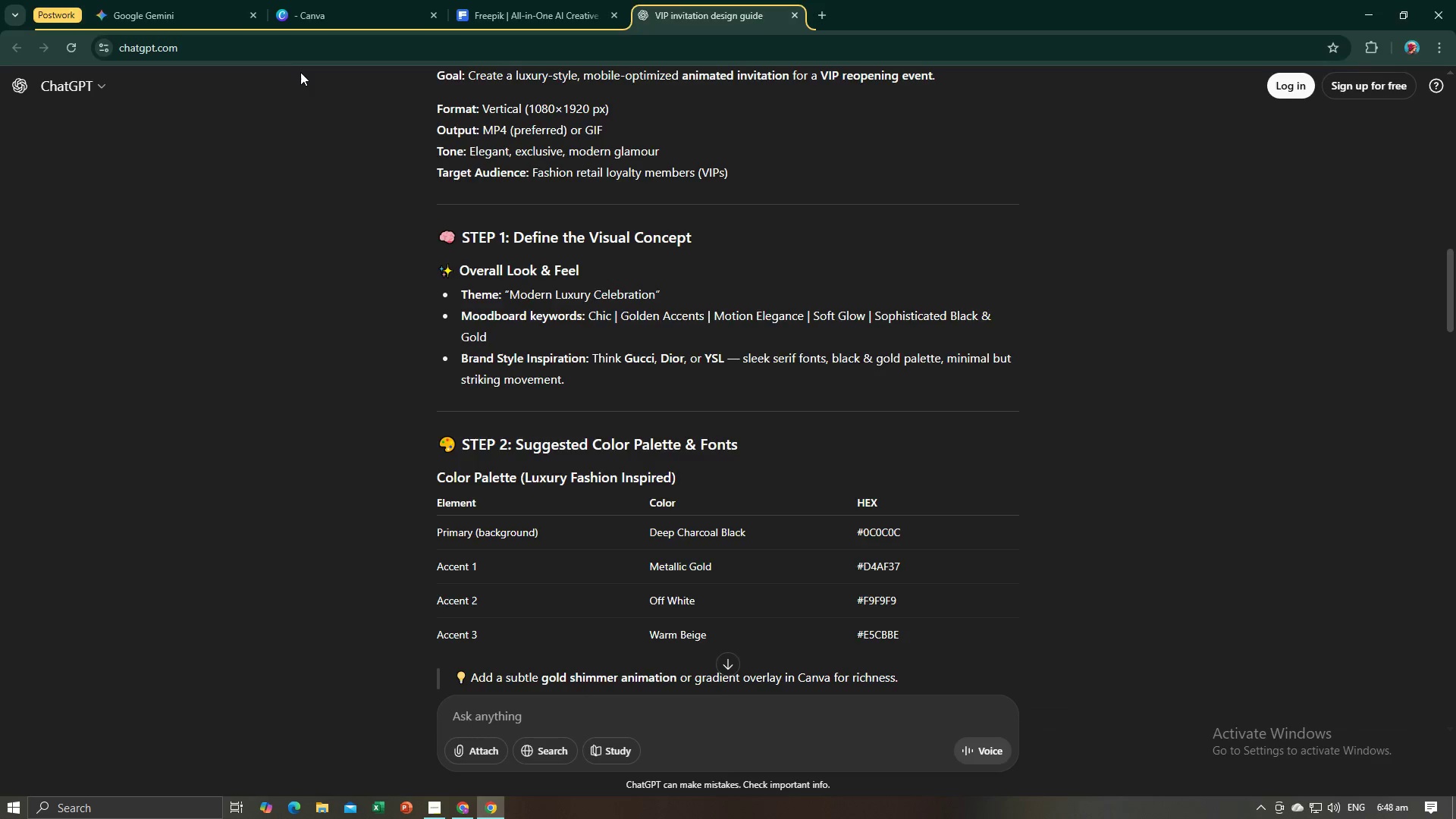 
key(Alt+Tab)
 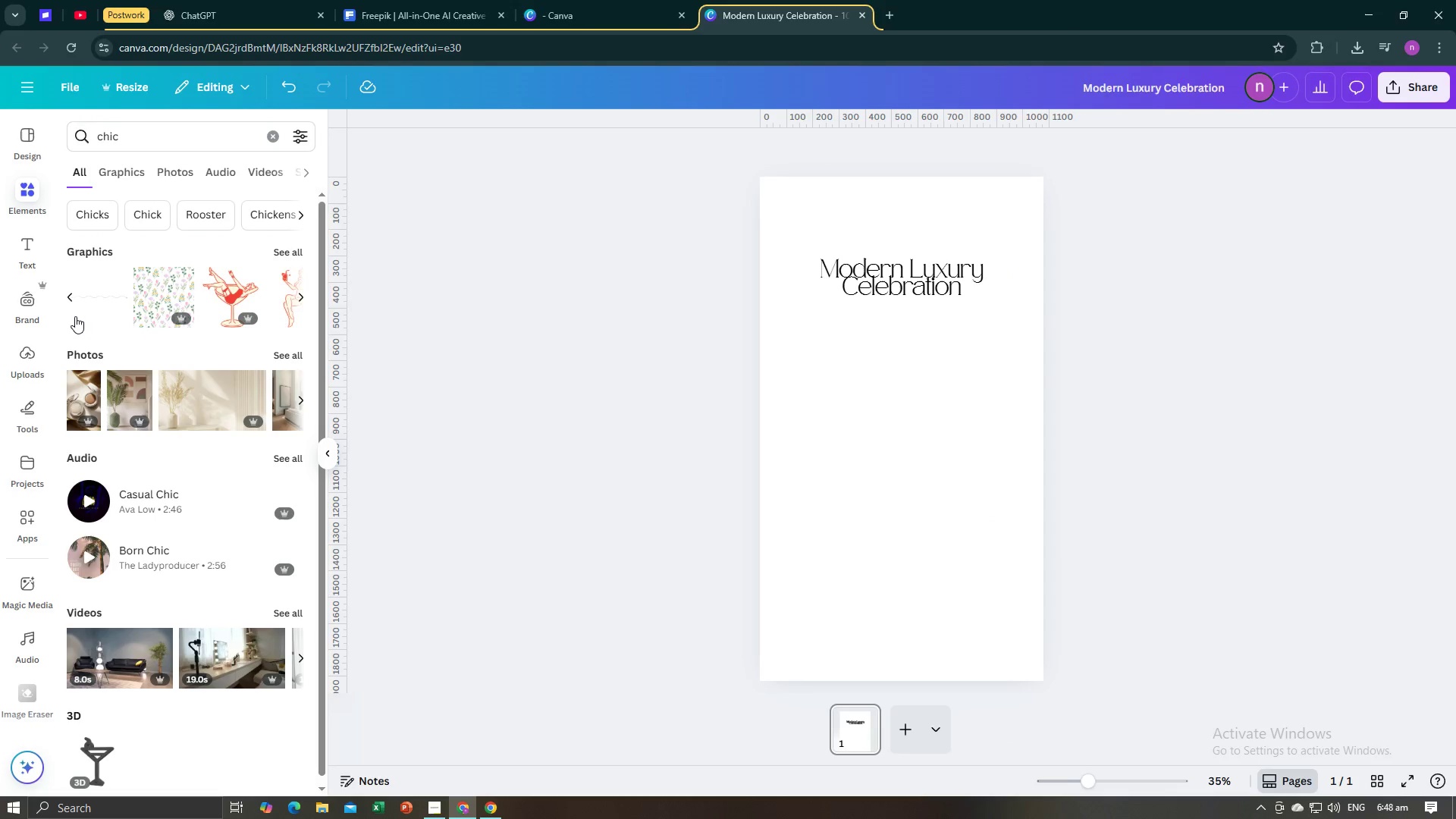 
left_click([74, 306])
 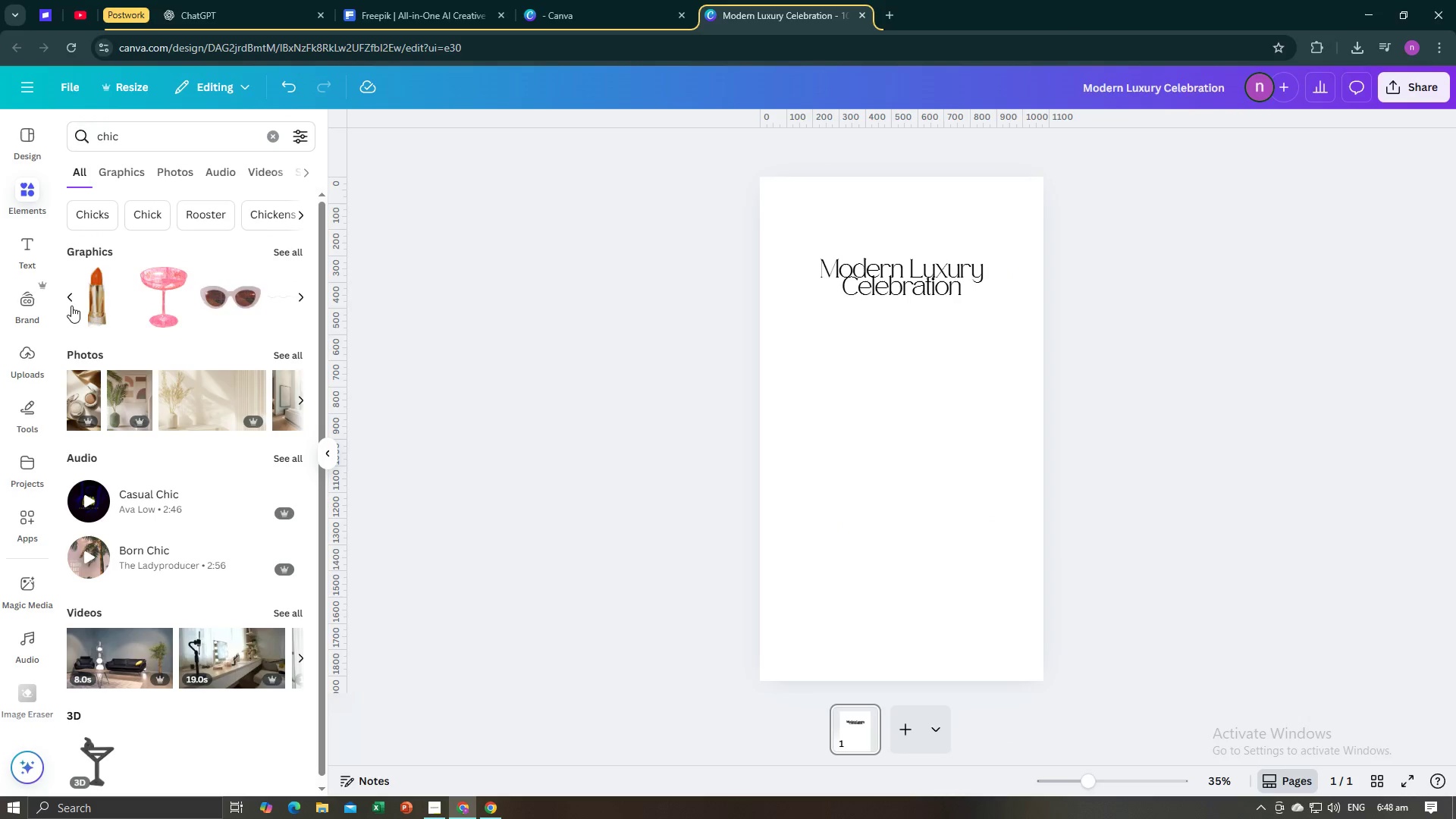 
left_click([71, 306])
 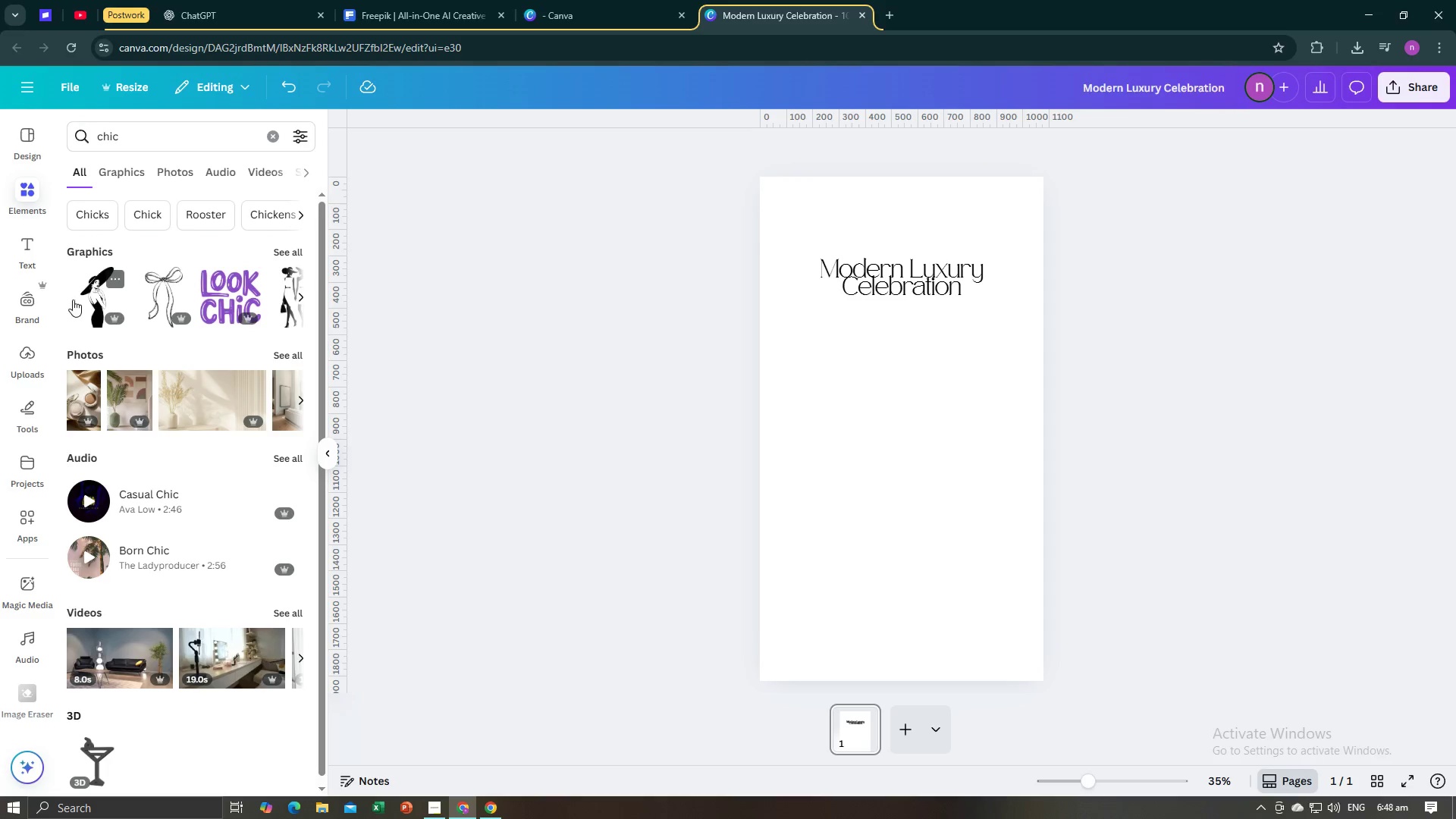 
left_click([97, 306])
 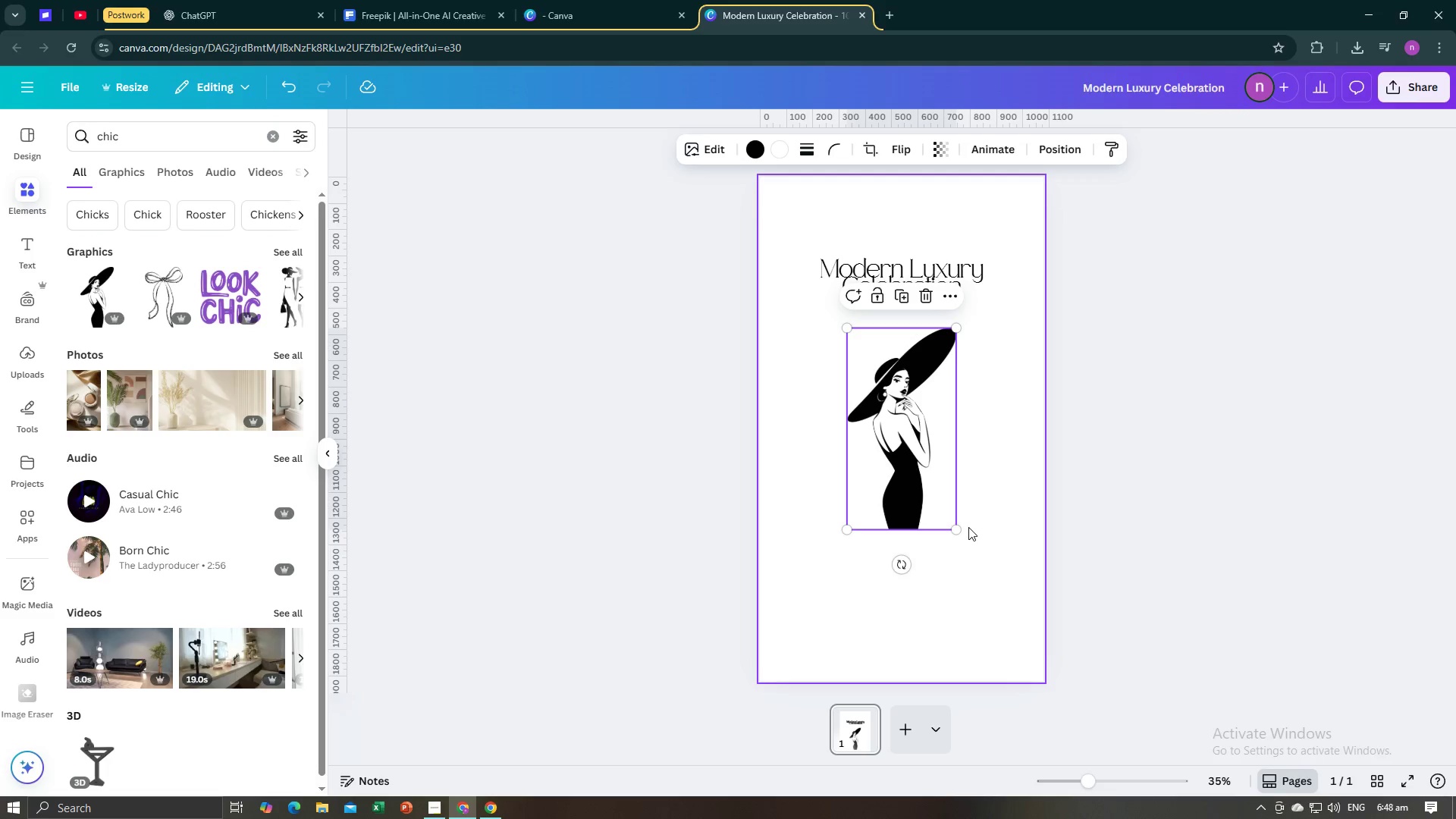 
left_click_drag(start_coordinate=[957, 532], to_coordinate=[981, 616])
 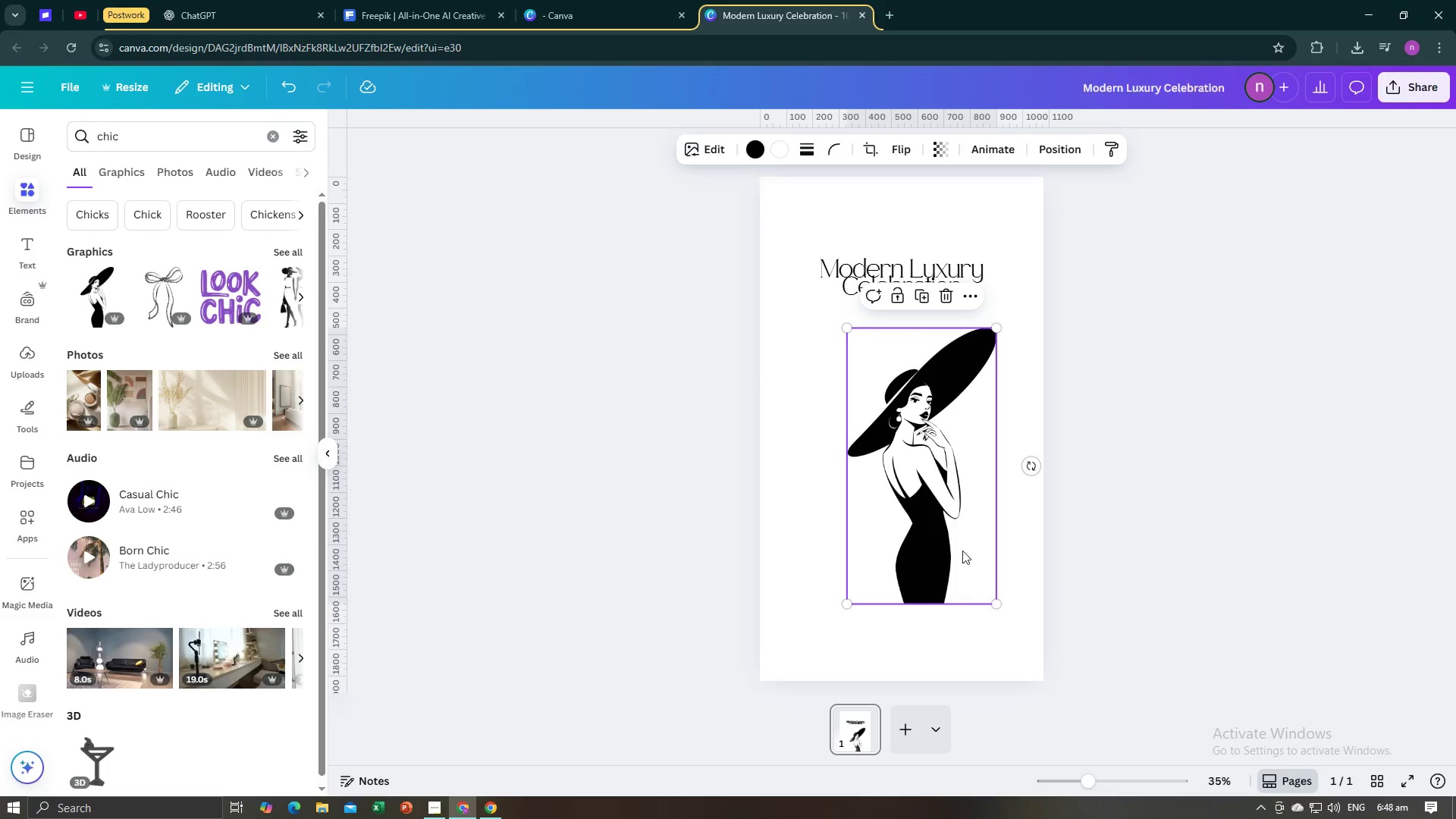 
left_click_drag(start_coordinate=[961, 551], to_coordinate=[938, 540])
 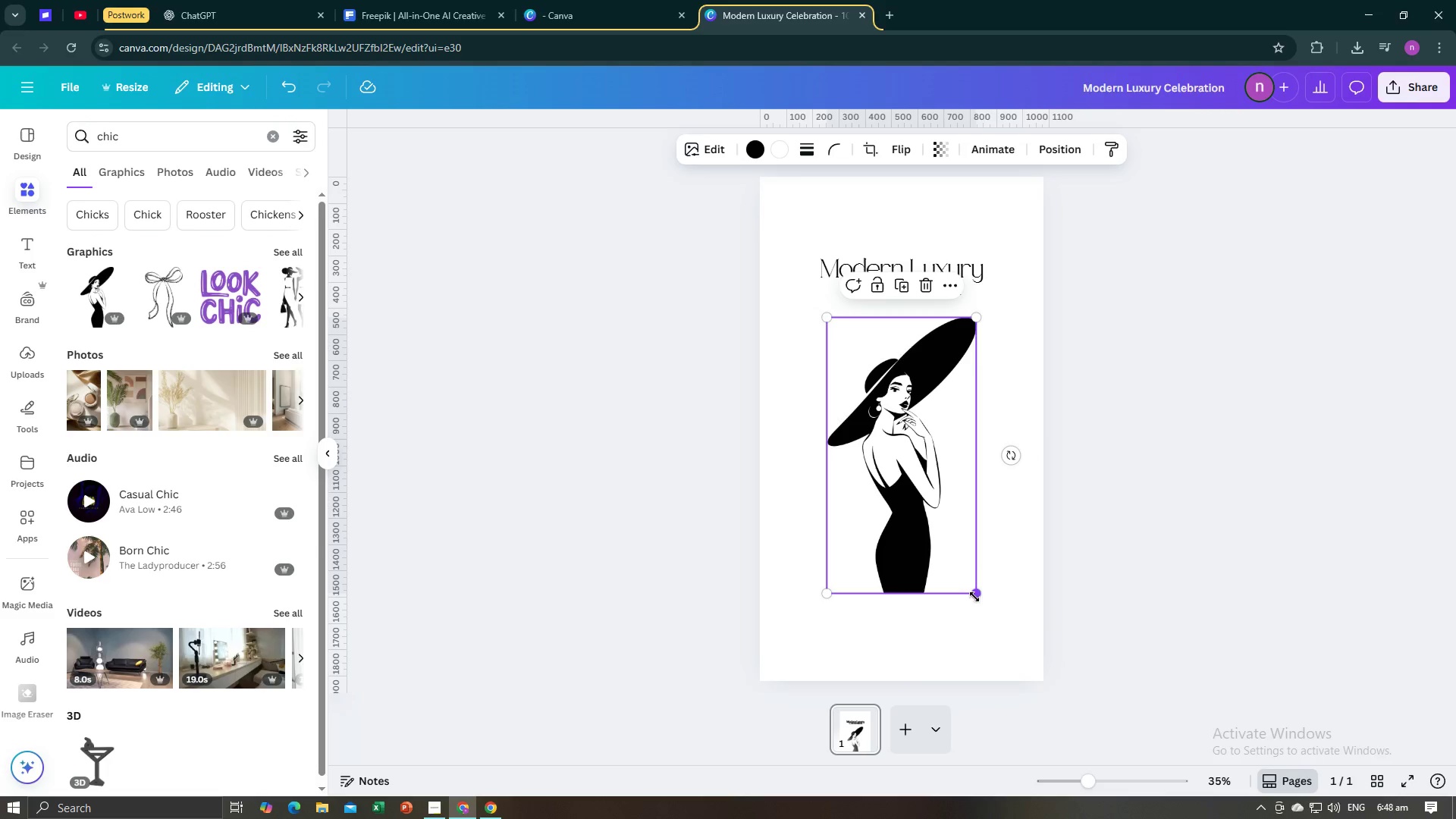 
left_click_drag(start_coordinate=[983, 594], to_coordinate=[1006, 632])
 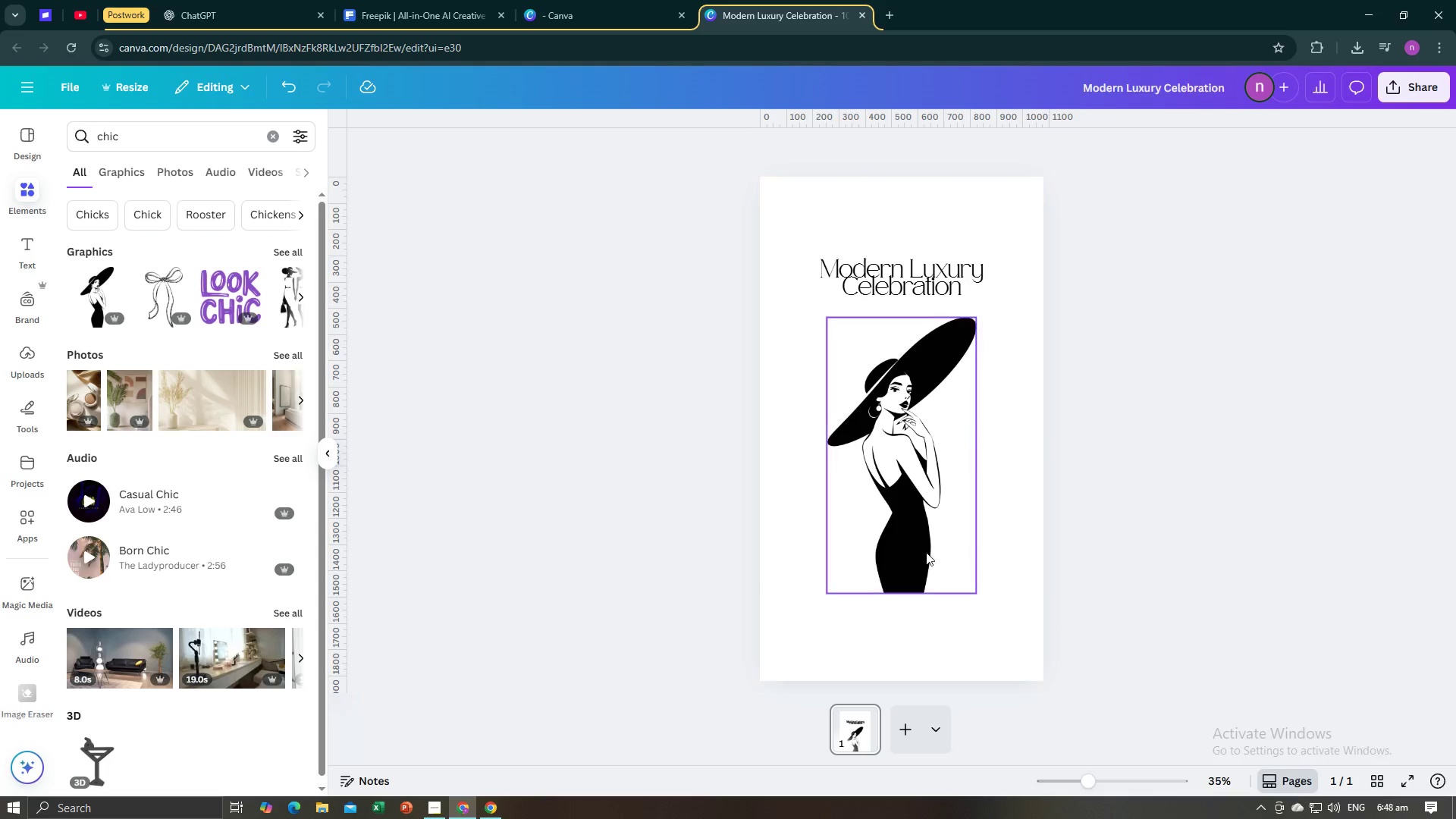 
left_click([926, 552])
 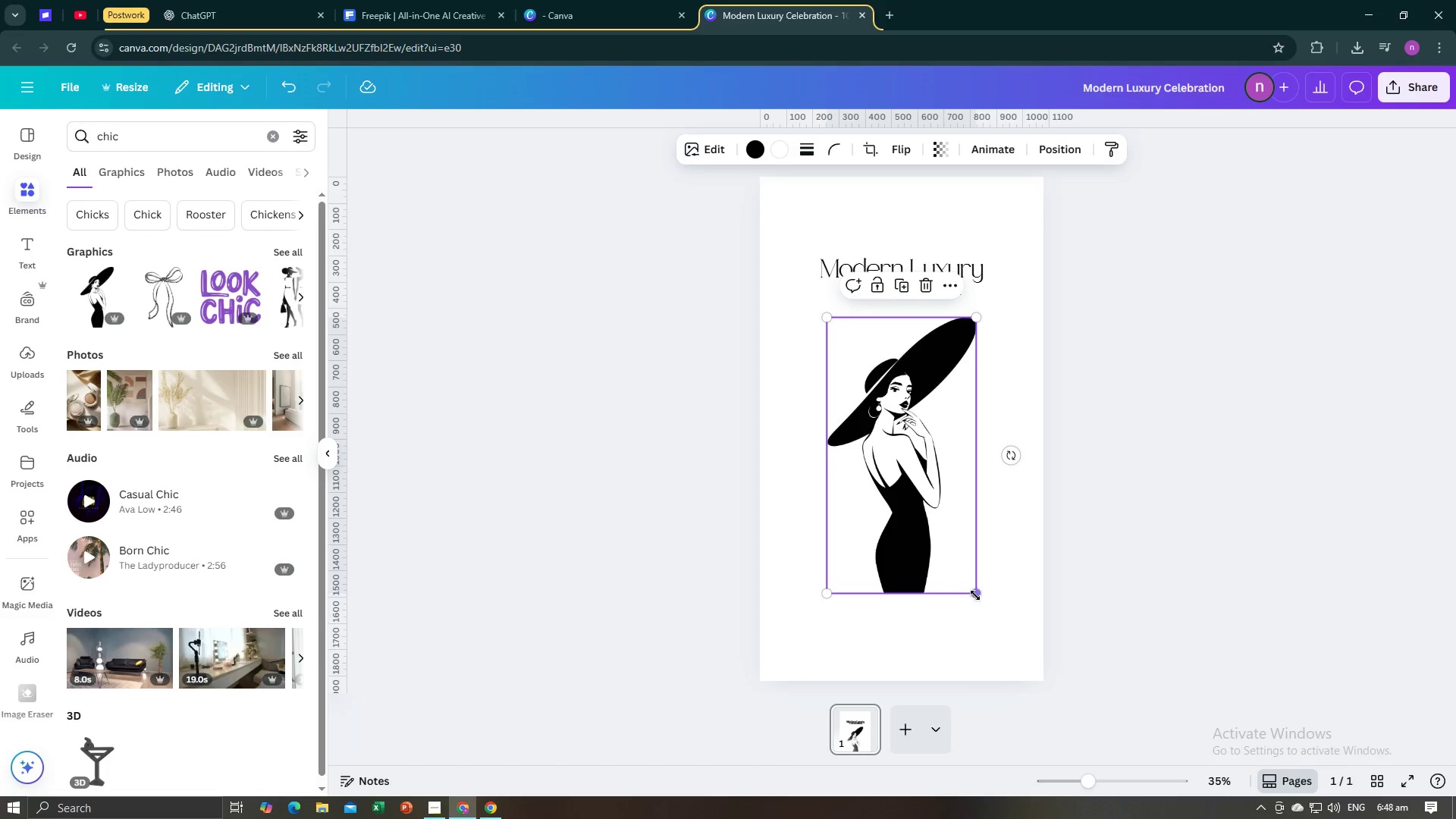 
left_click_drag(start_coordinate=[940, 526], to_coordinate=[935, 496])
 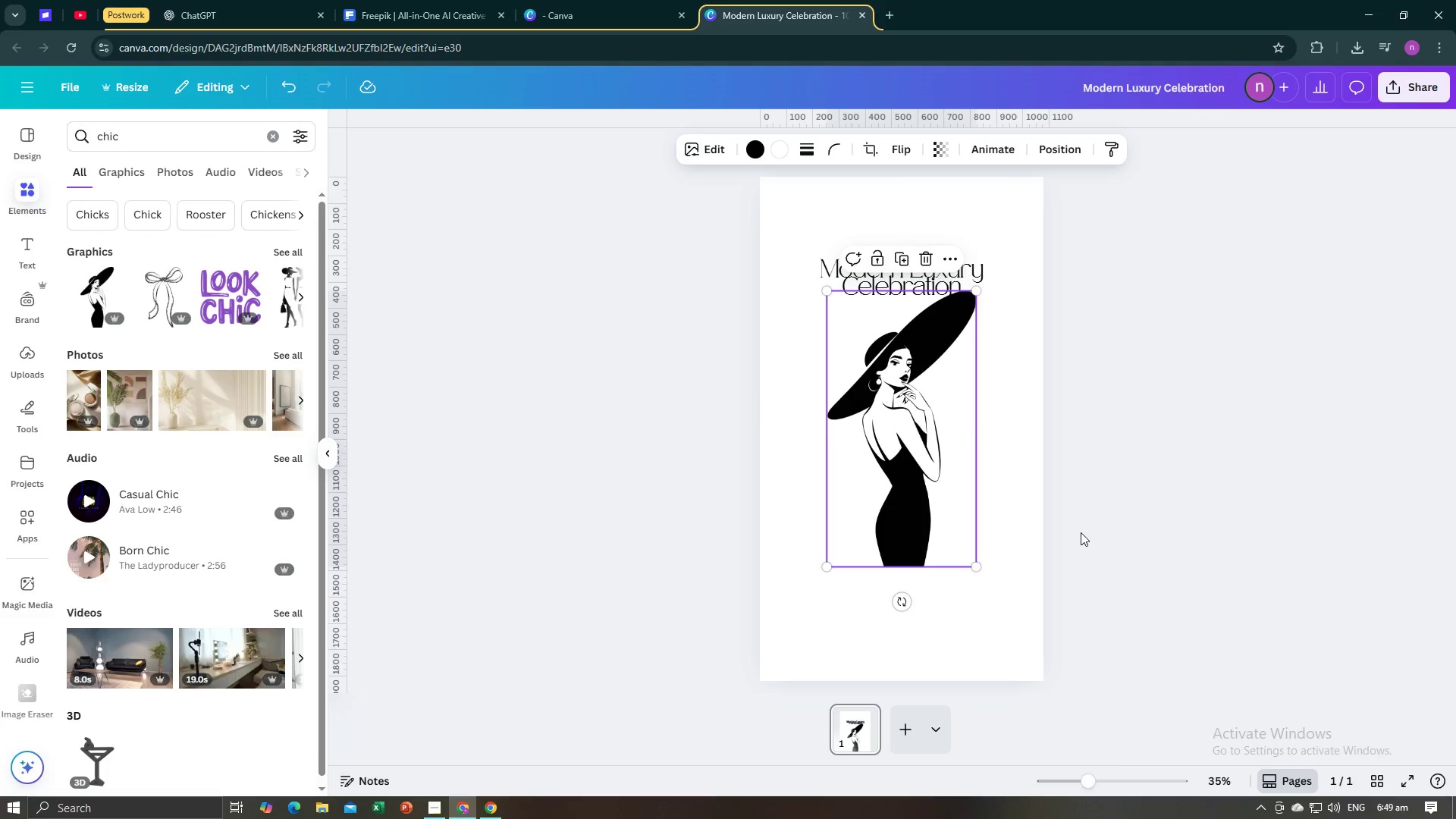 
left_click([1081, 532])
 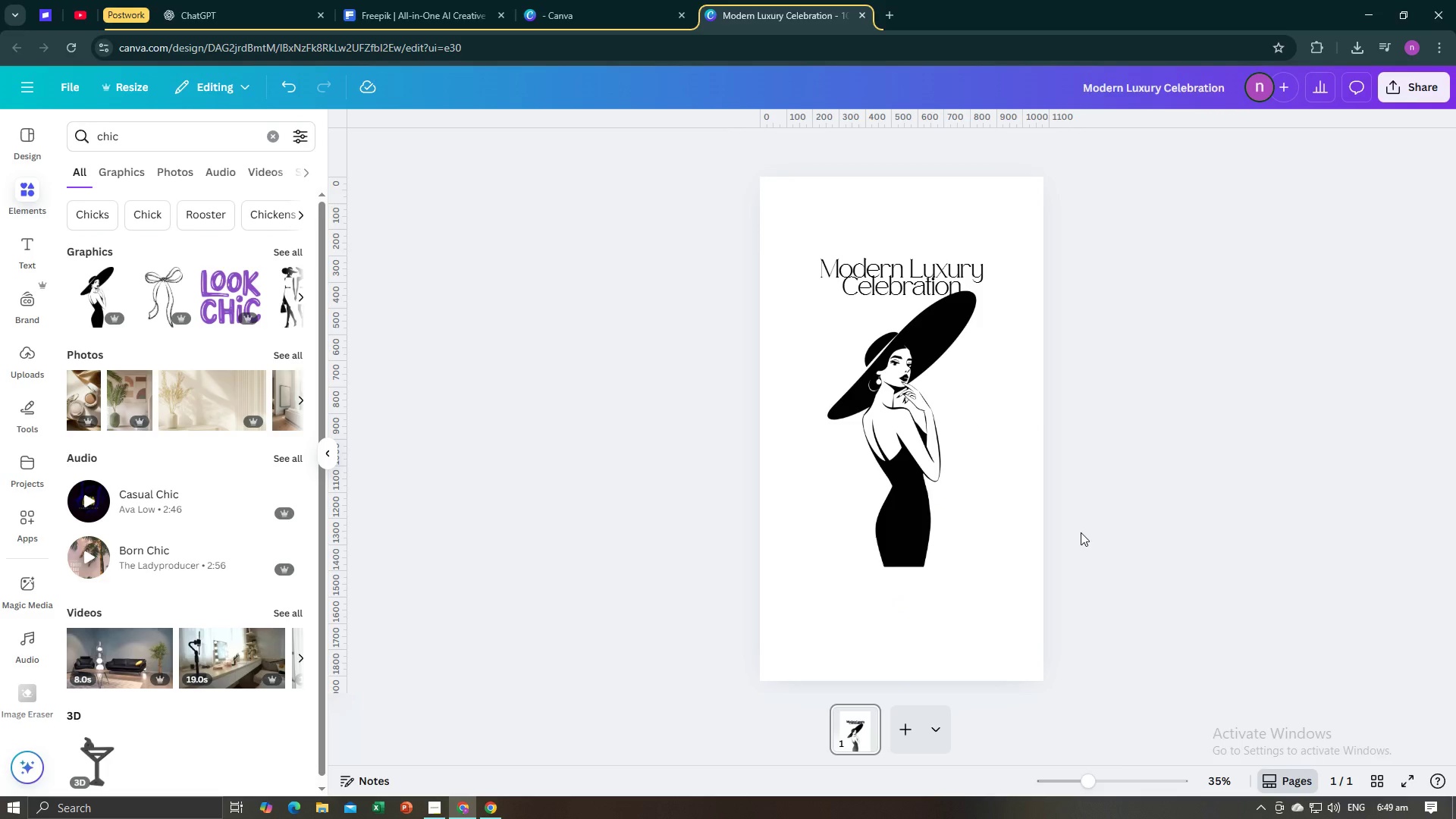 
key(Alt+AltLeft)
 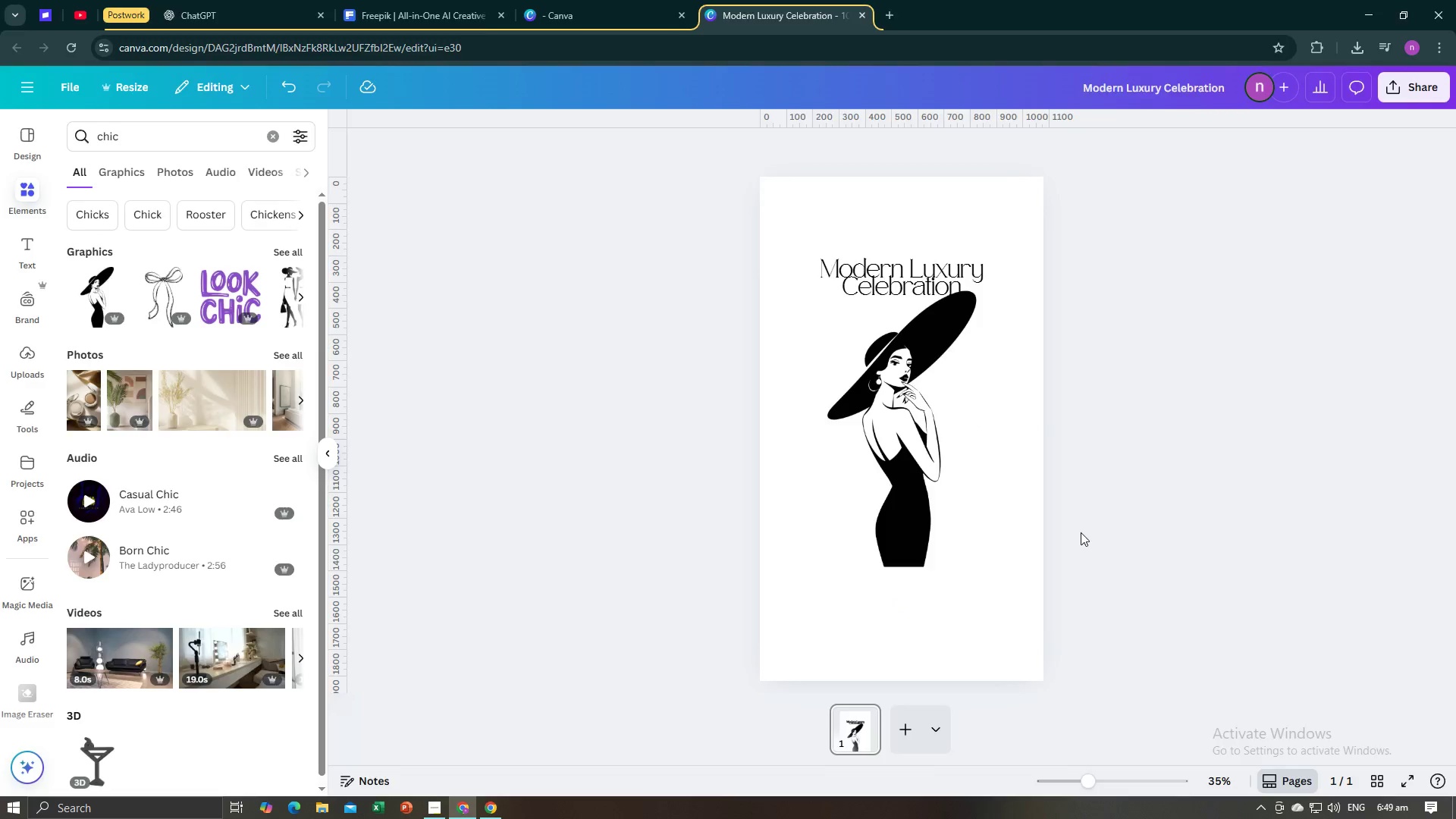 
key(Alt+Tab)
 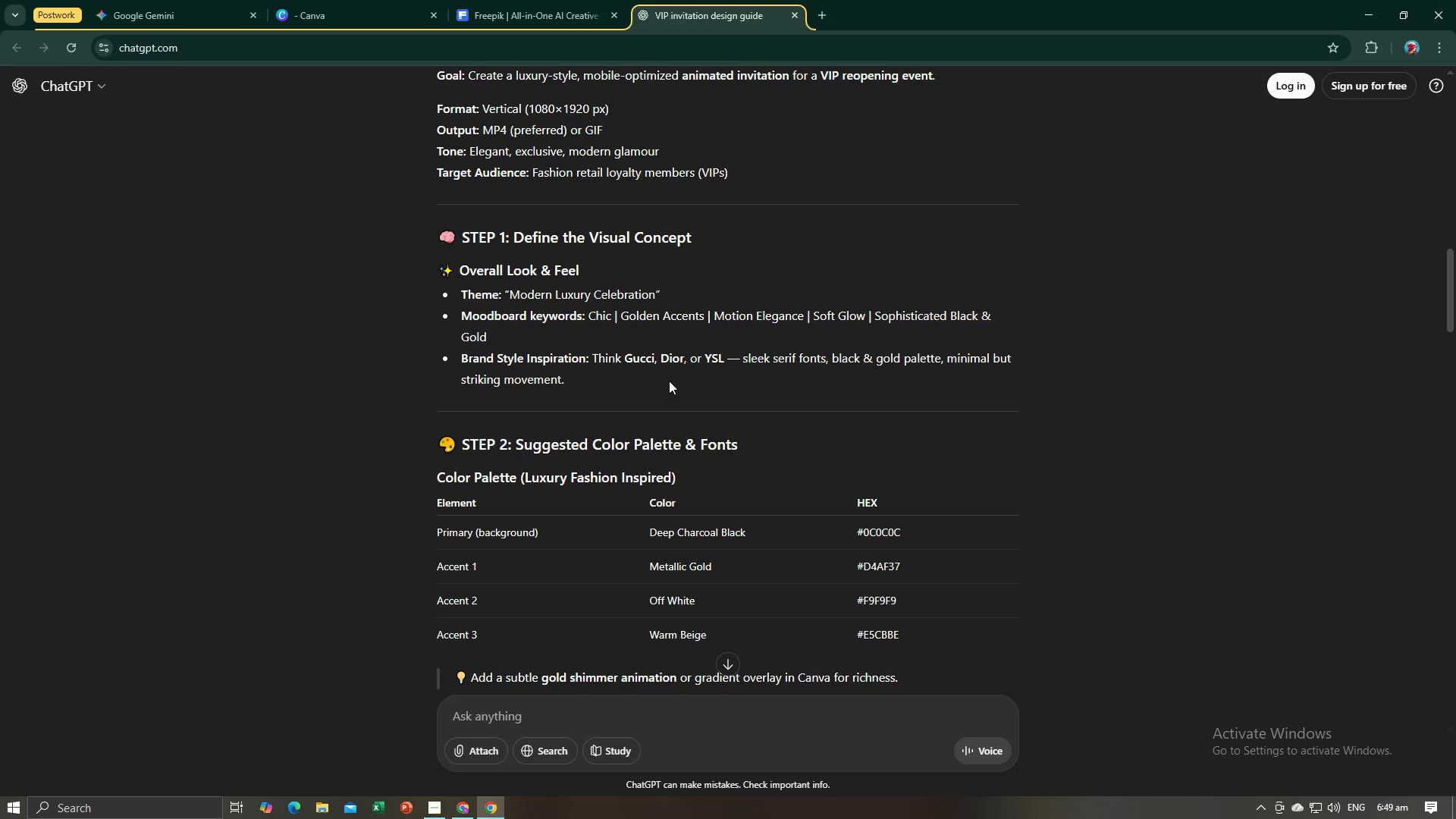 
wait(9.28)
 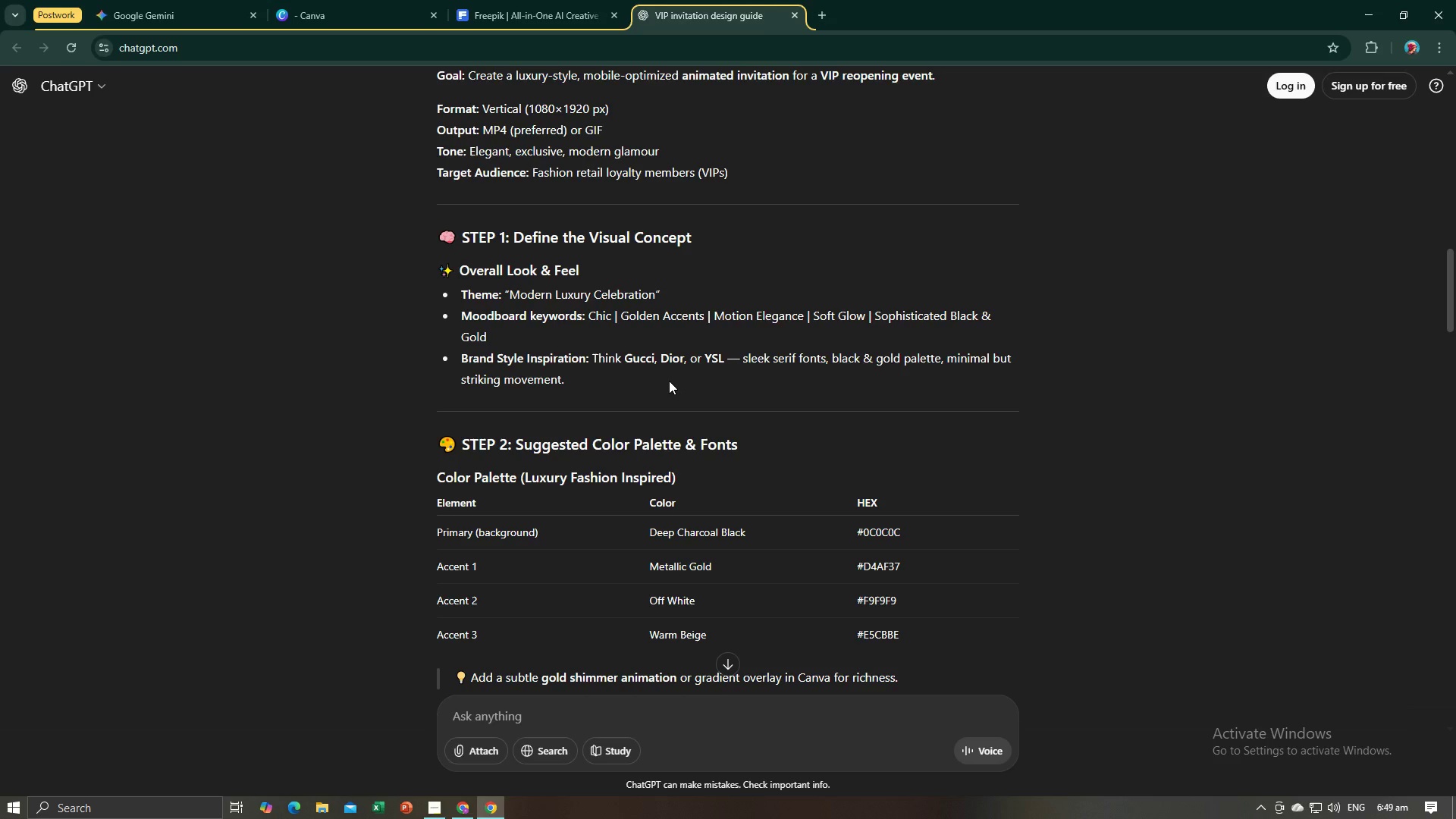 
left_click([669, 381])
 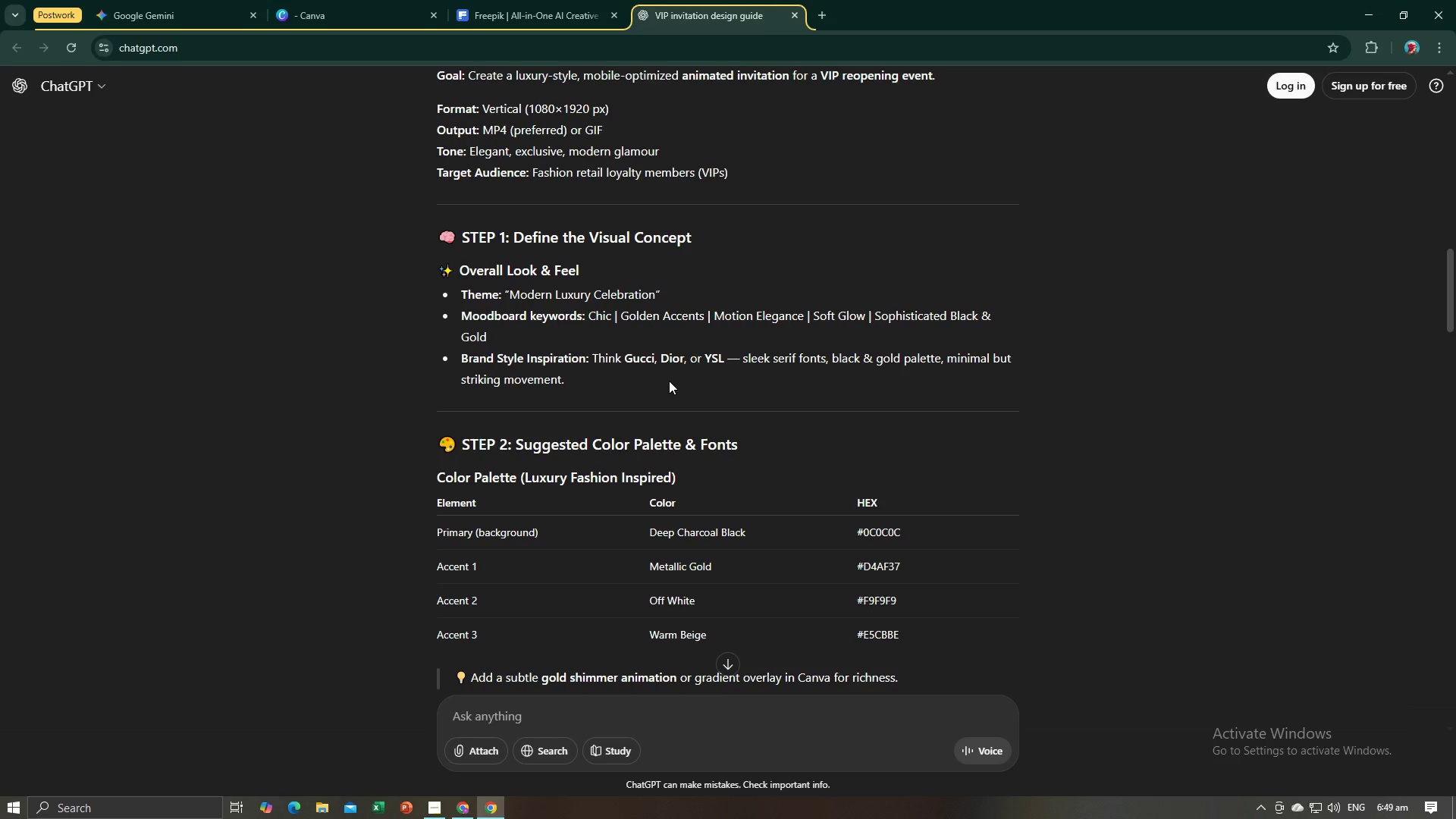 
key(Alt+AltLeft)
 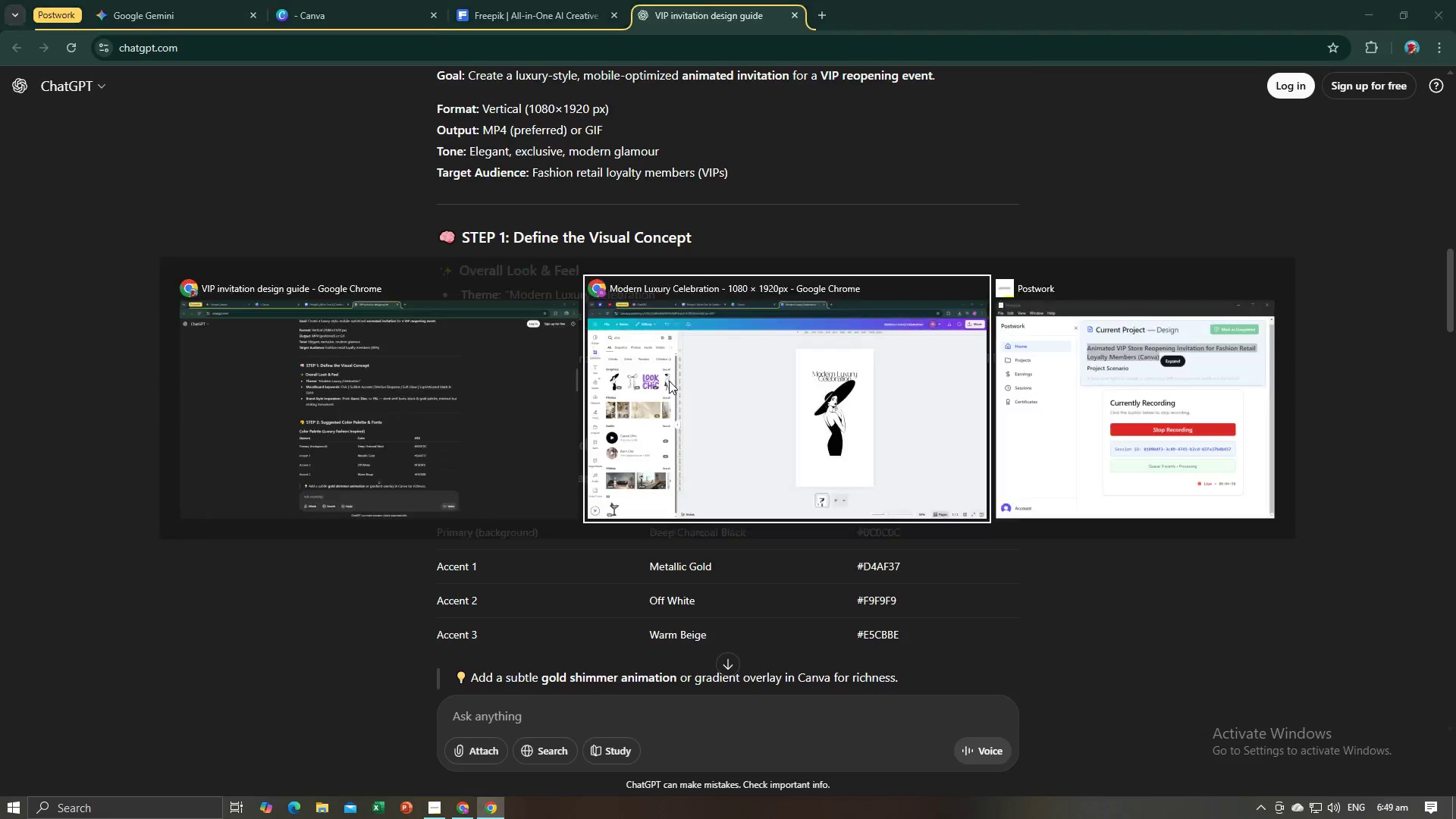 
key(Alt+Tab)
 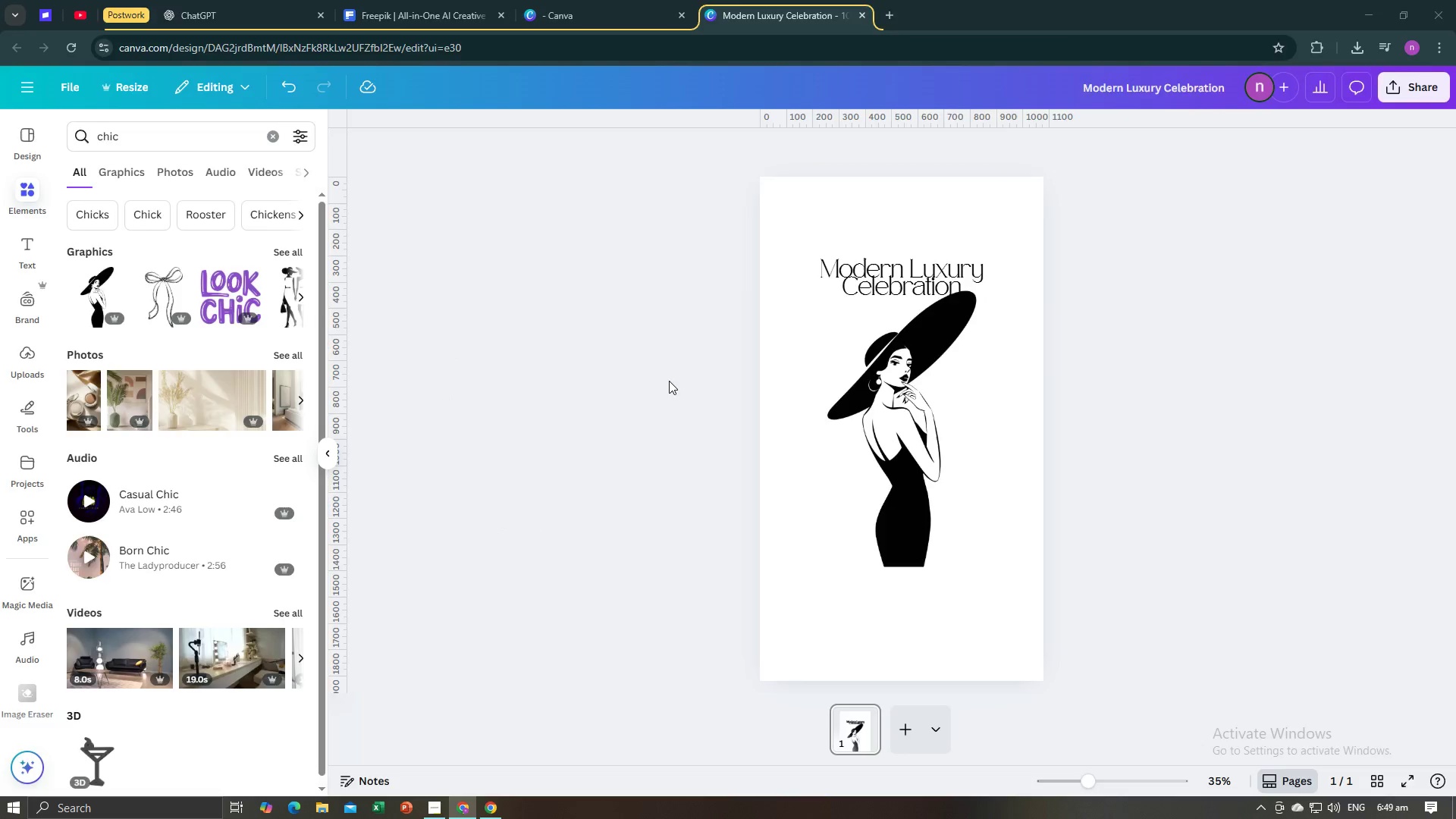 
key(Alt+AltLeft)
 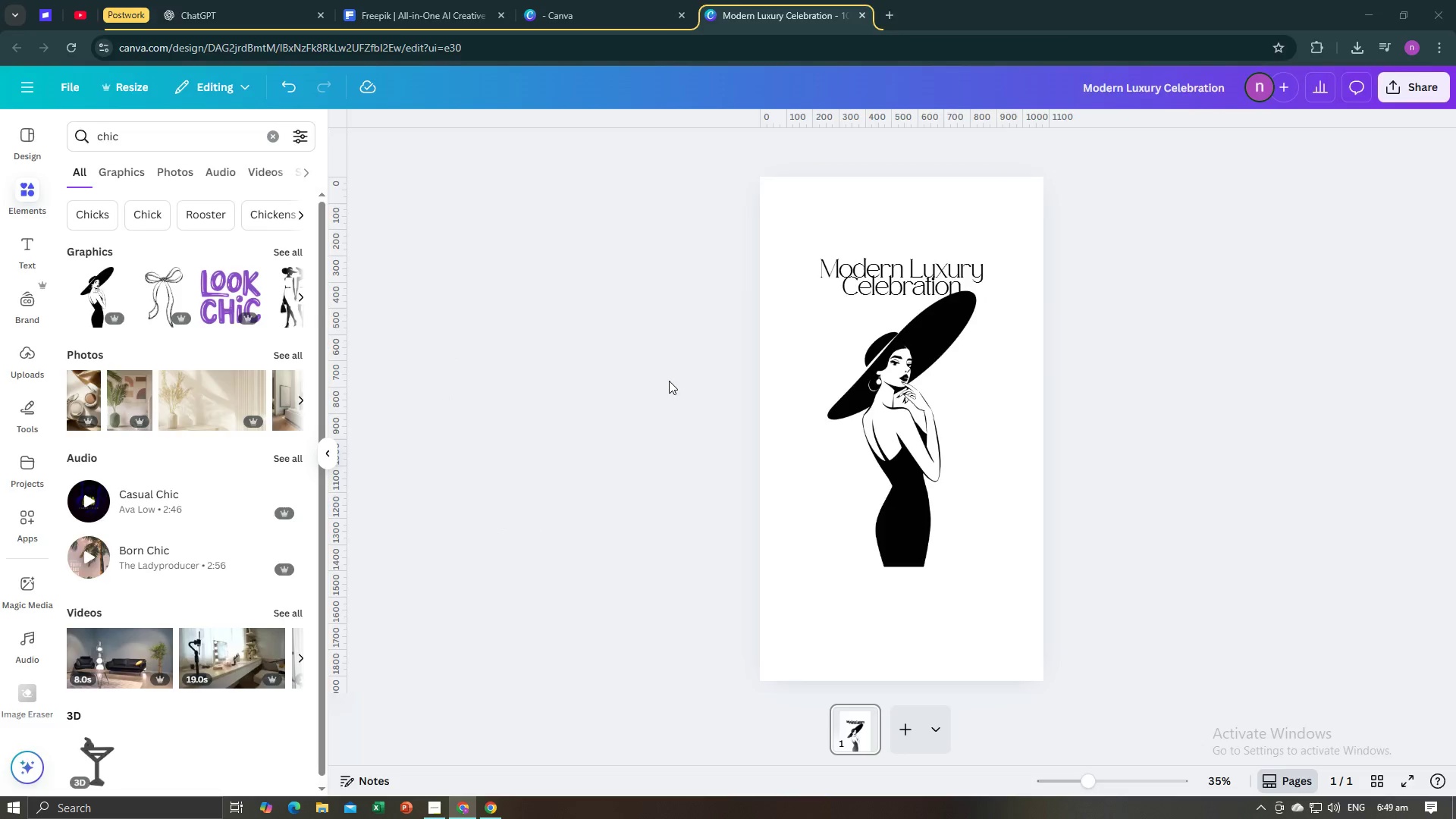 
key(Alt+Tab)
 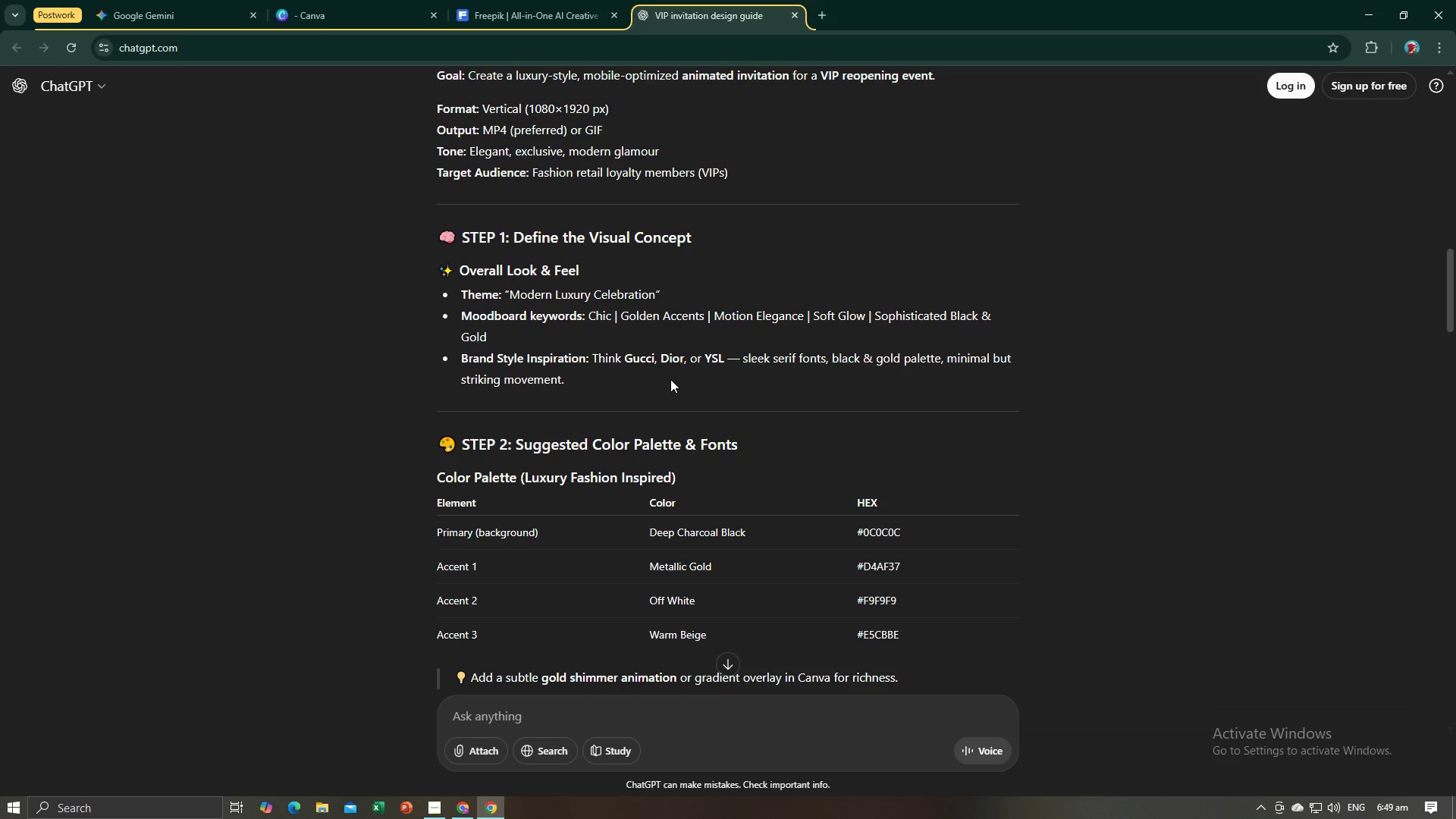 
wait(5.0)
 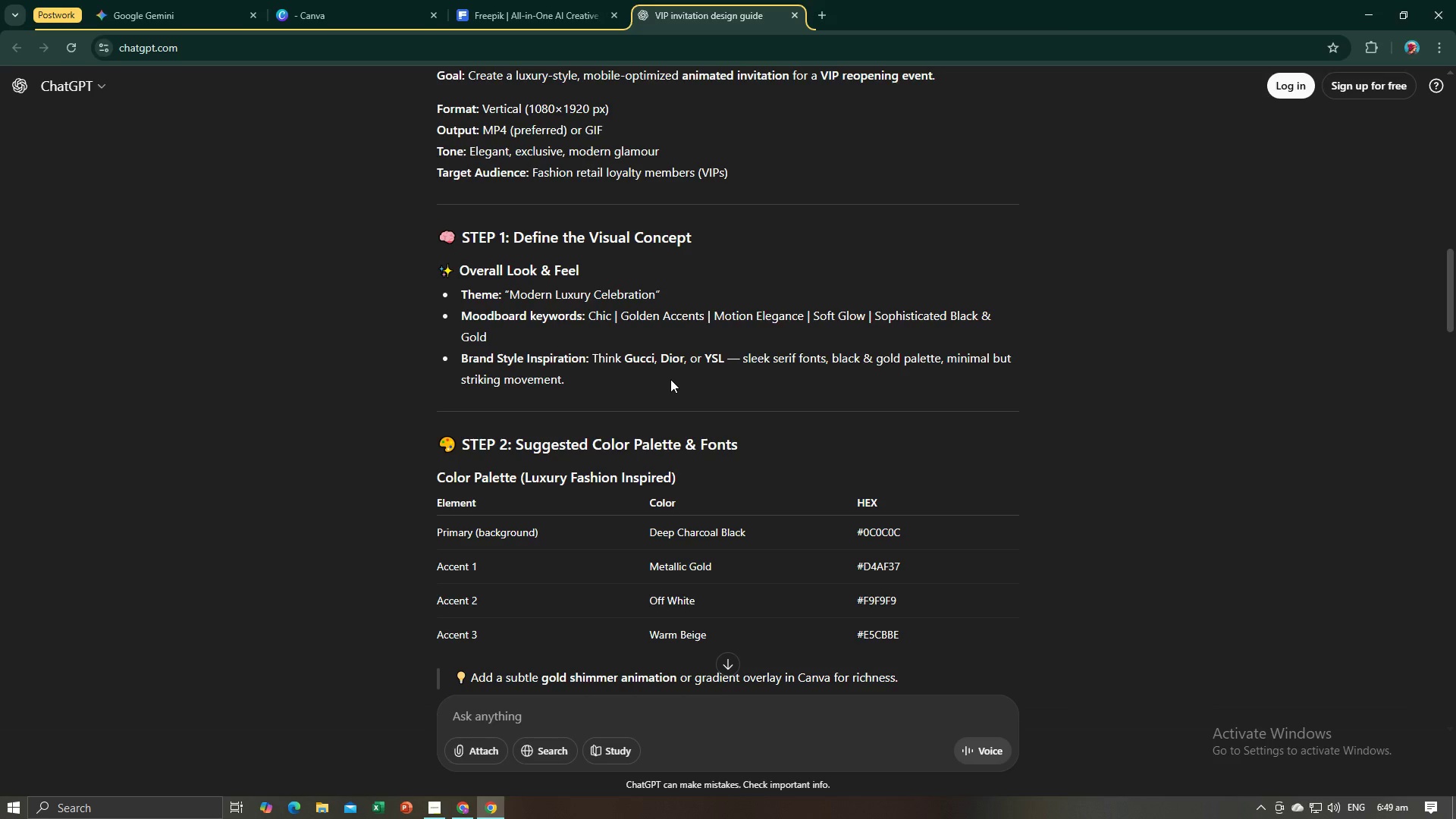 
key(Alt+AltLeft)
 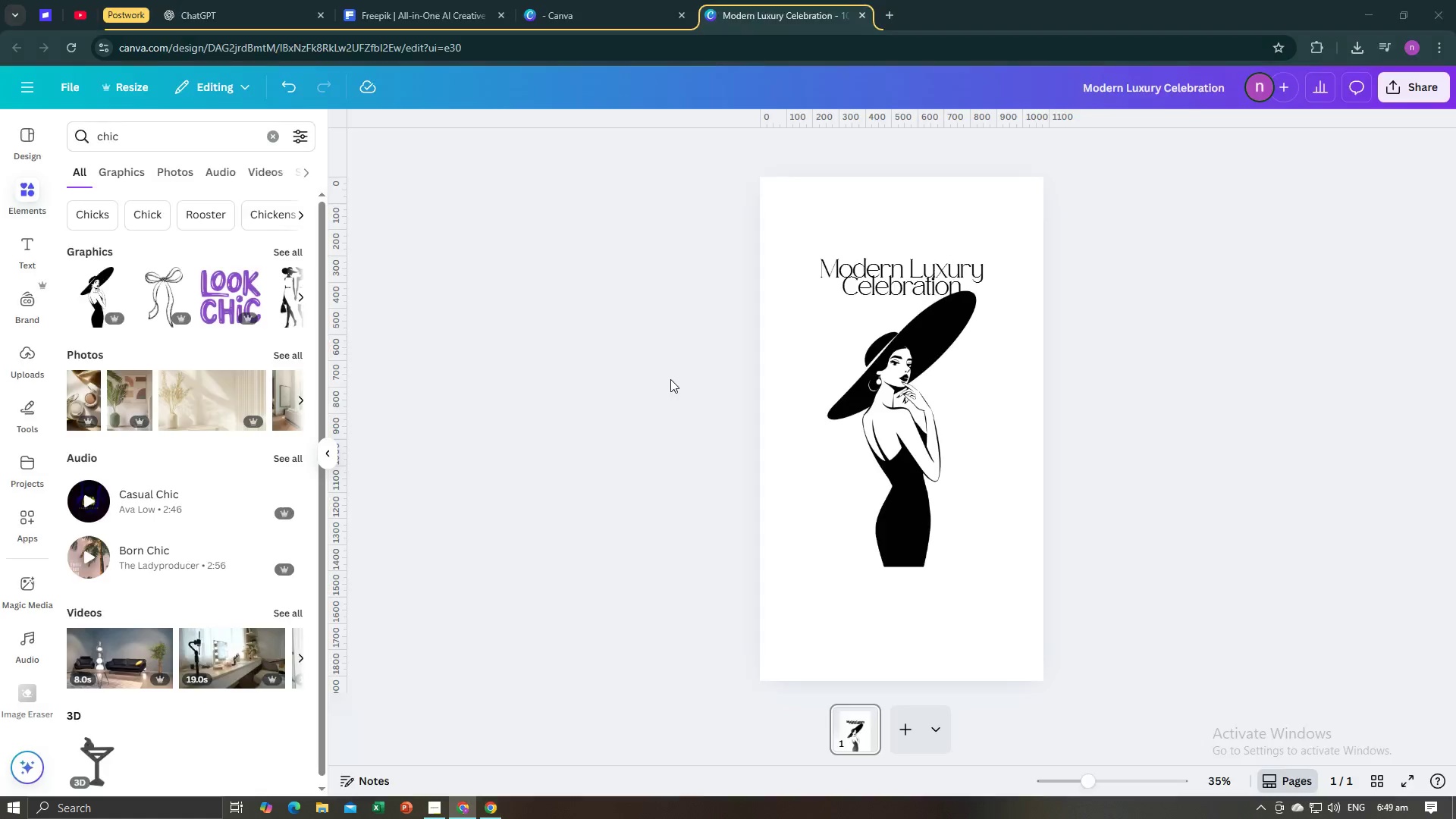 
key(Alt+Tab)
 